 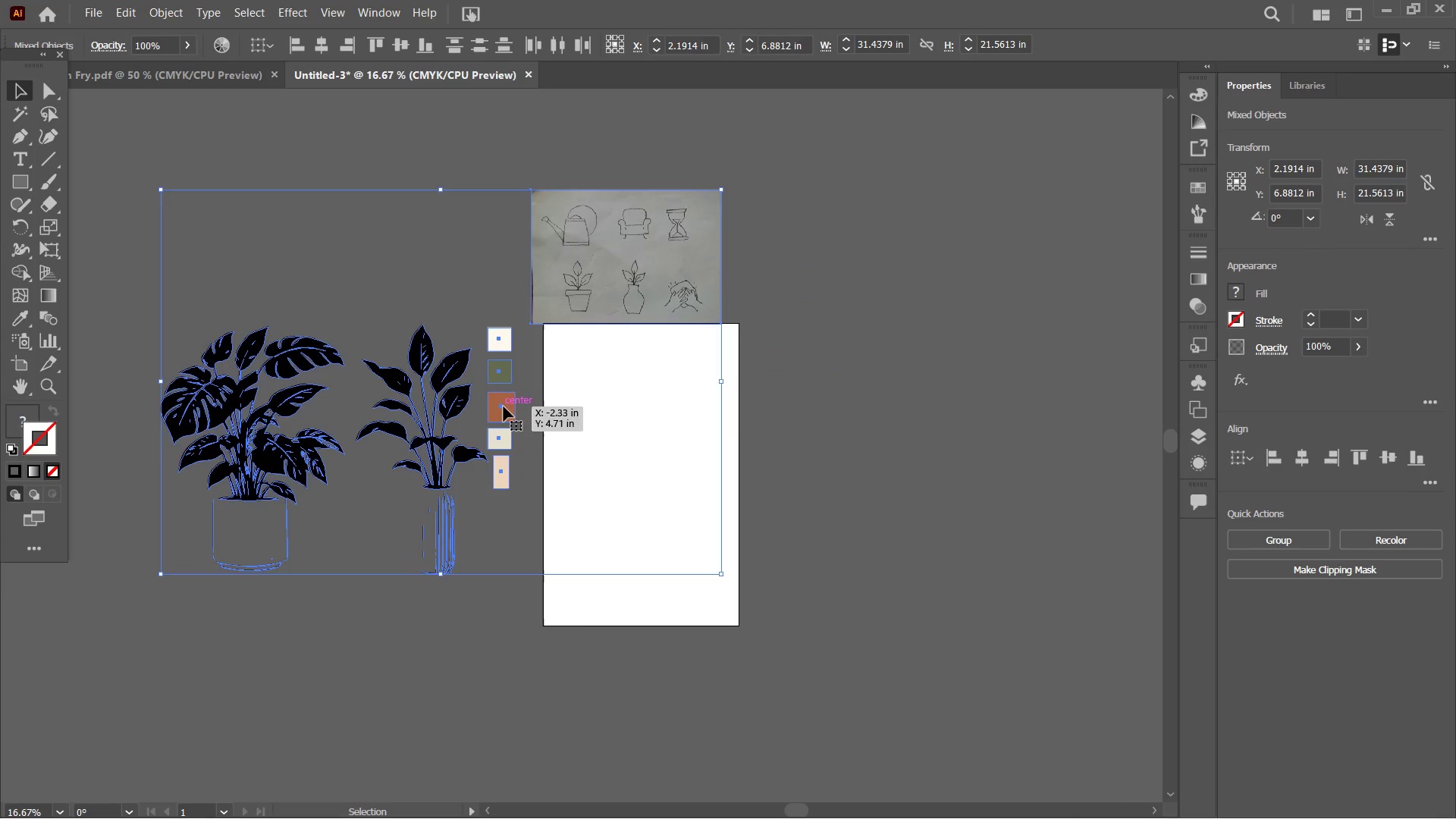 
left_click([909, 484])
 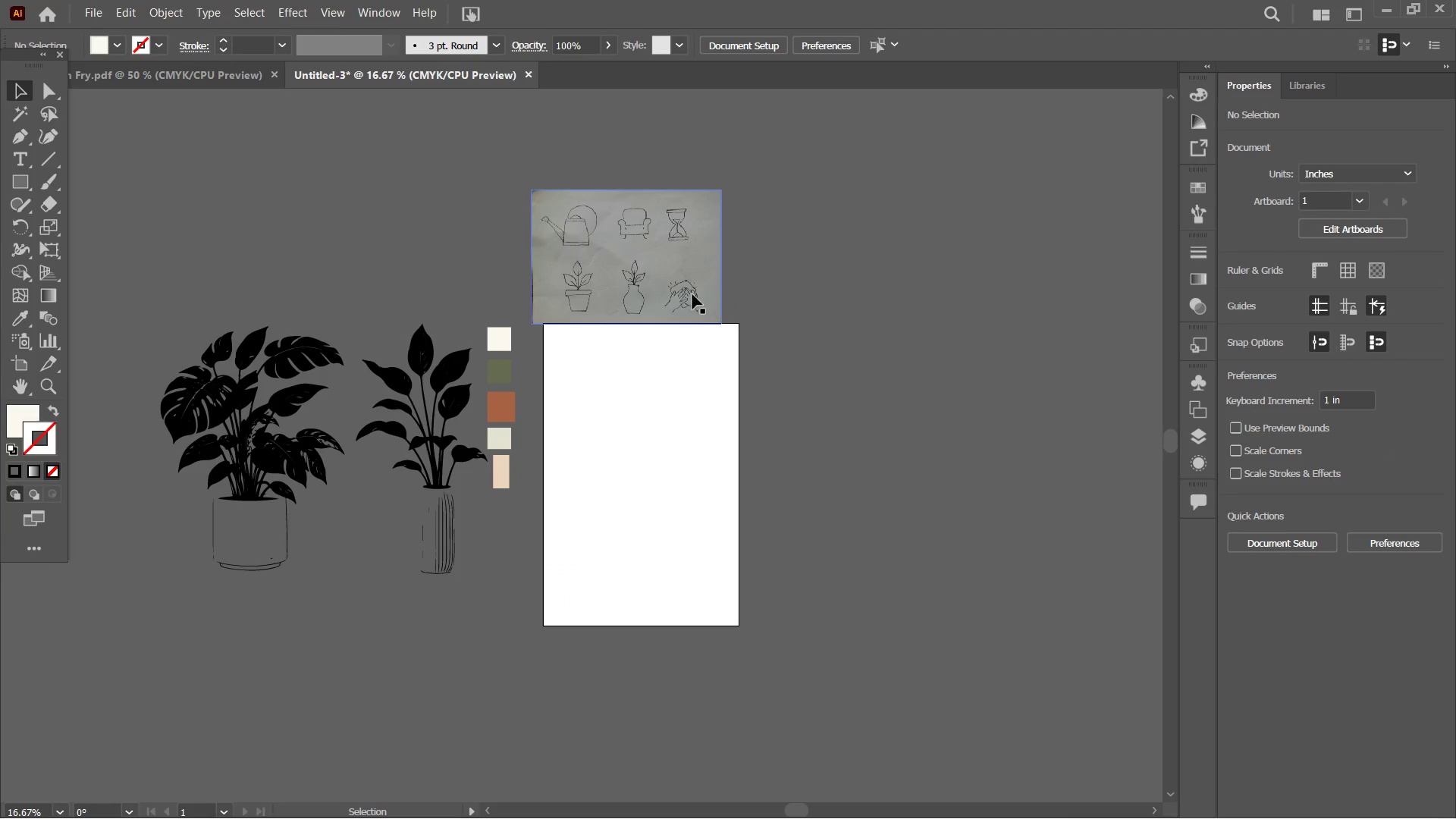 
left_click_drag(start_coordinate=[687, 293], to_coordinate=[700, 453])
 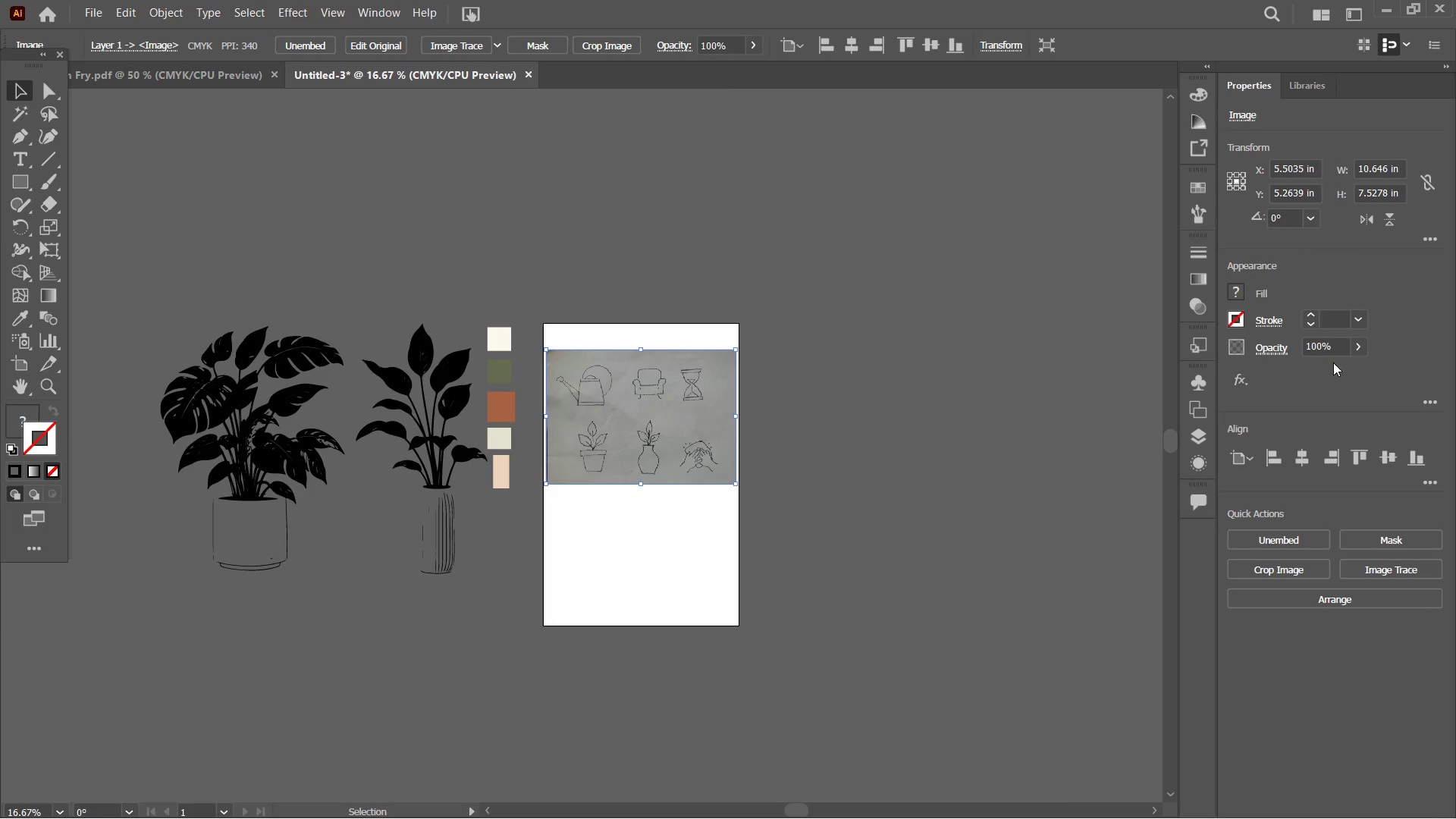 
left_click_drag(start_coordinate=[1335, 345], to_coordinate=[1278, 347])
 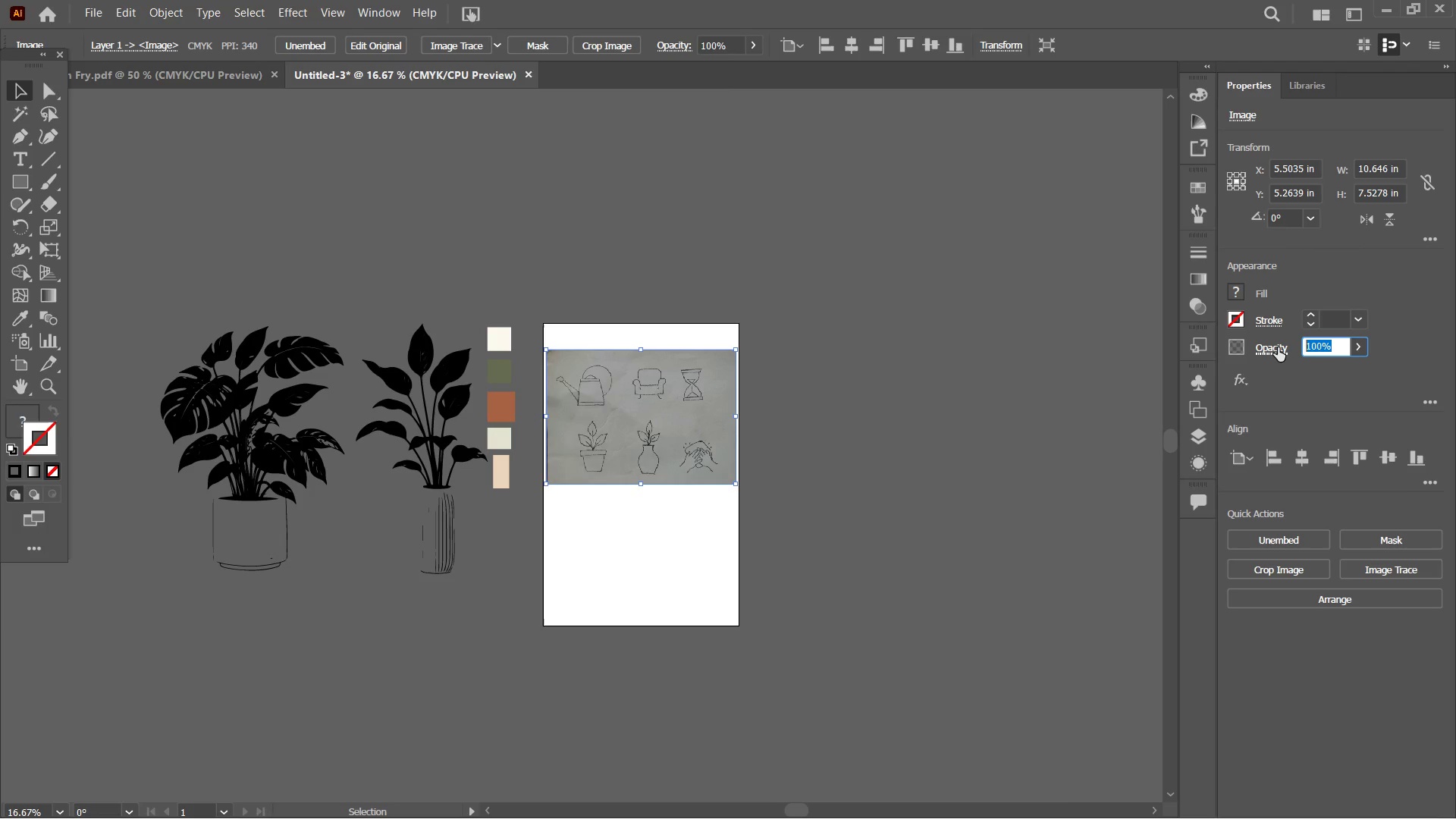 
key(Numpad5)
 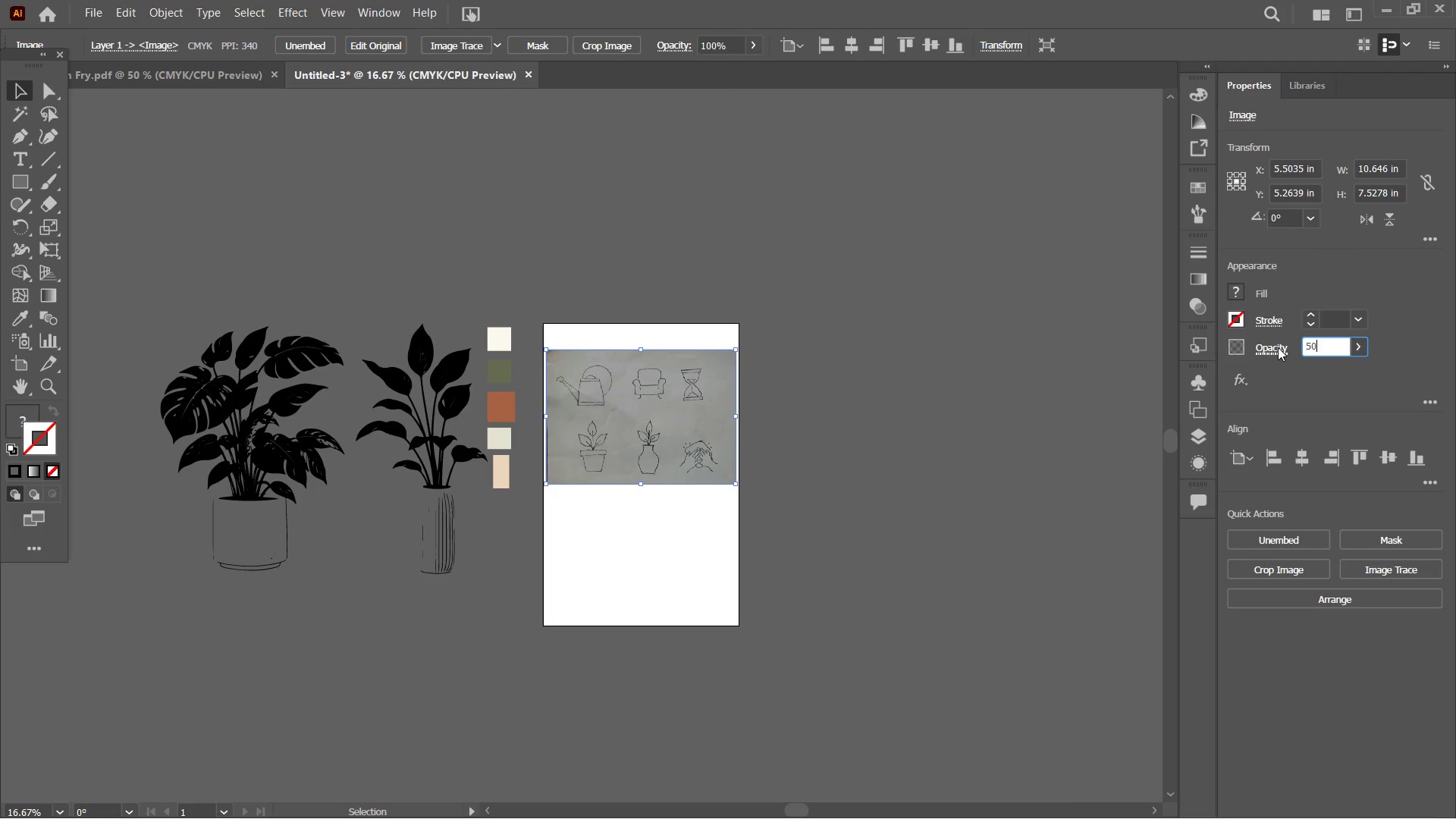 
key(Numpad0)
 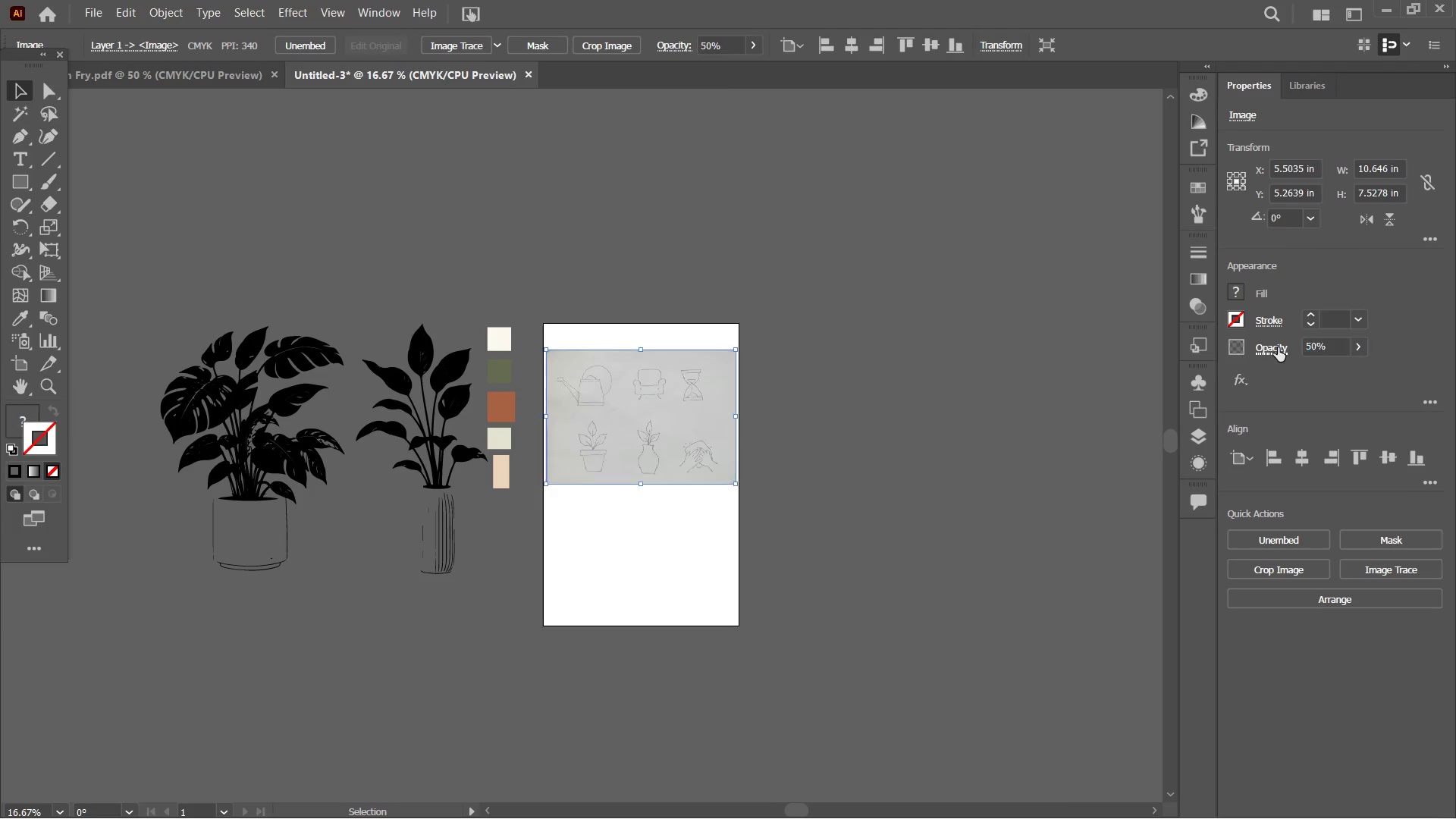 
key(Enter)
 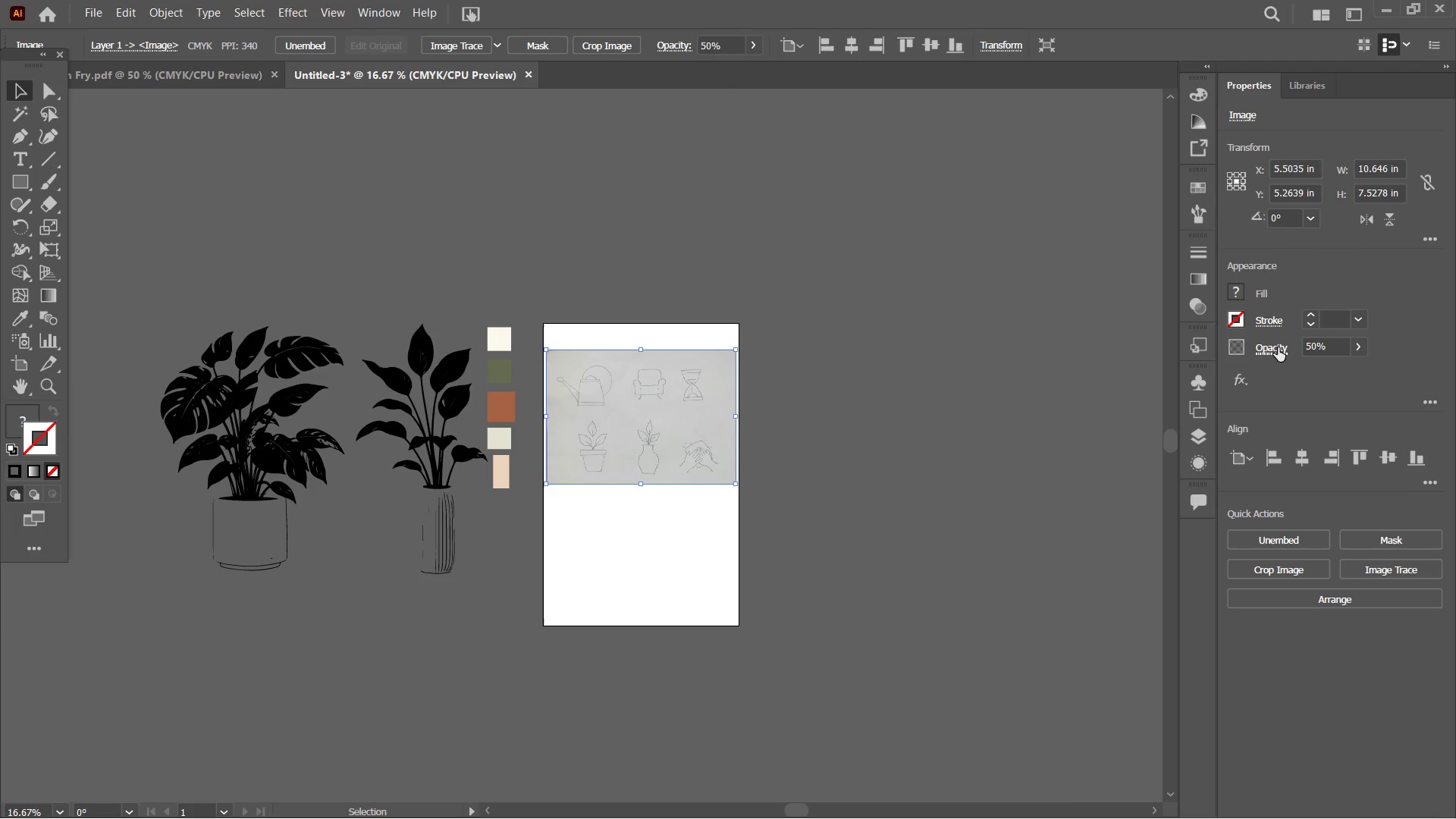 
key(Control+Equal)
 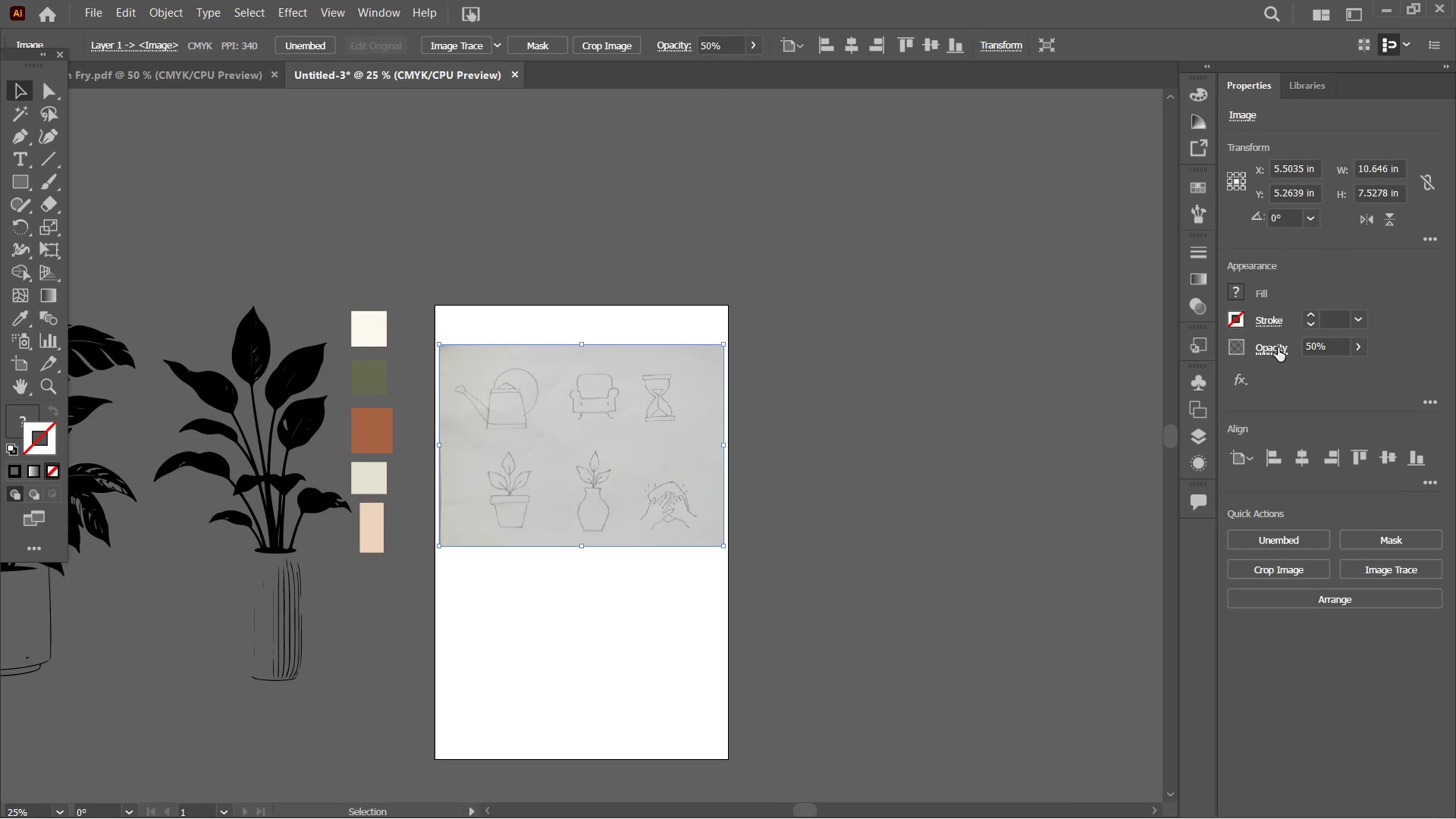 
key(Control+Equal)
 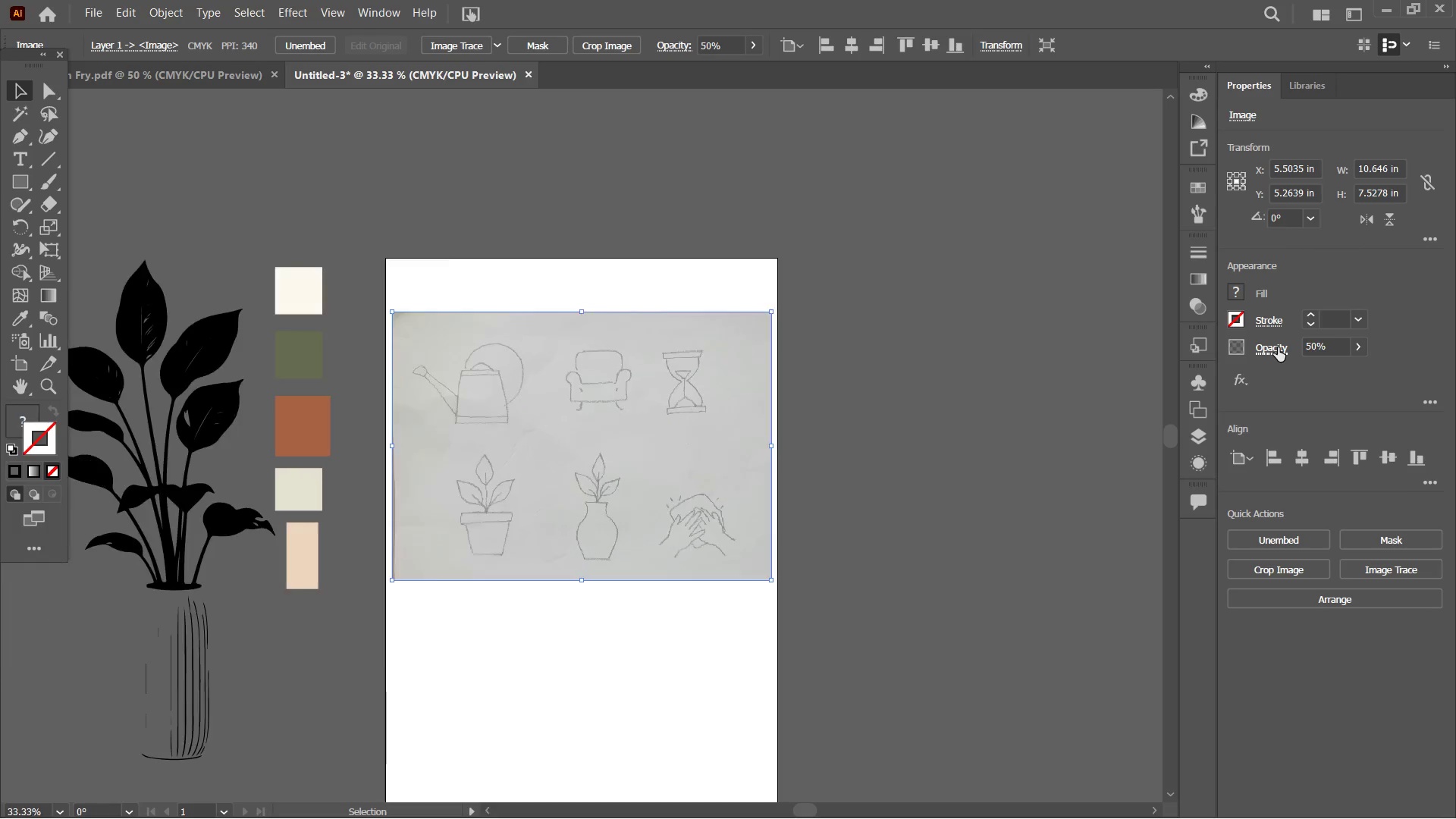 
key(Control+Equal)
 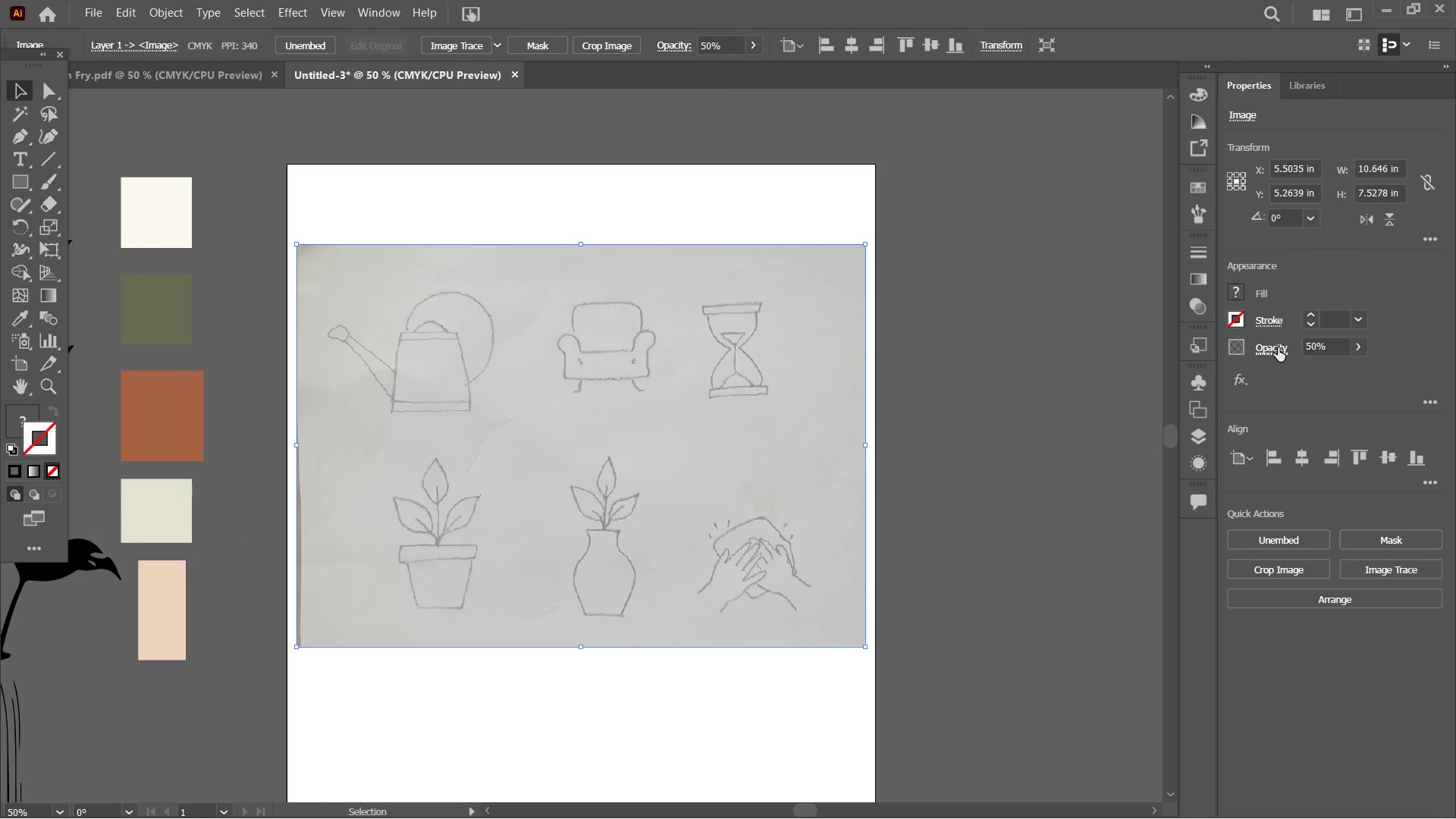 
key(Control+Equal)
 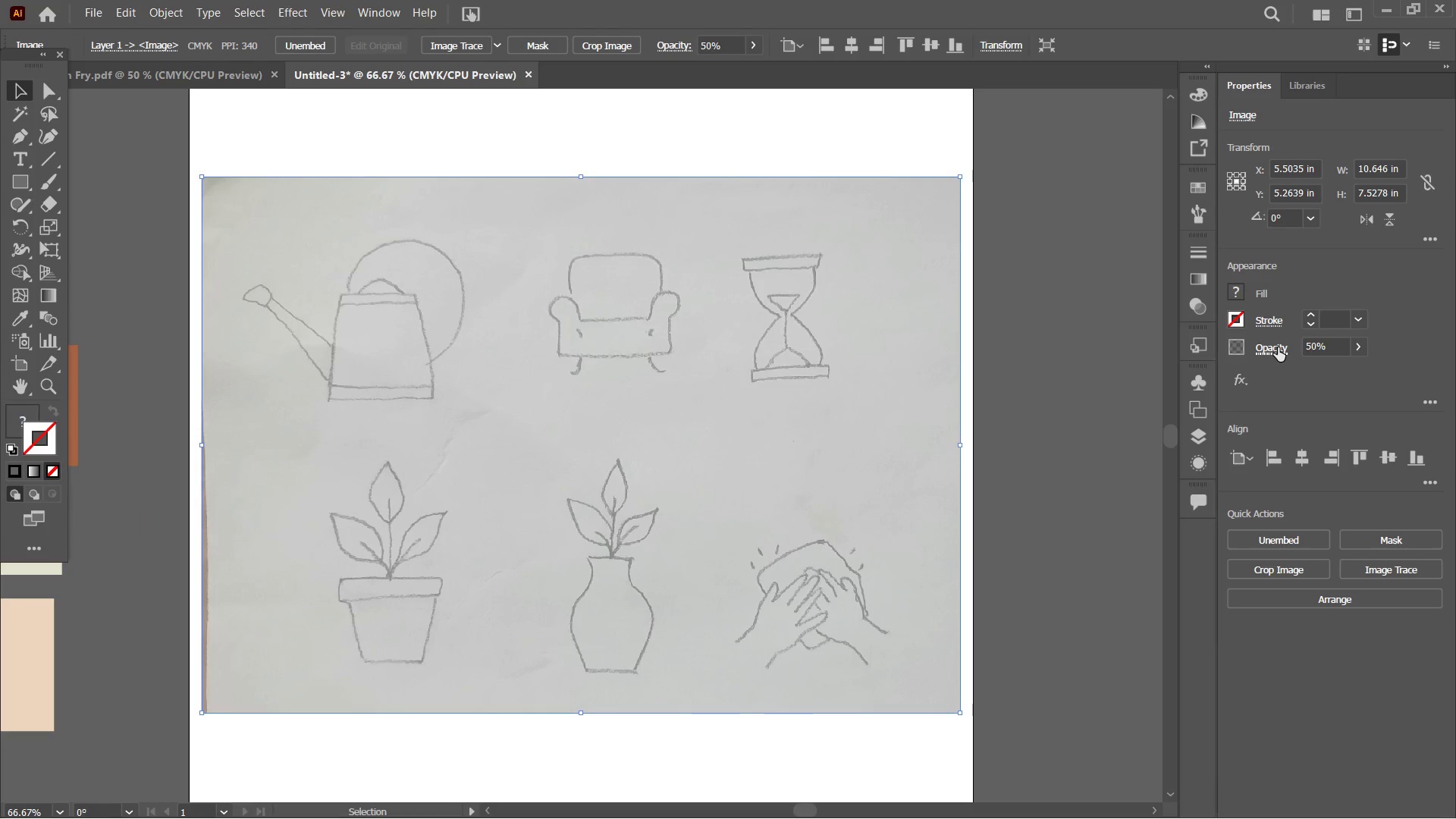 
key(Control+Equal)
 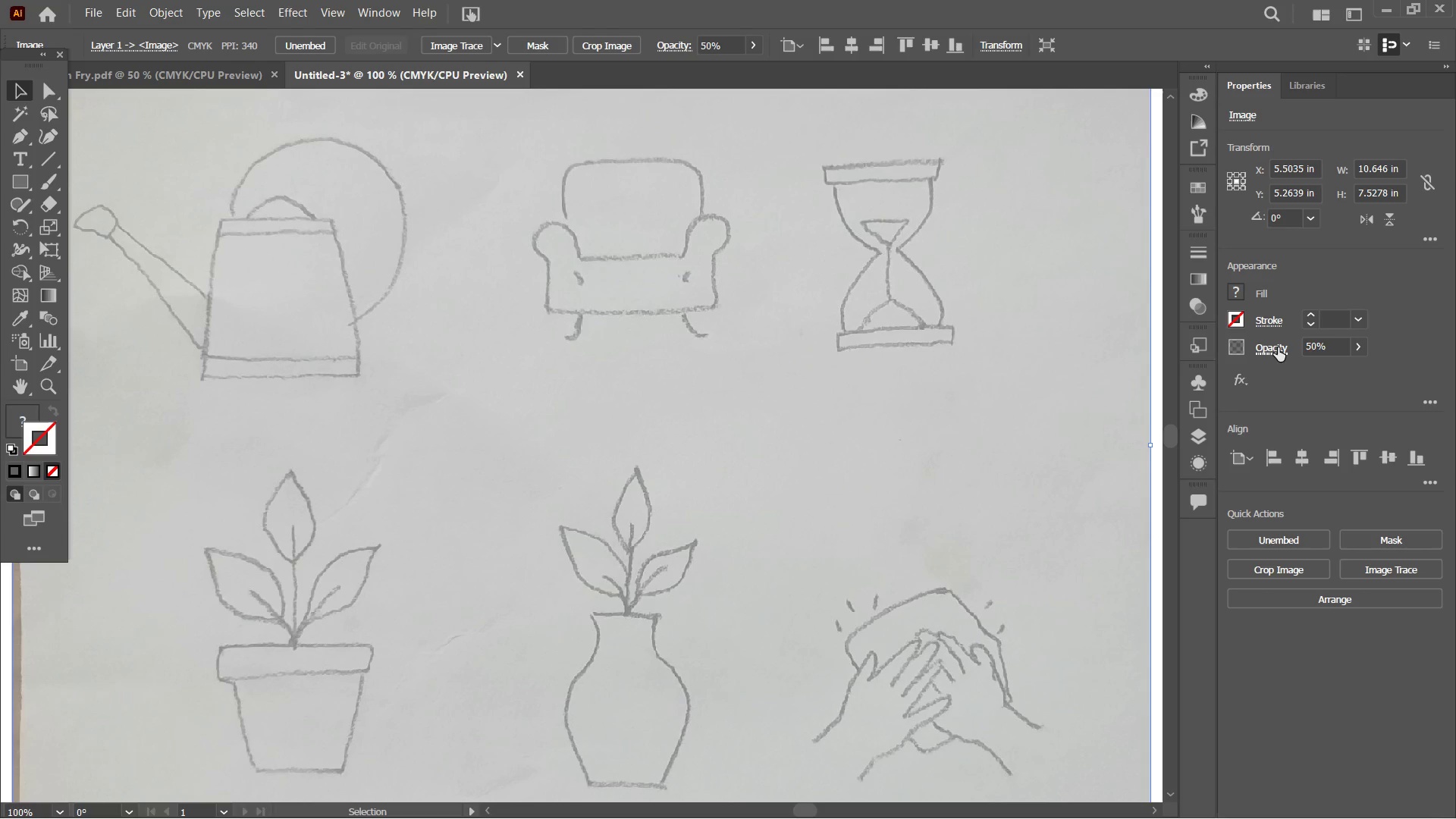 
wait(5.58)
 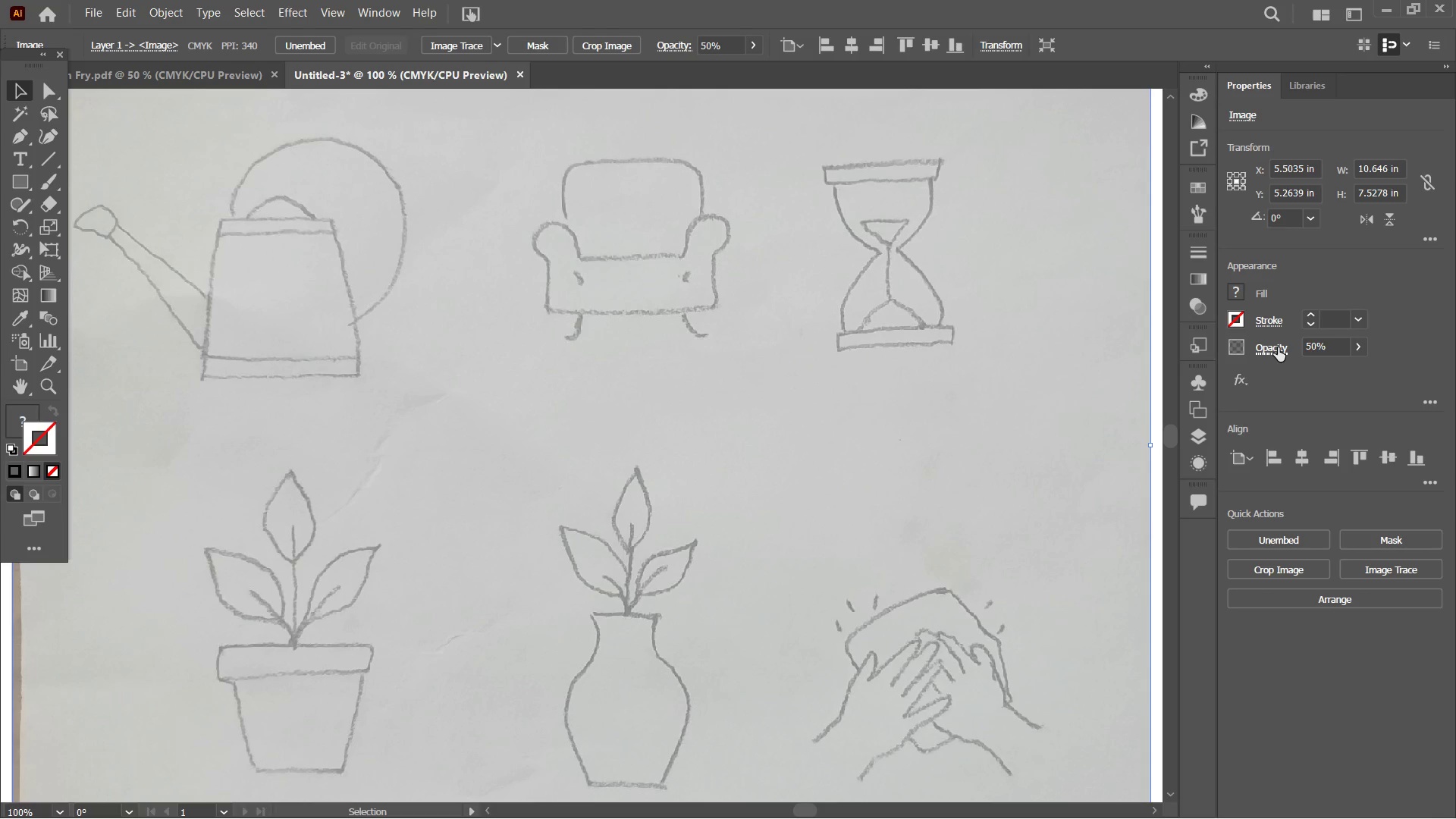 
key(Control+Minus)
 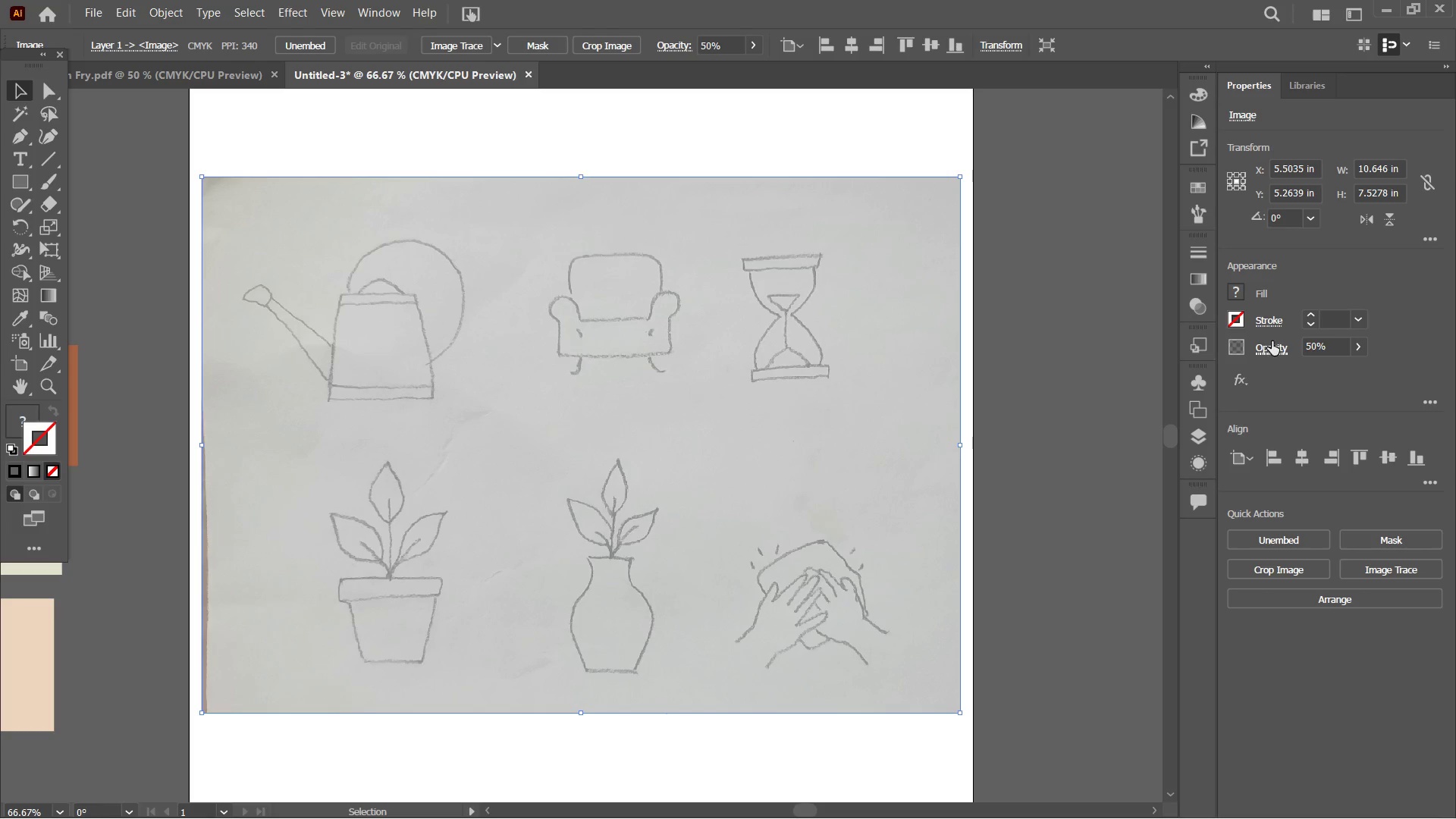 
hold_key(key=Space, duration=0.69)
 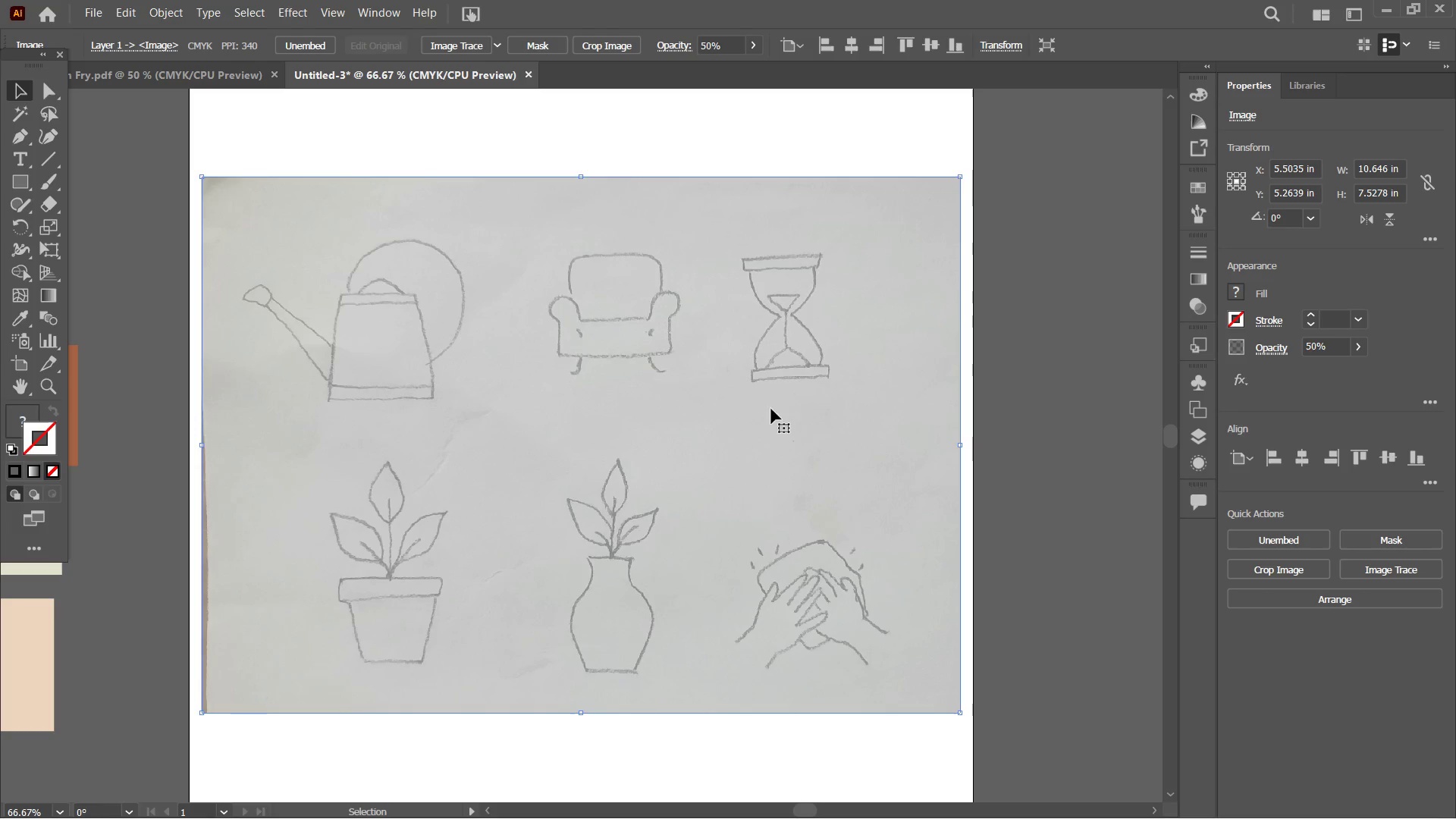 
hold_key(key=Space, duration=0.95)
 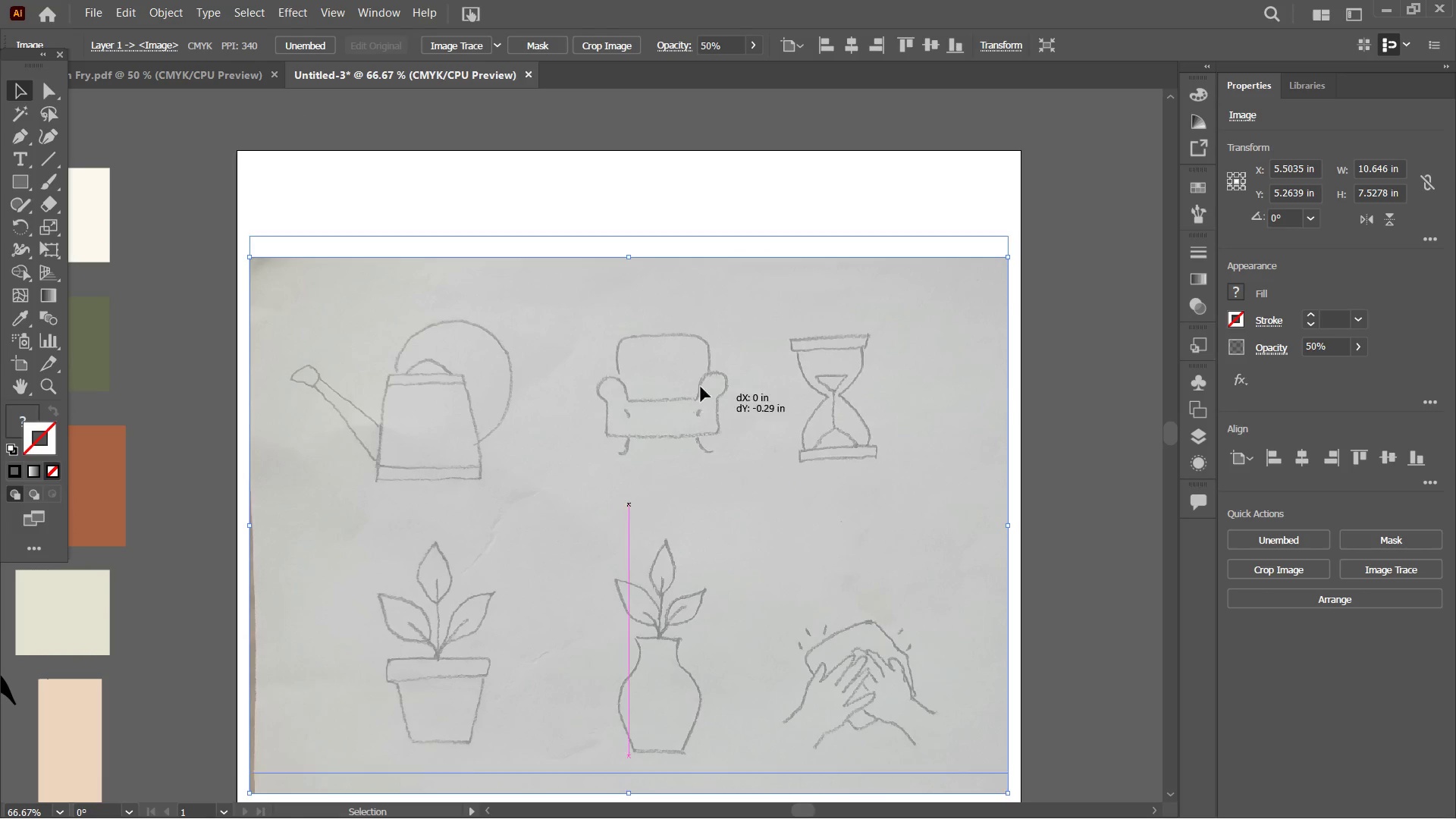 
left_click_drag(start_coordinate=[753, 400], to_coordinate=[801, 482])
 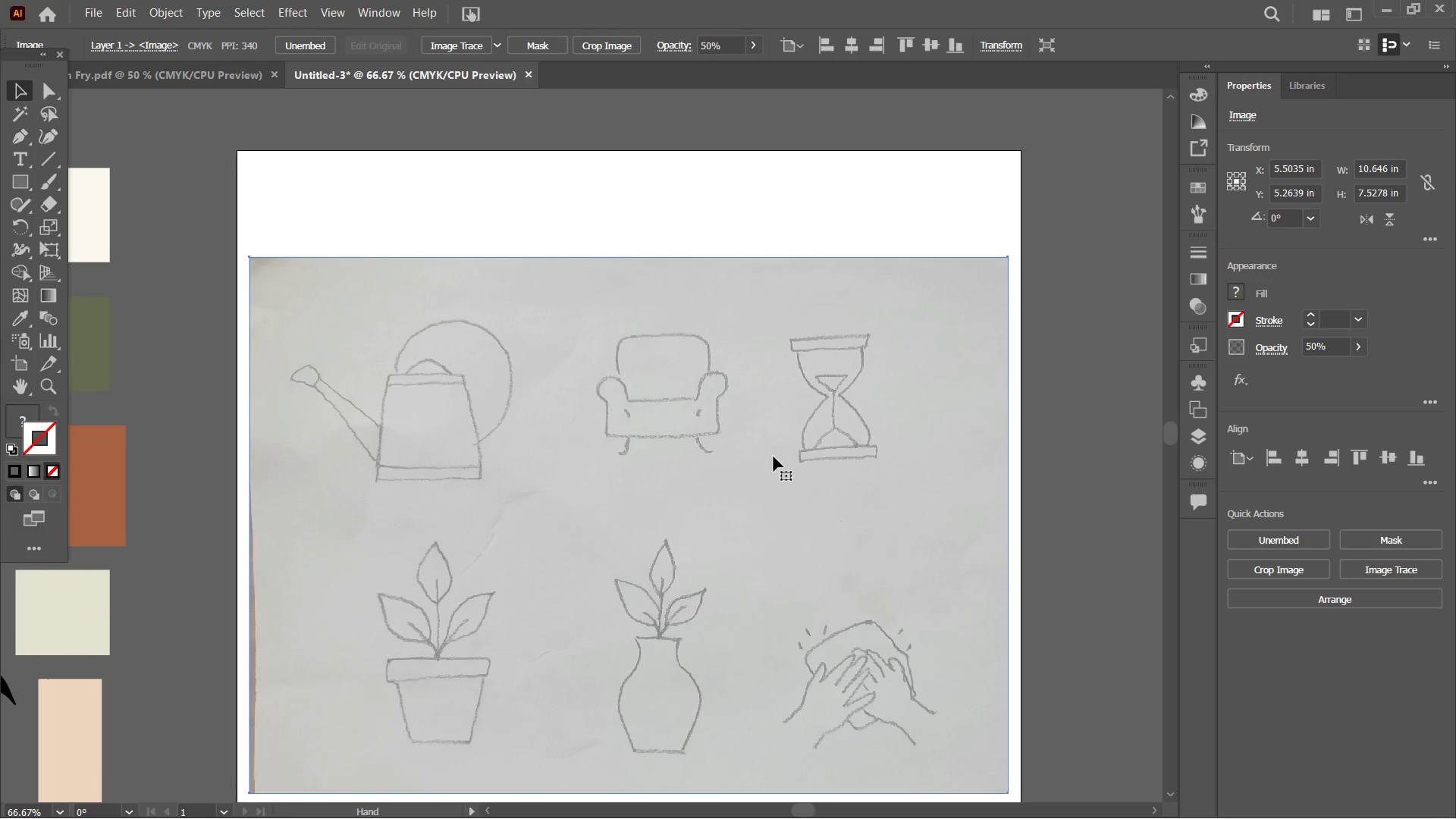 
hold_key(key=Space, duration=3.38)
 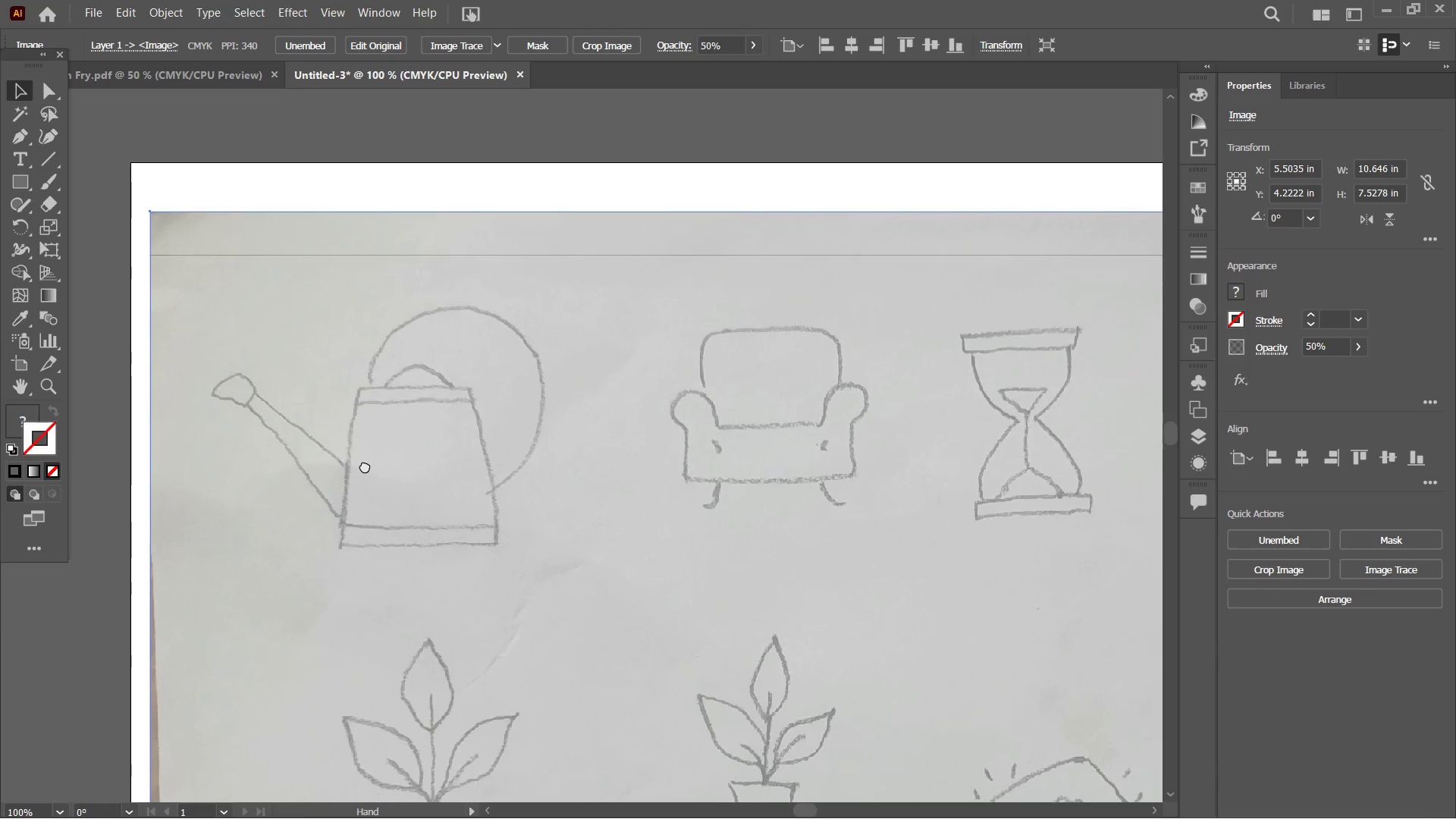 
left_click_drag(start_coordinate=[702, 413], to_coordinate=[701, 338])
 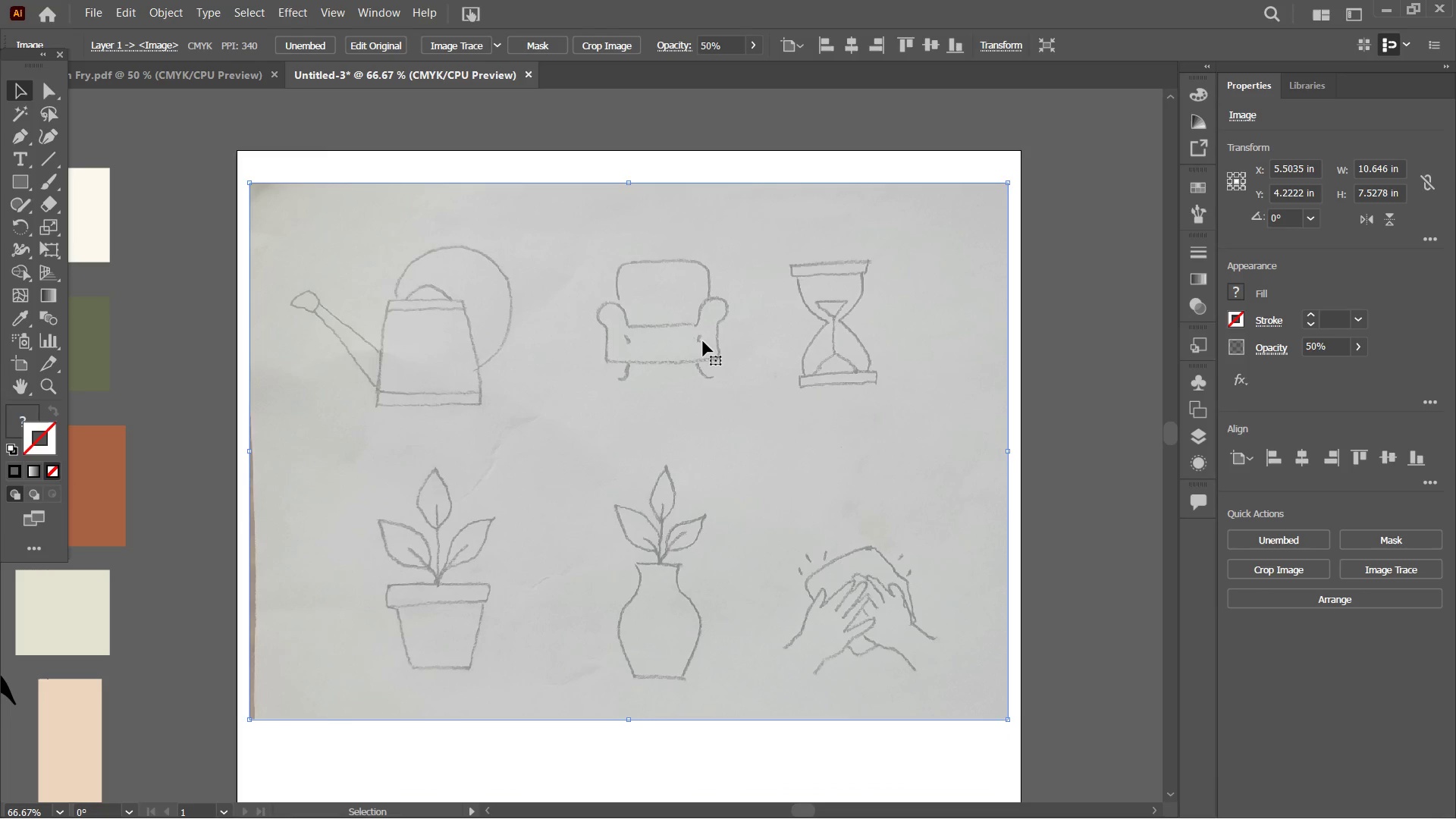 
key(Control+Equal)
 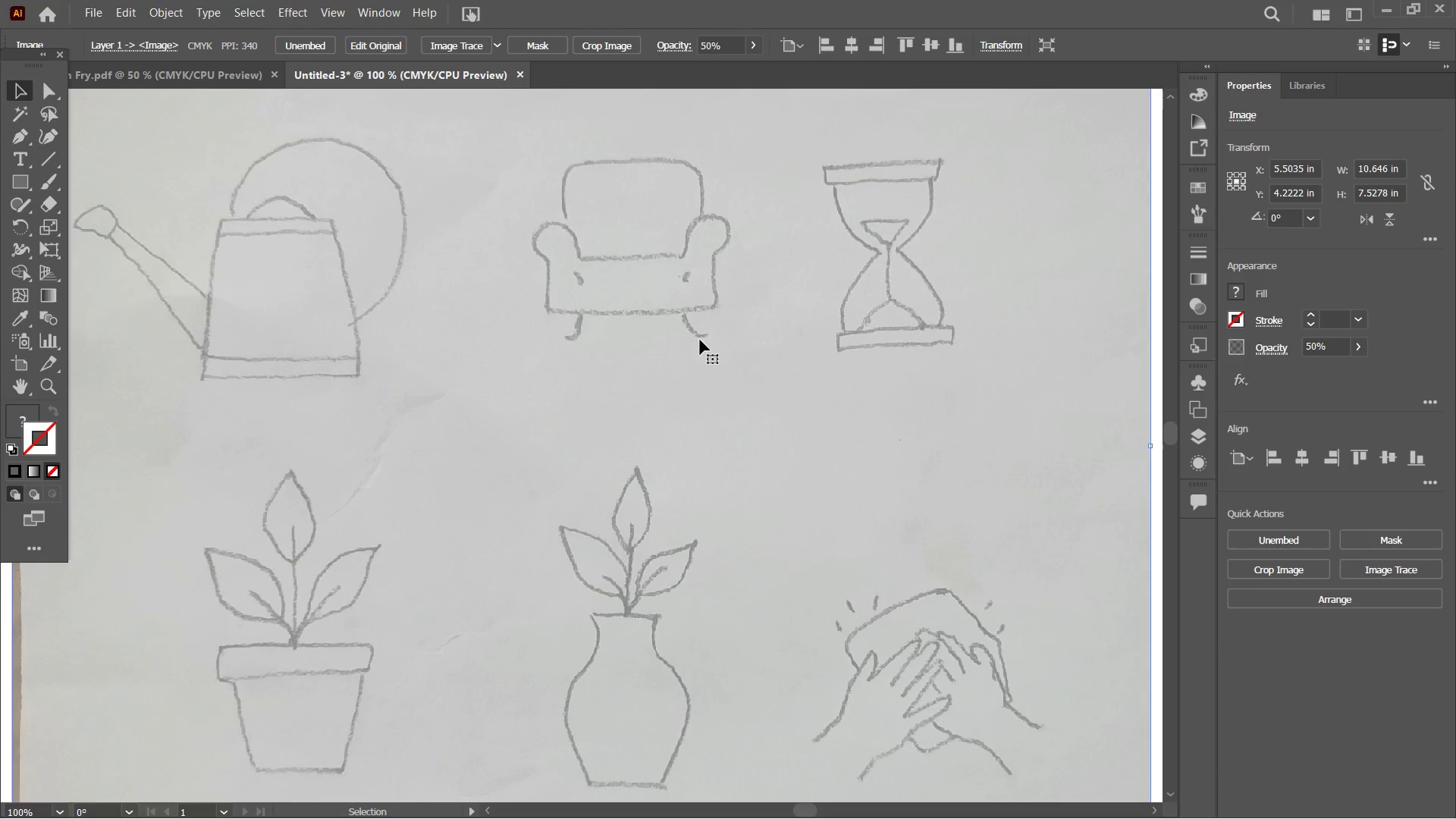 
hold_key(key=Space, duration=0.73)
 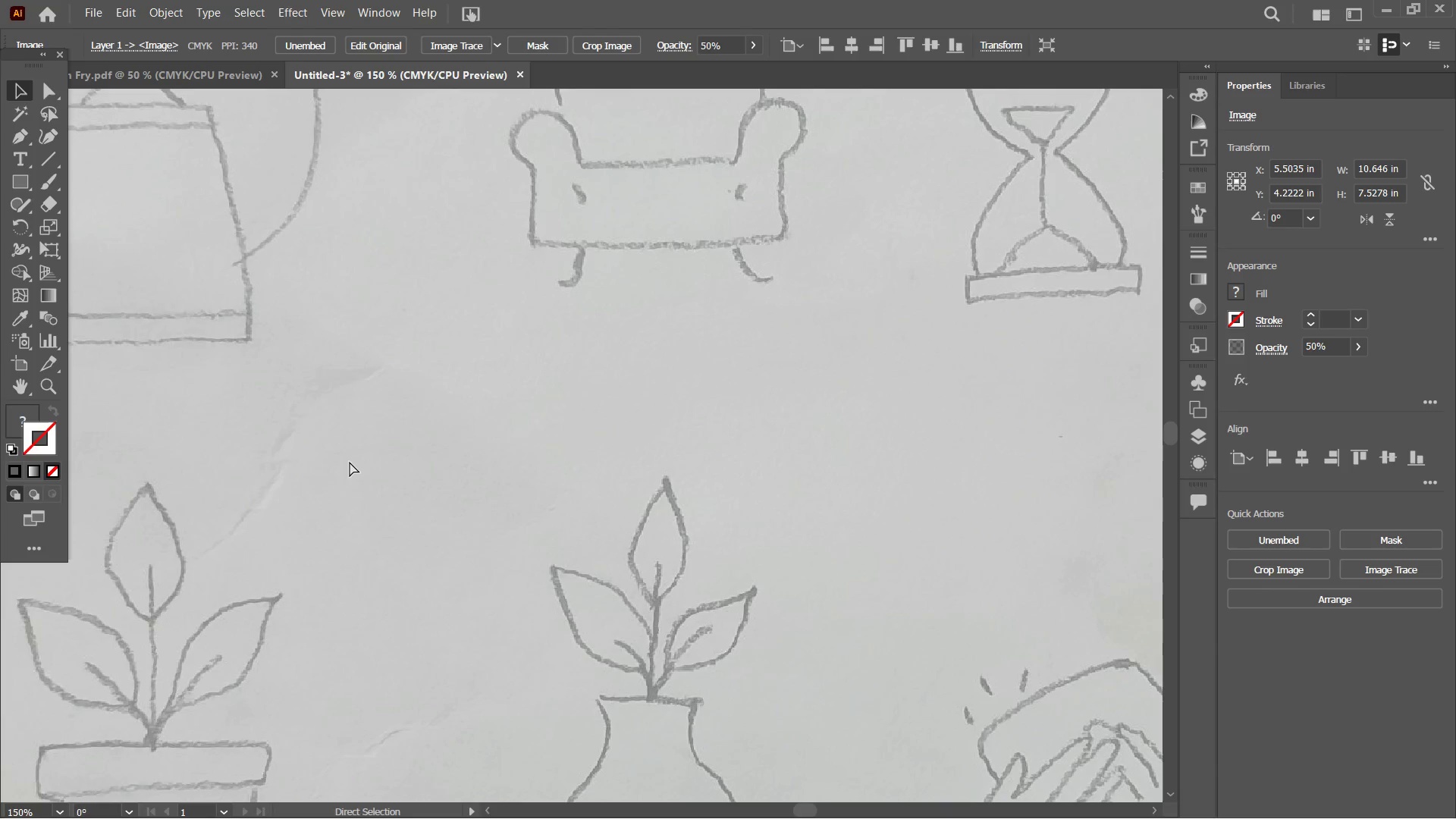 
left_click_drag(start_coordinate=[224, 292], to_coordinate=[366, 466])
 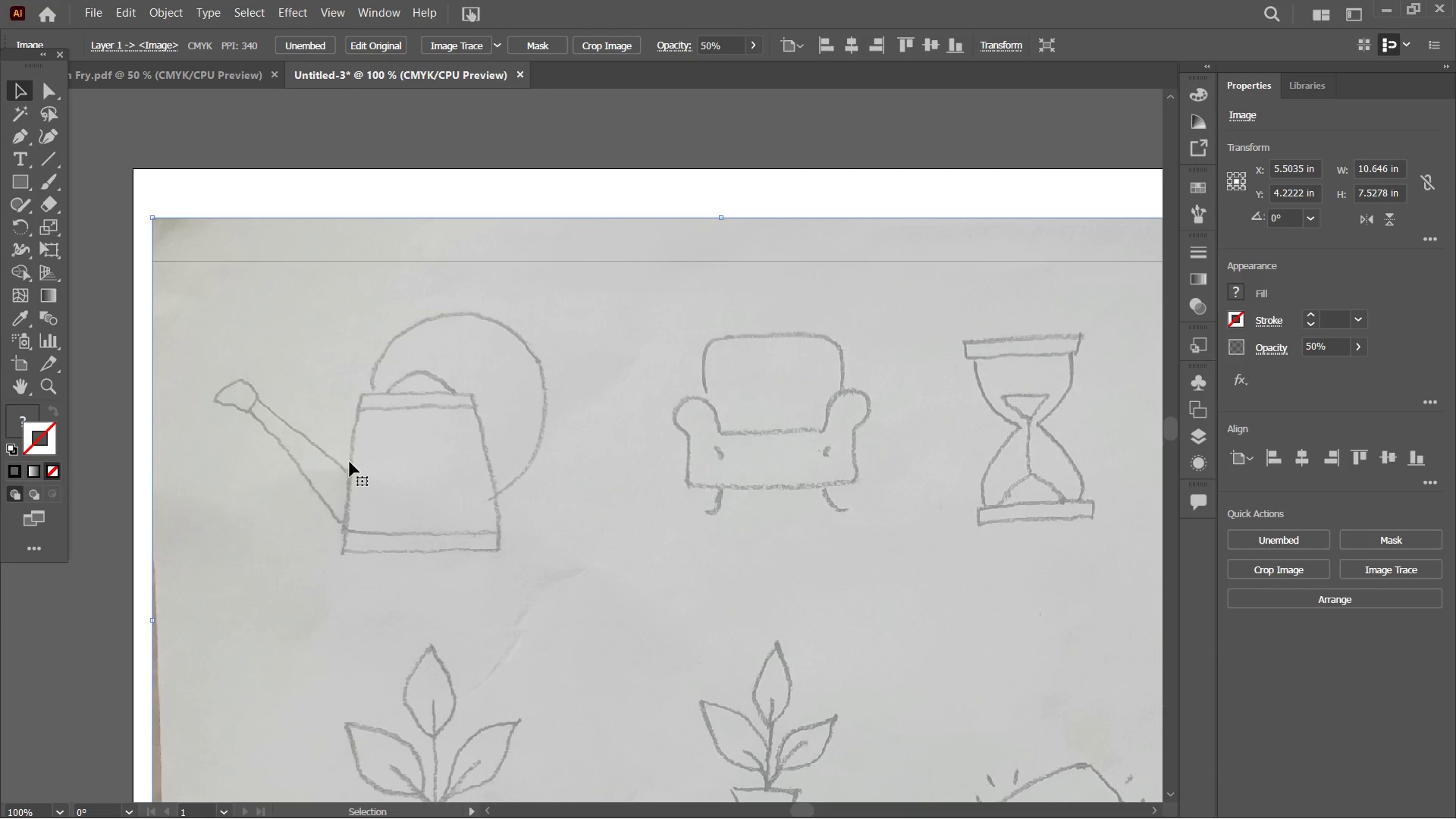 
key(Control+Equal)
 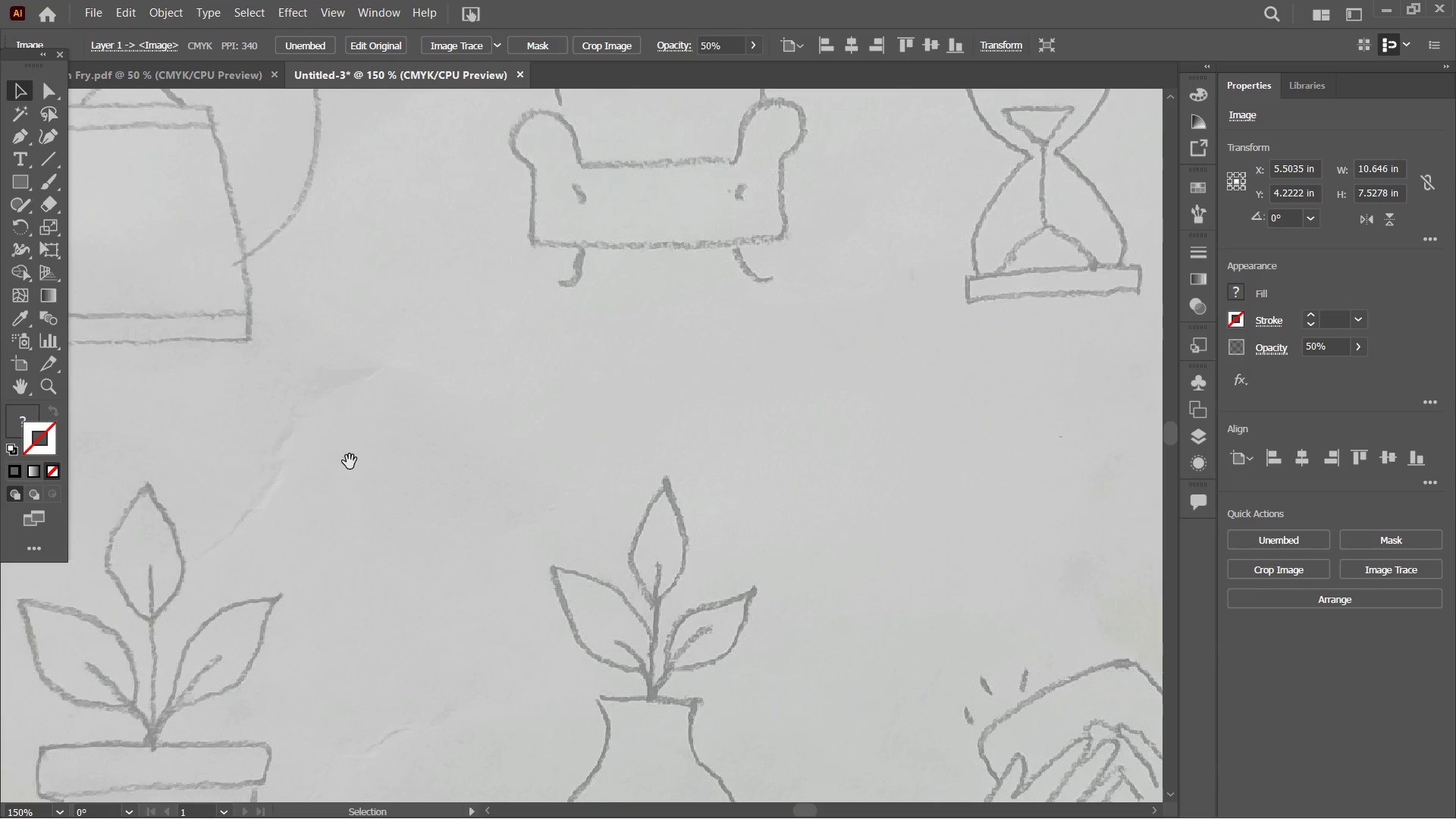 
hold_key(key=Space, duration=1.19)
 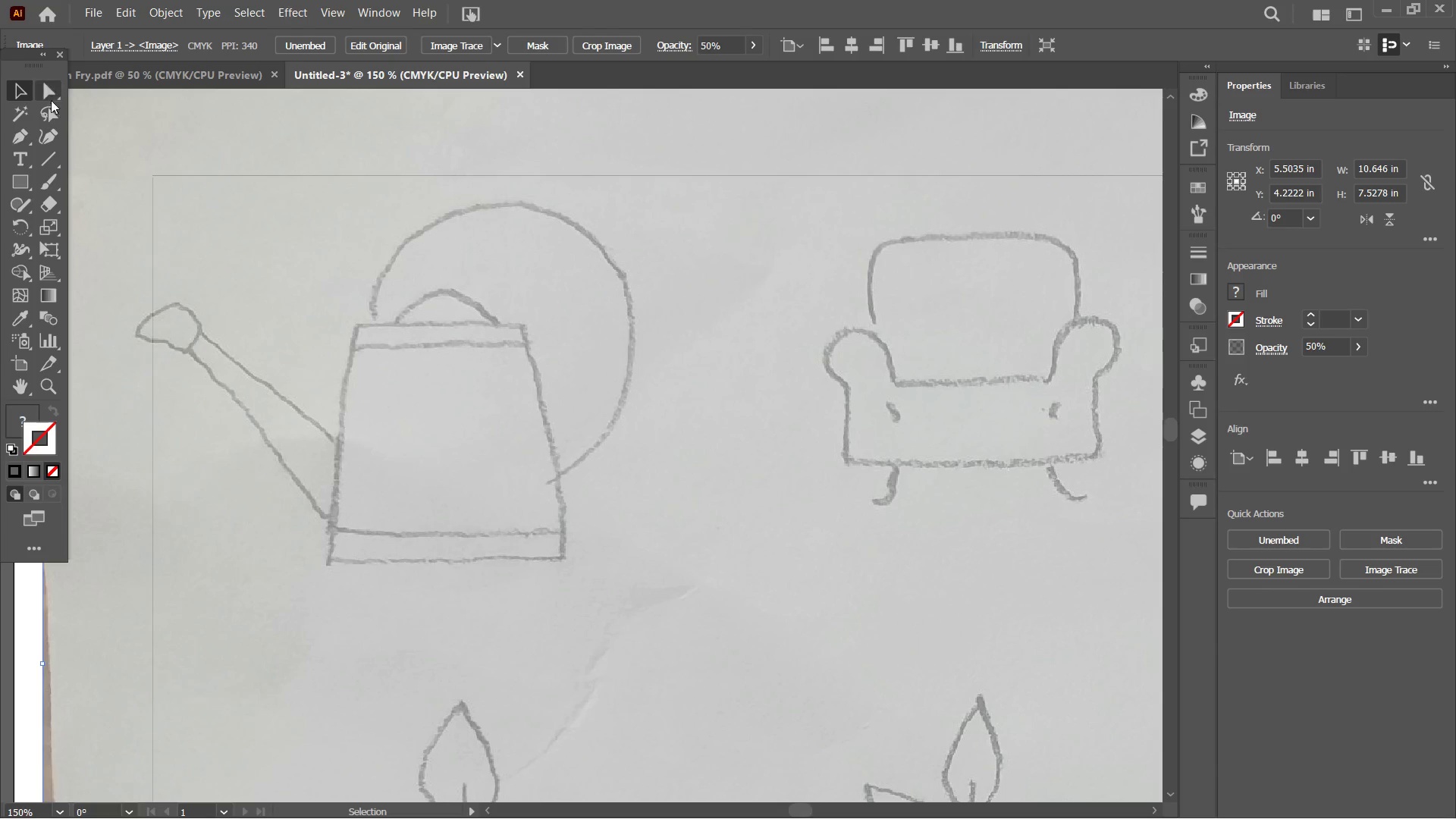 
left_click_drag(start_coordinate=[292, 446], to_coordinate=[607, 664])
 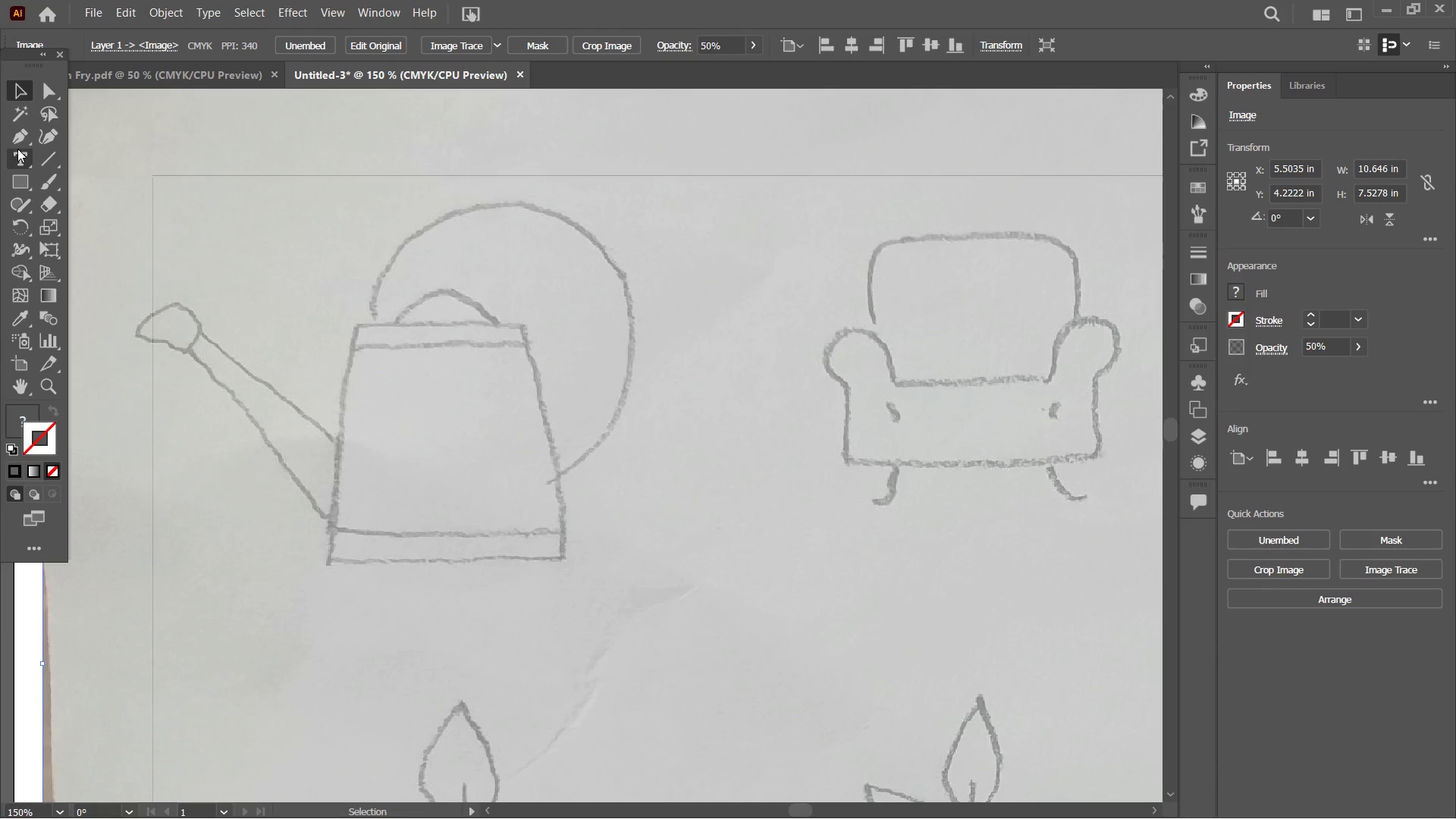 
left_click([16, 138])
 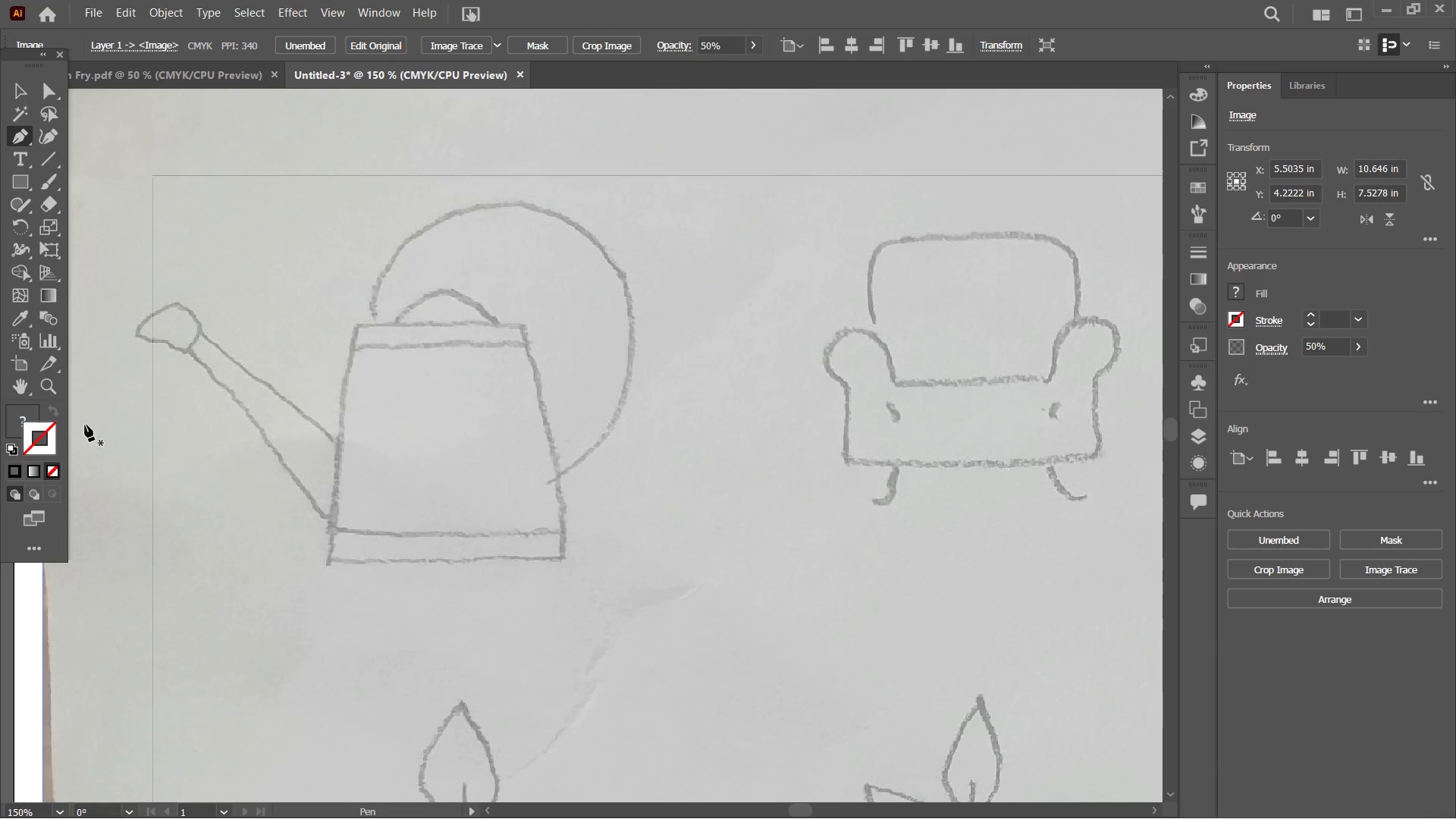 
left_click([10, 472])
 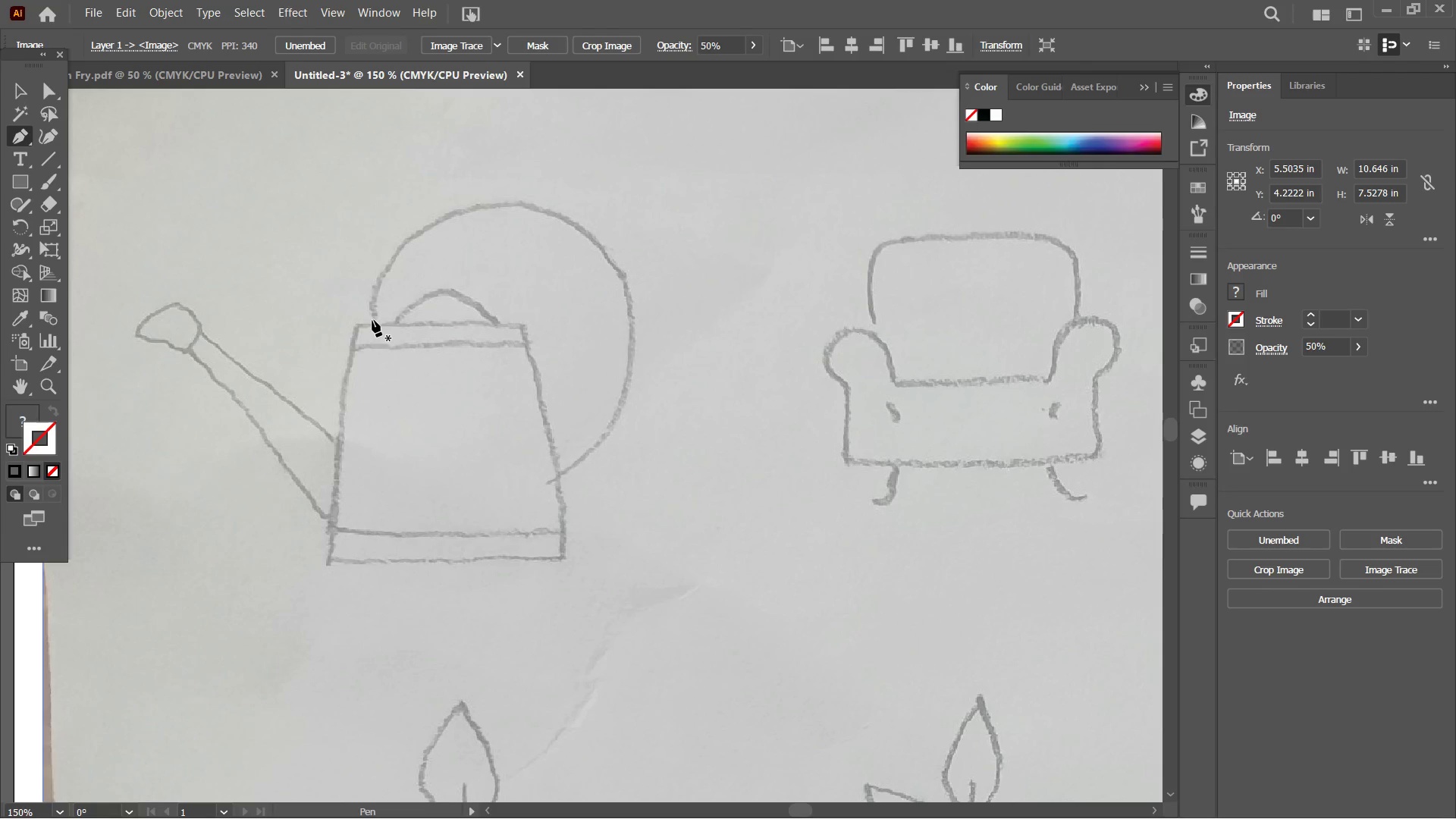 
left_click([374, 324])
 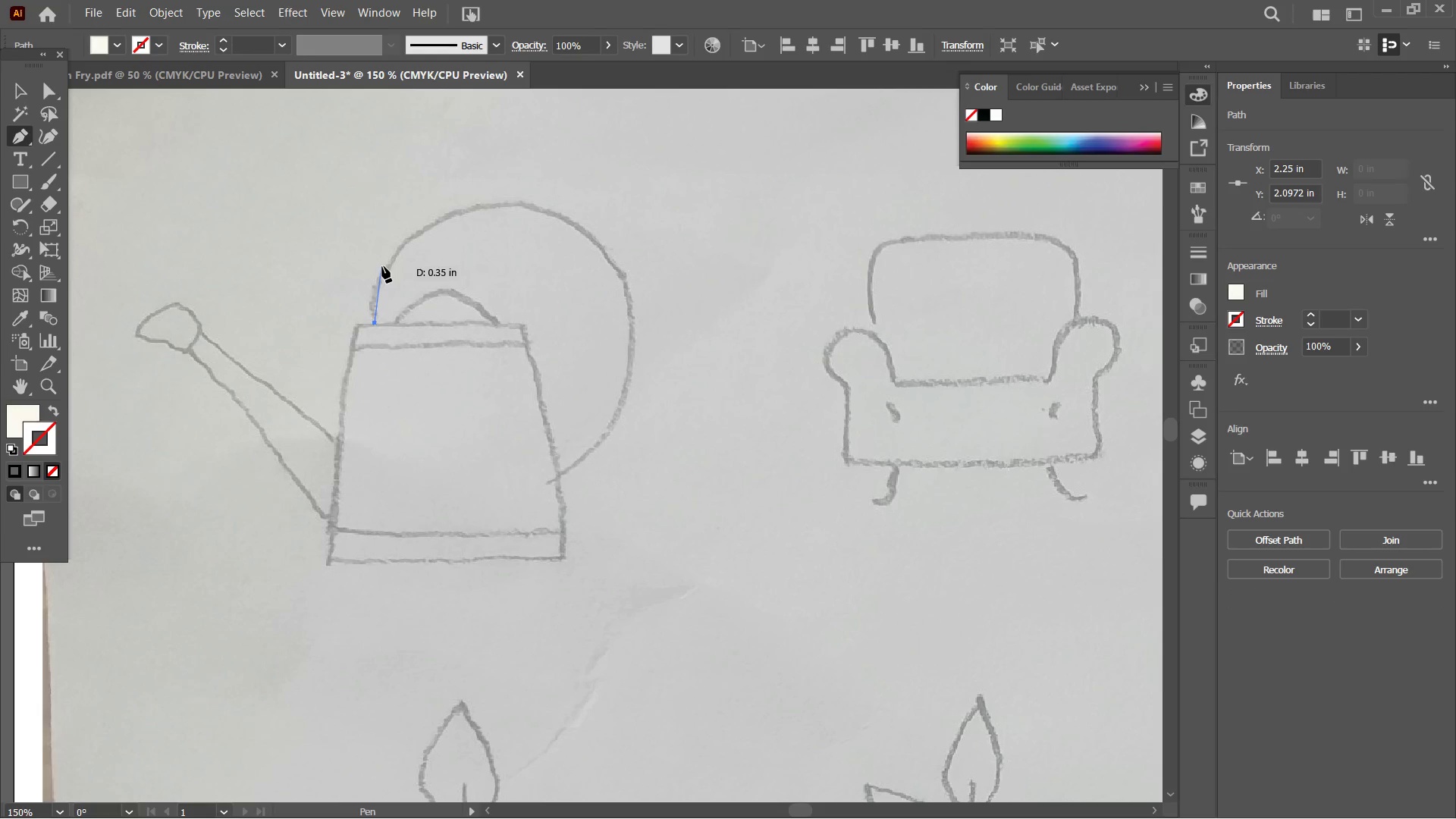 
left_click([383, 266])
 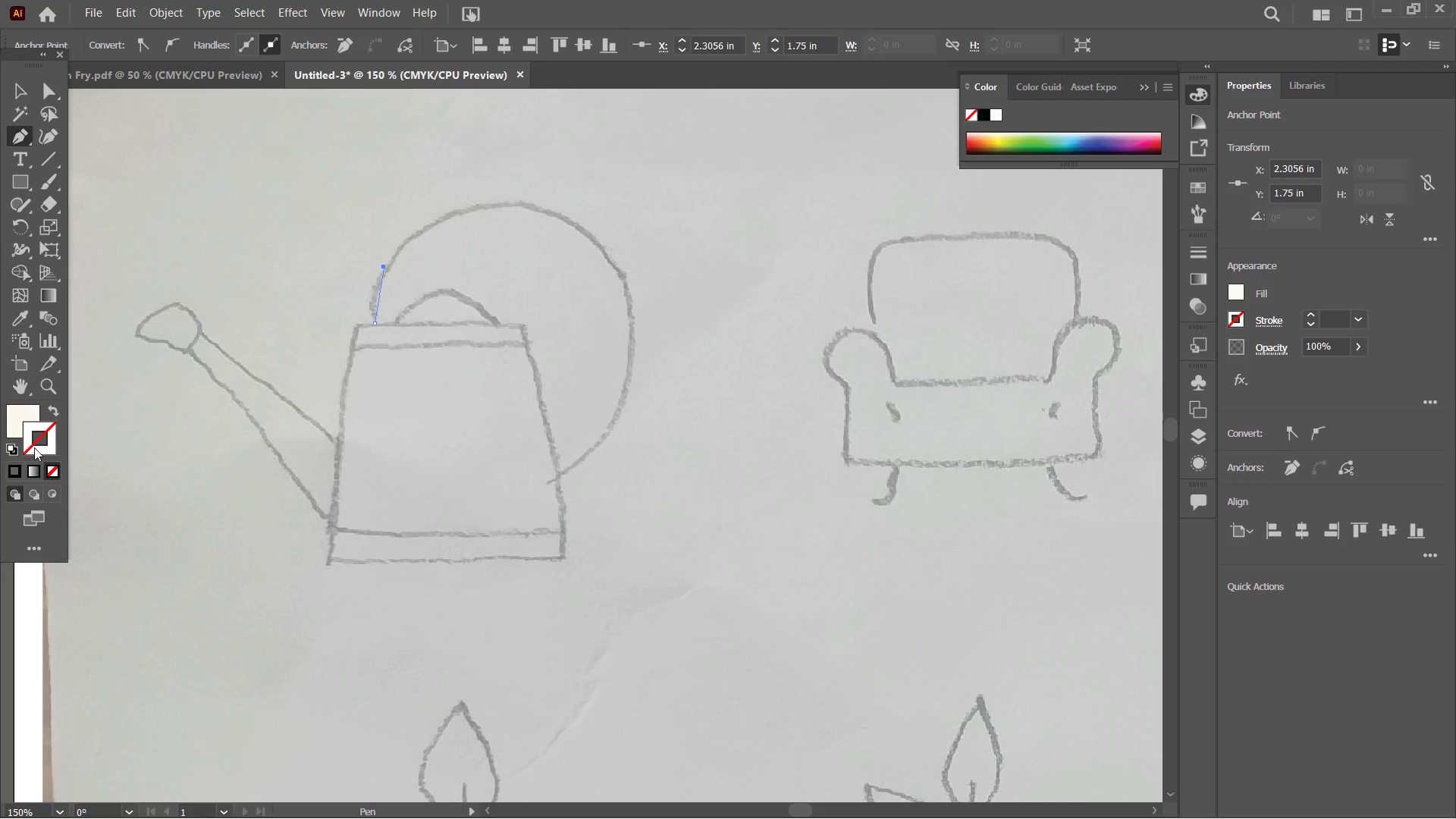 
left_click([10, 416])
 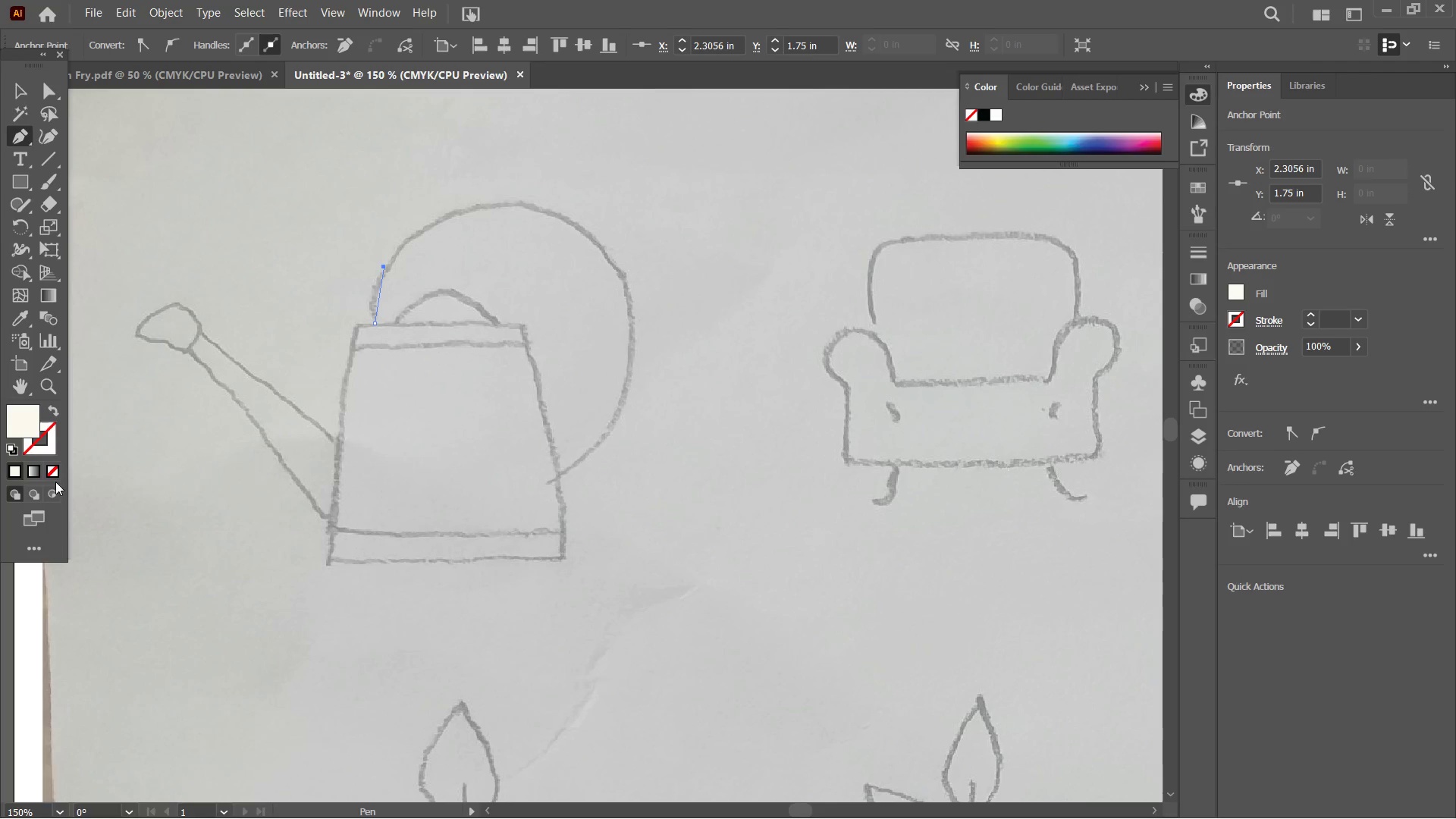 
left_click([51, 478])
 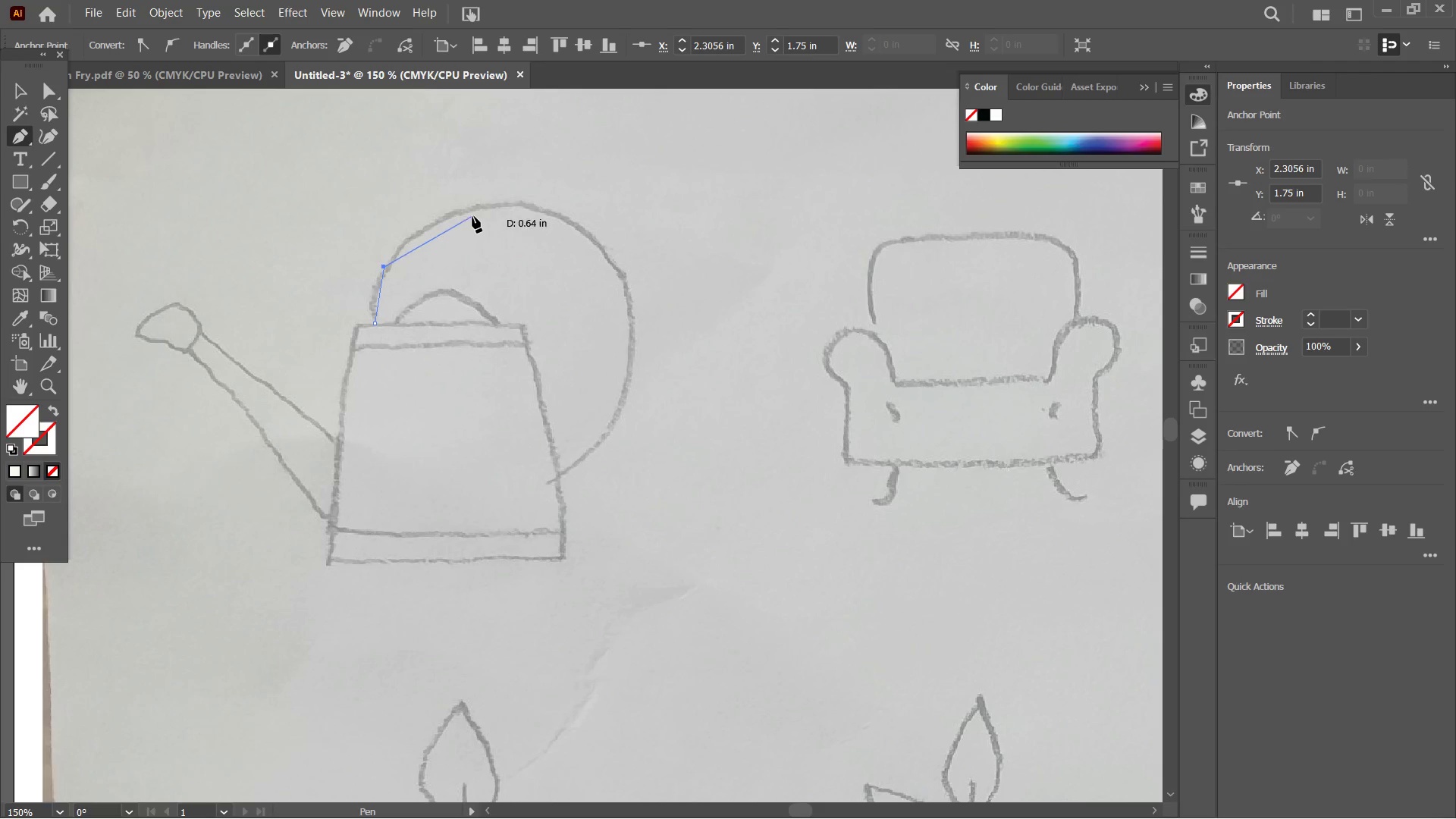 
left_click([463, 212])
 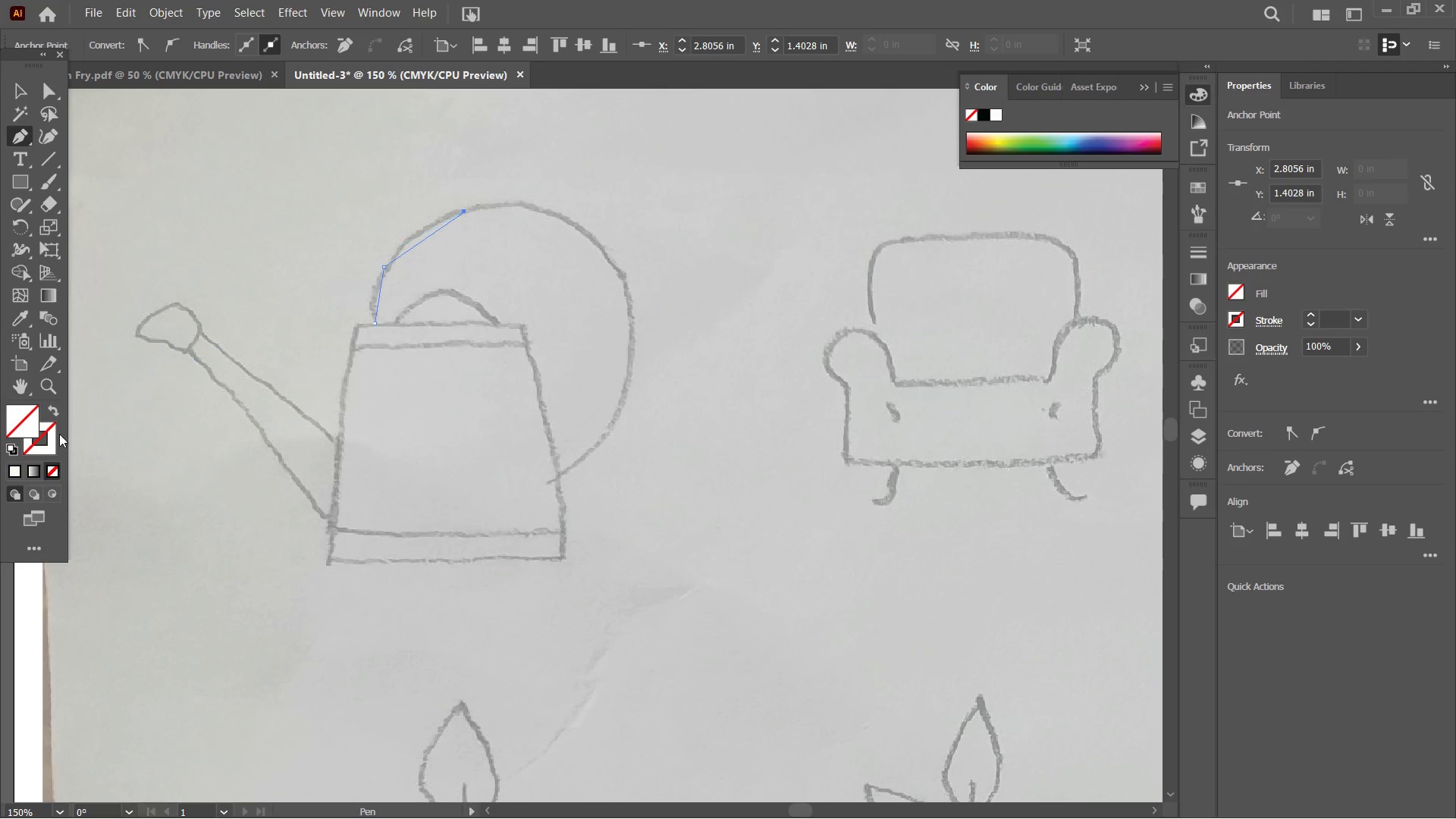 
left_click([42, 445])
 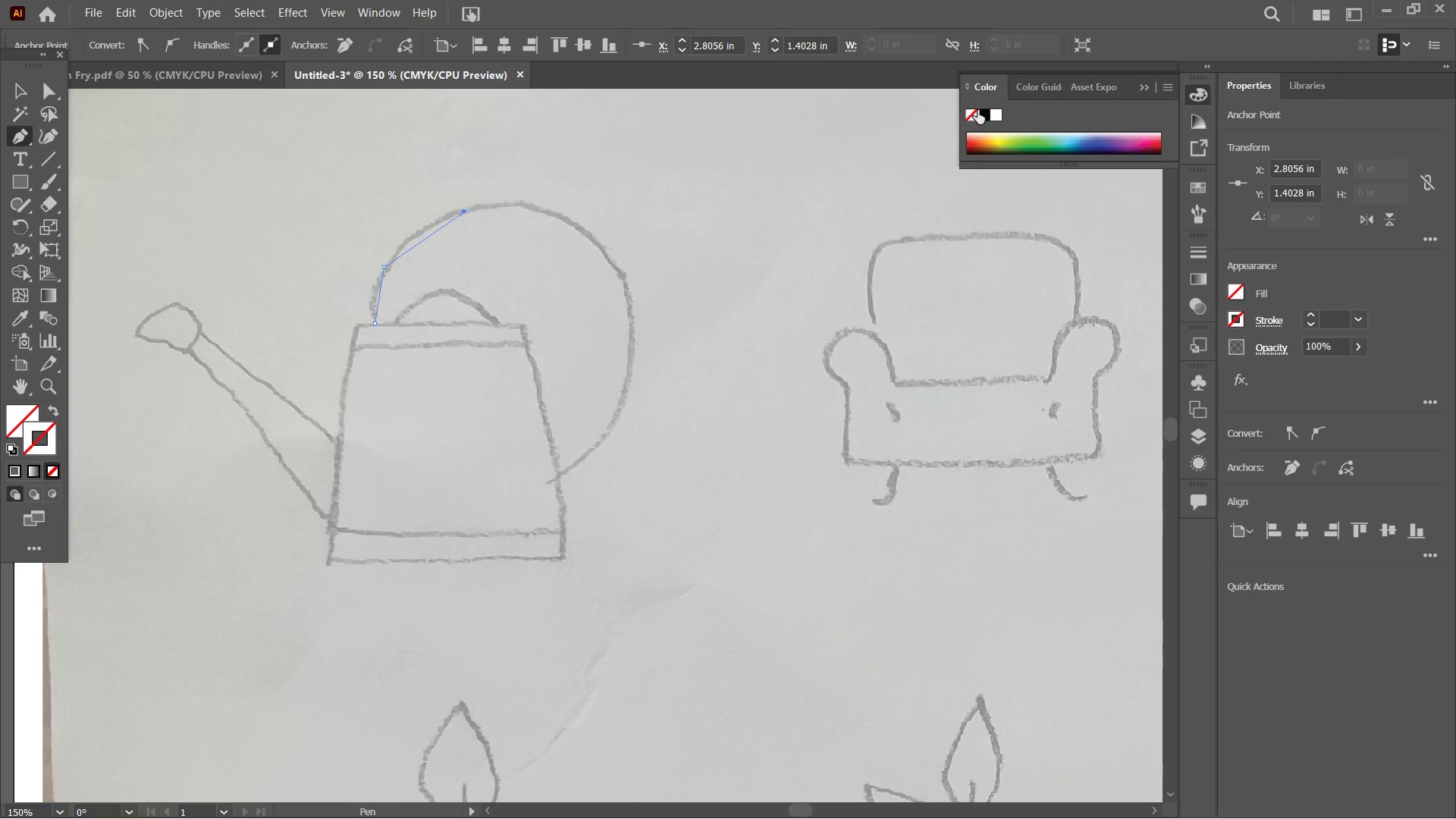 
left_click([981, 111])
 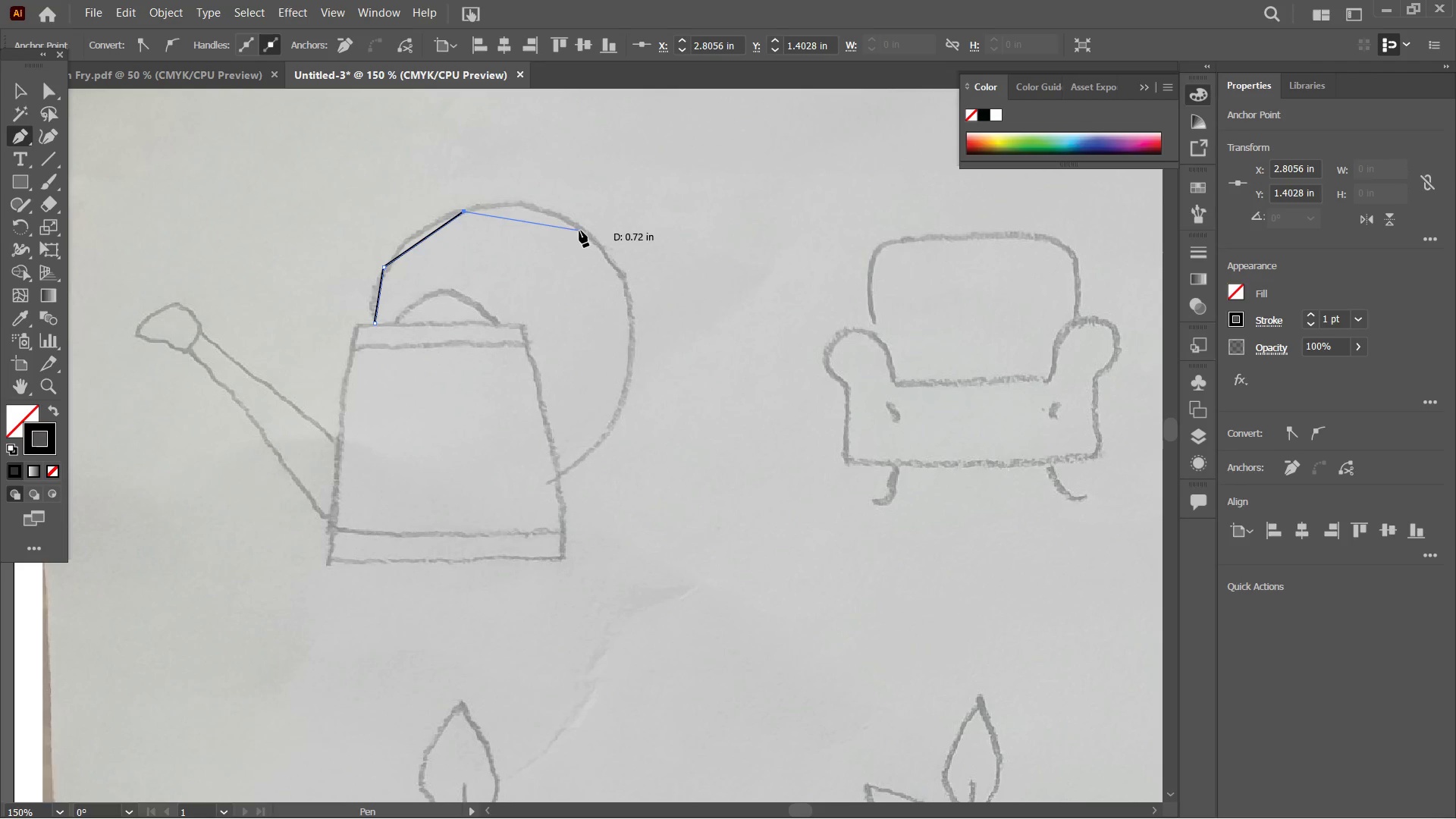 
left_click([579, 225])
 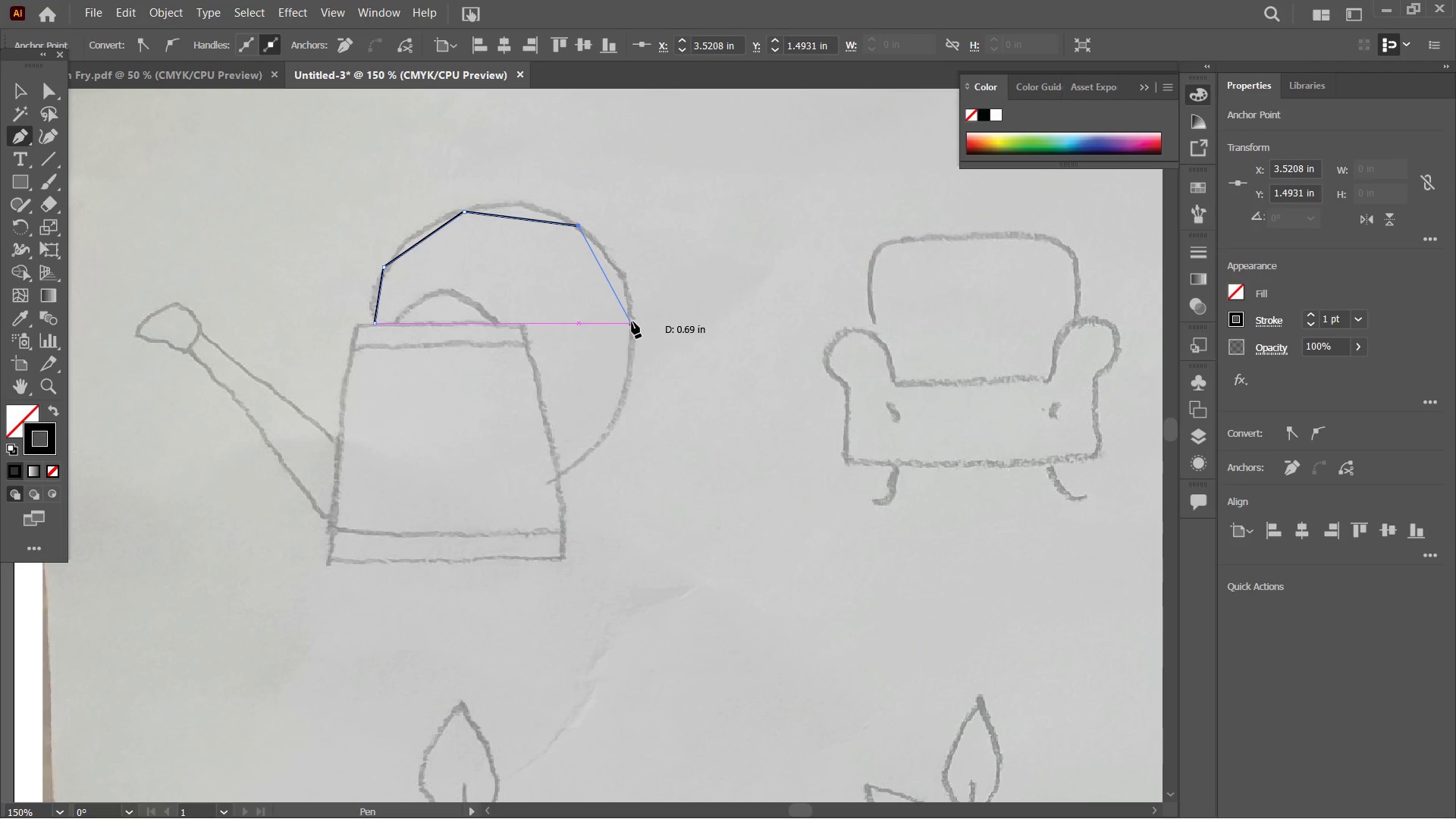 
left_click([634, 322])
 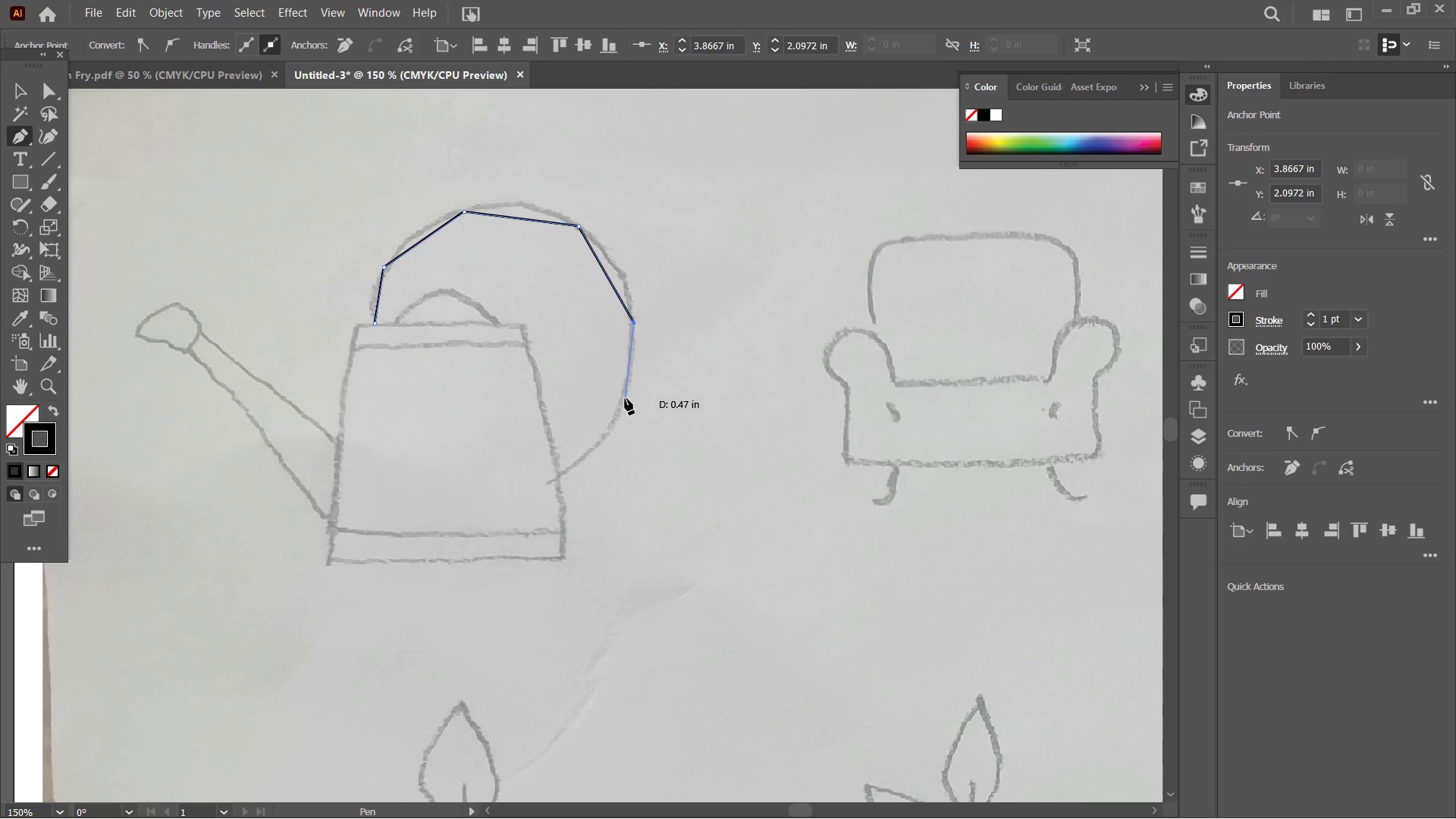 
double_click([624, 398])
 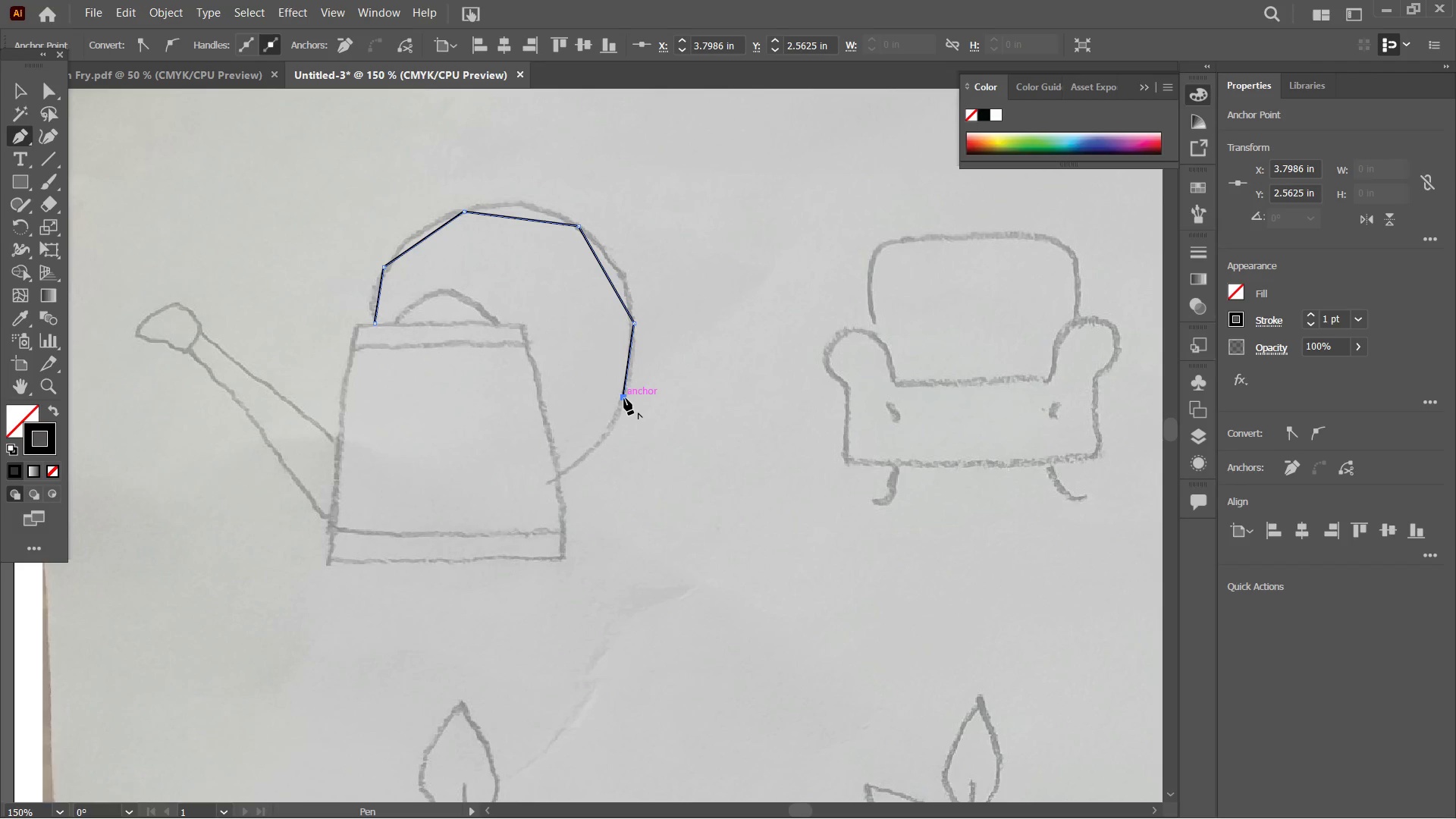 
wait(7.92)
 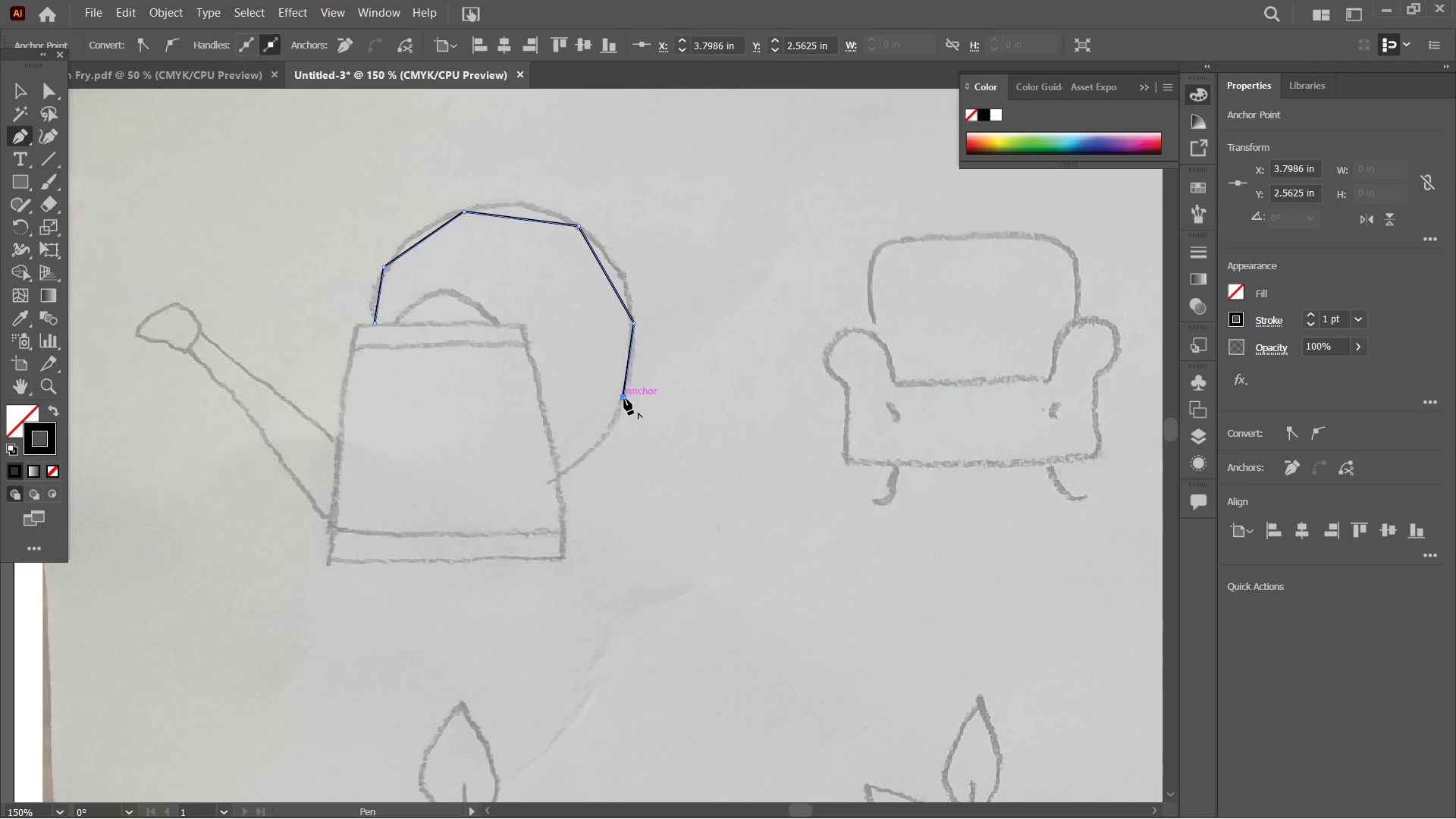 
left_click([948, 27])
 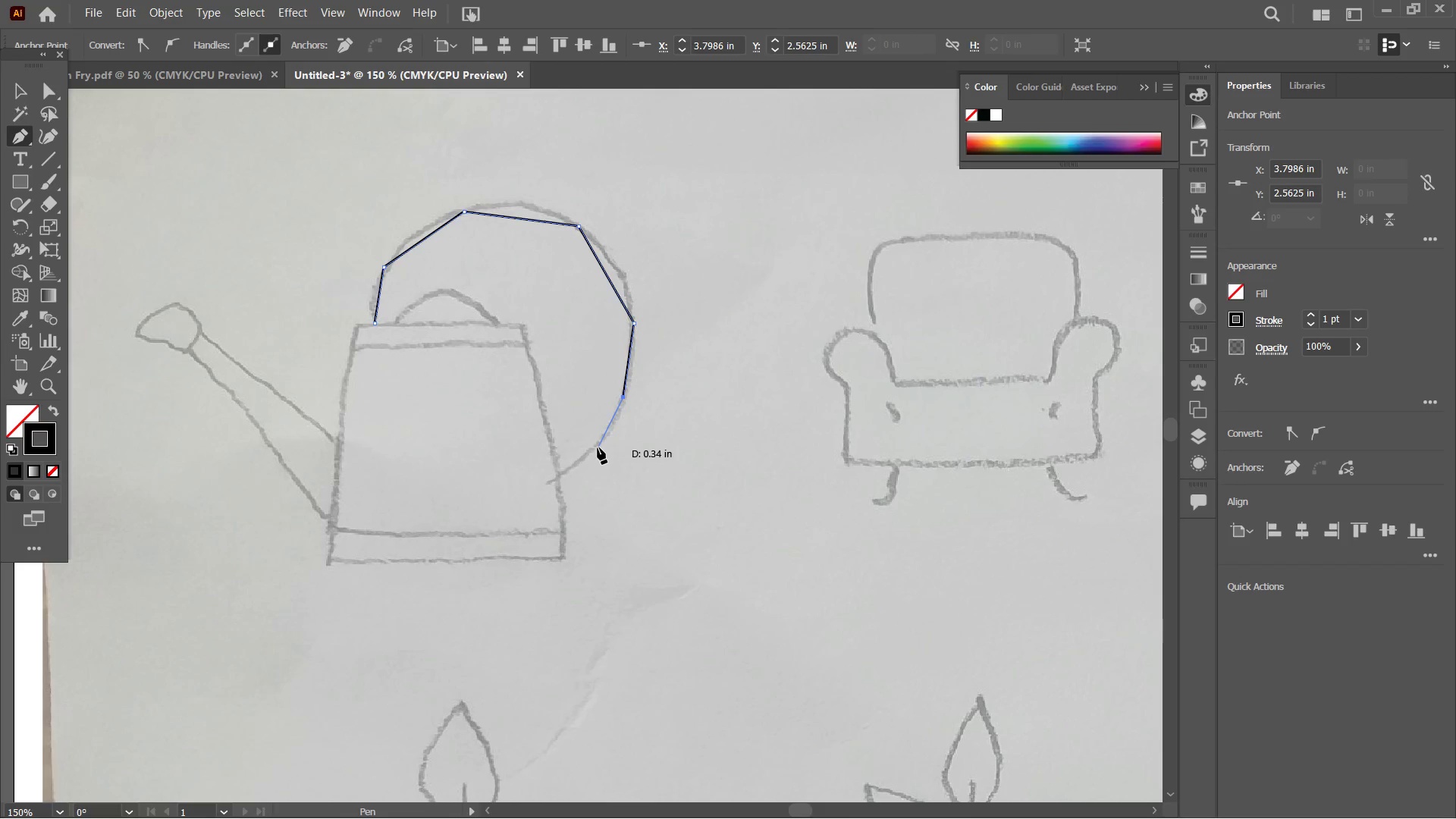 
left_click([598, 447])
 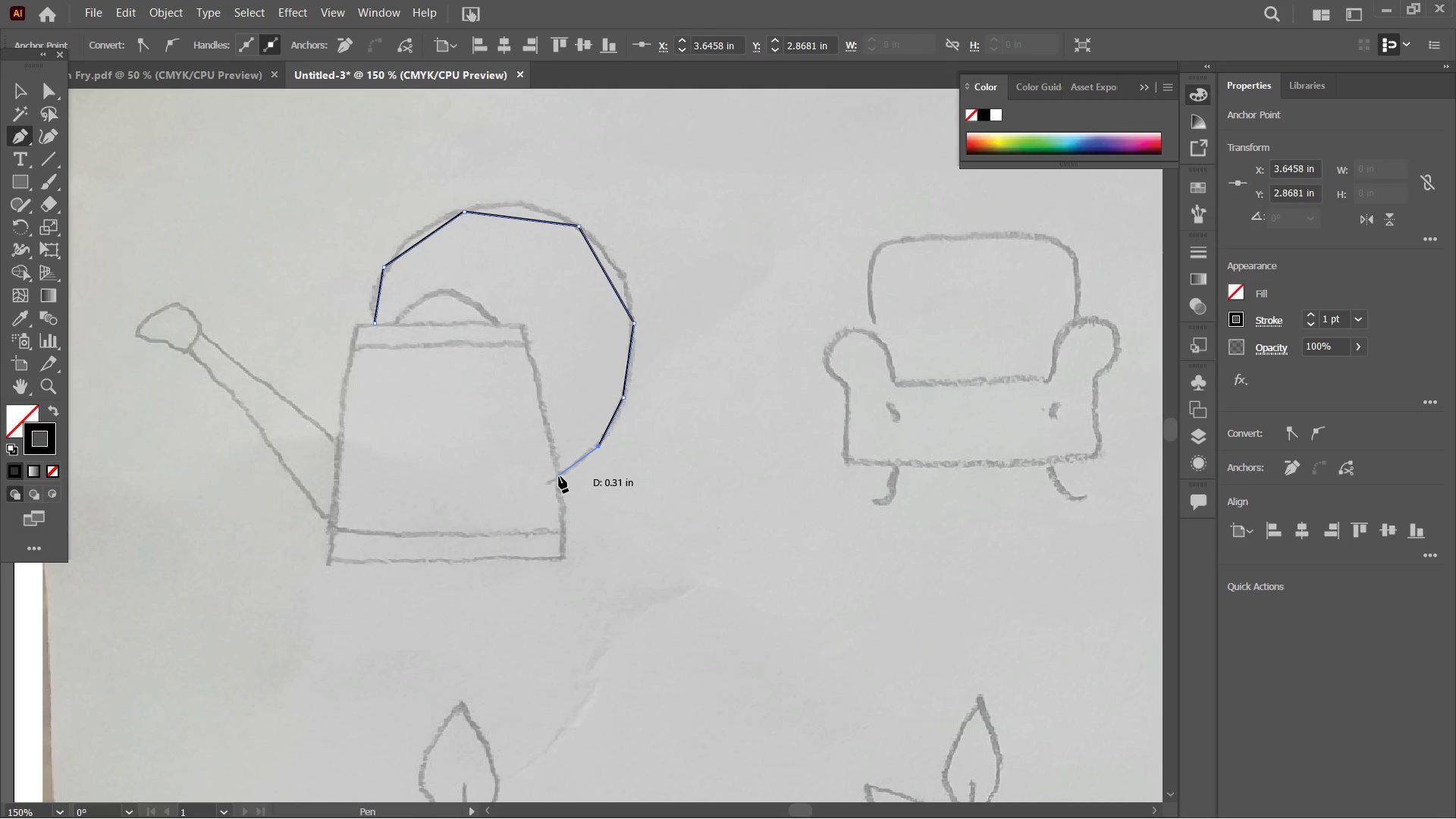 
left_click([559, 476])
 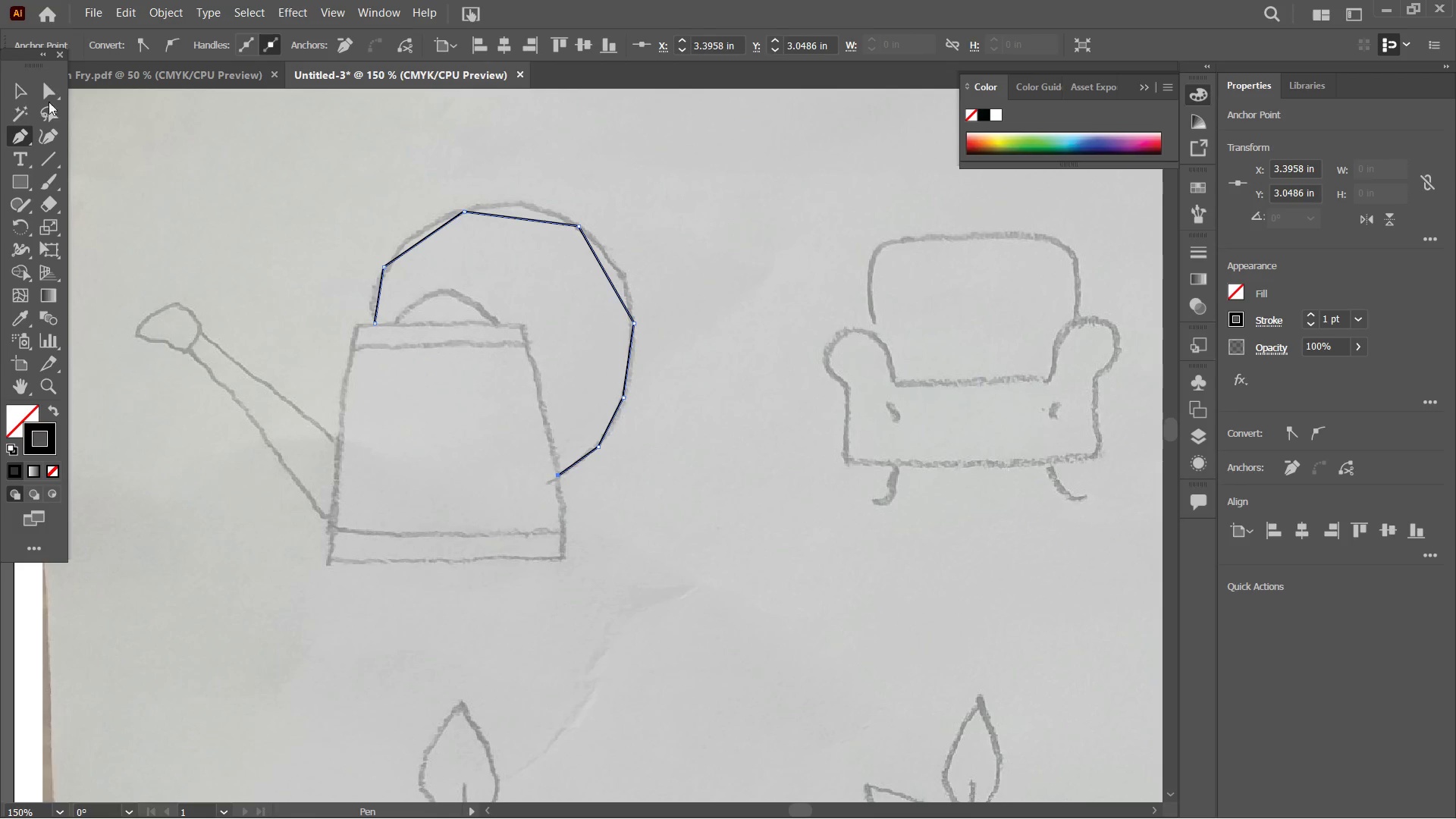 
double_click([190, 128])
 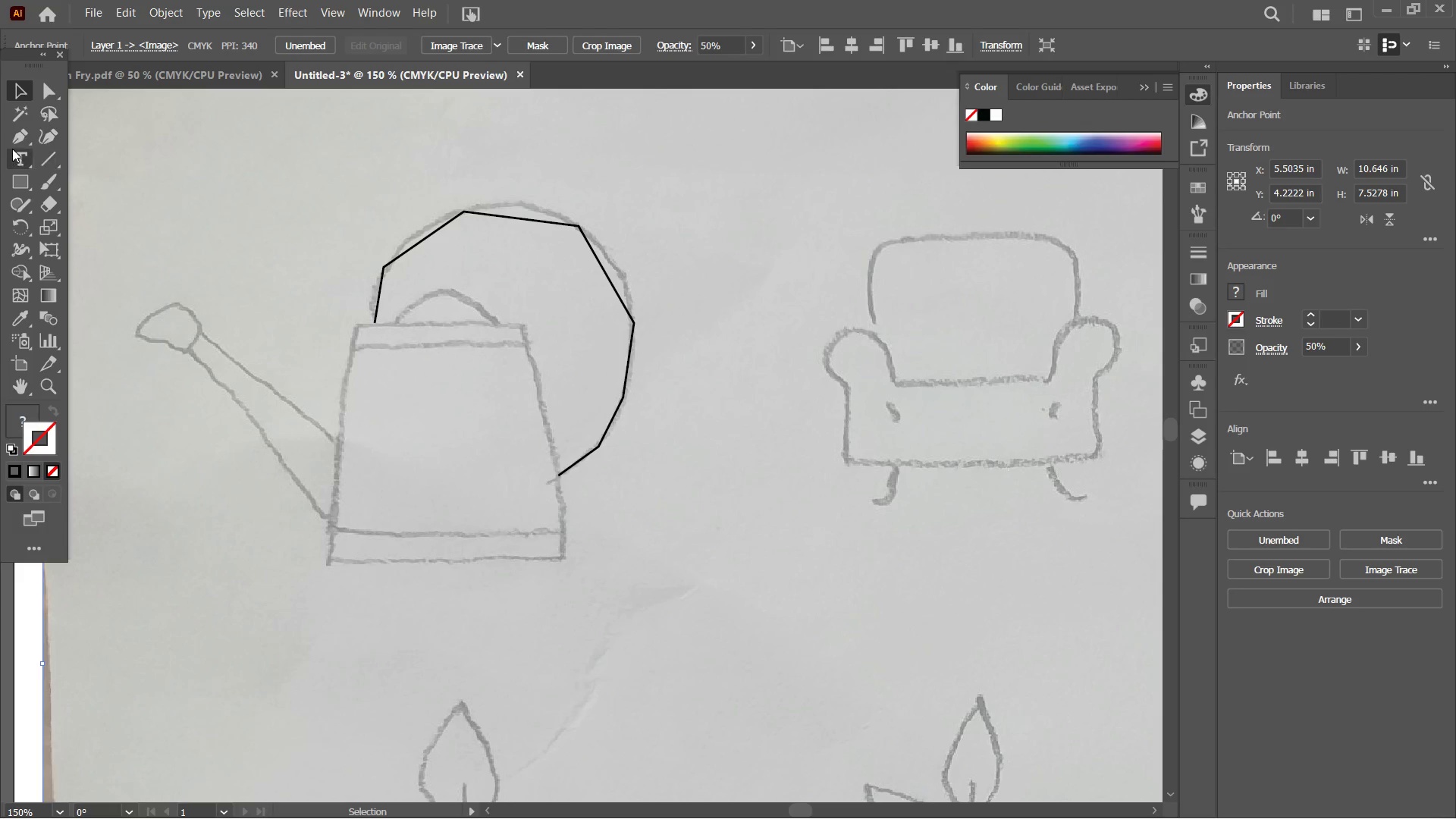 
left_click([27, 133])
 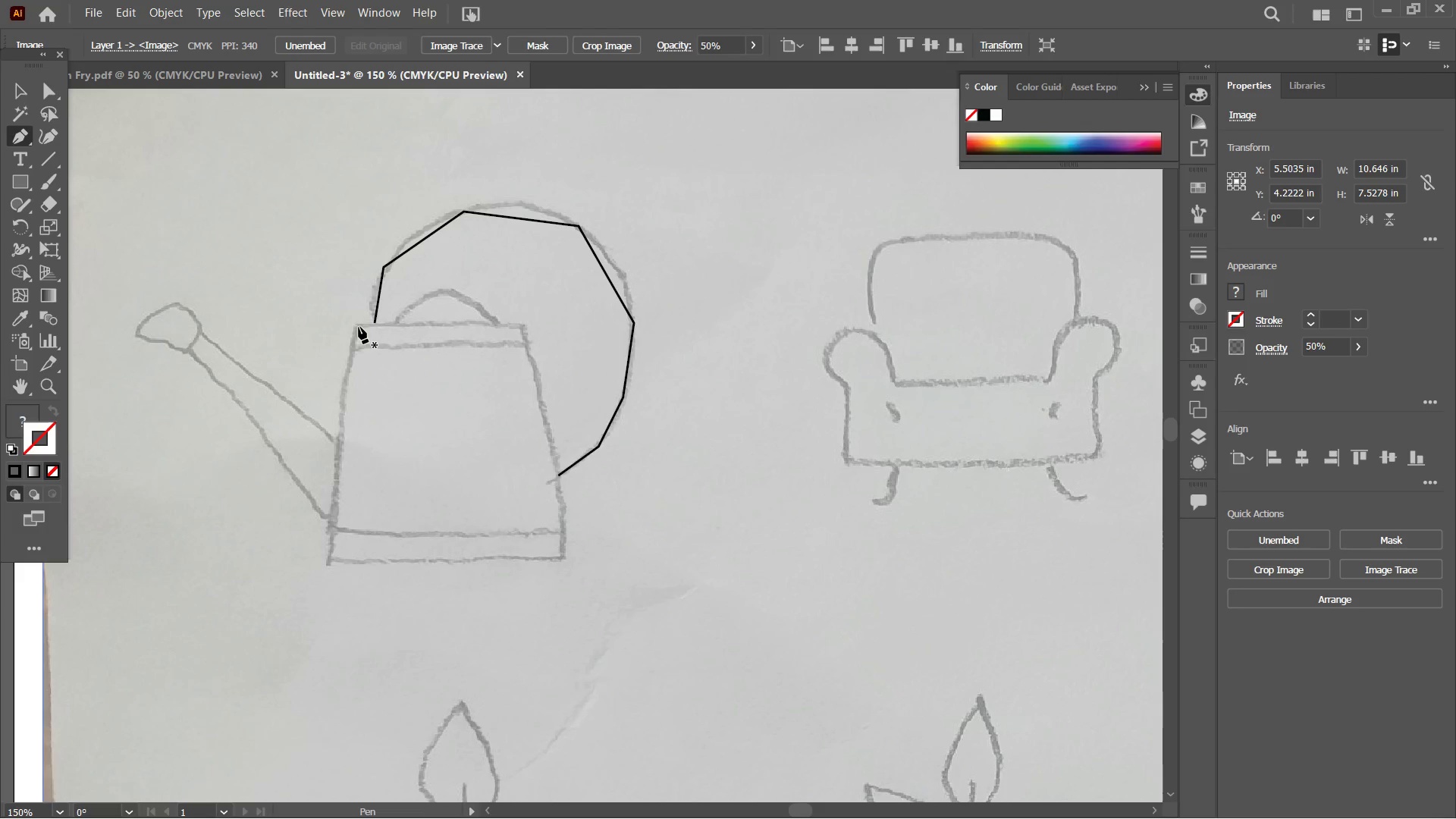 
left_click([357, 327])
 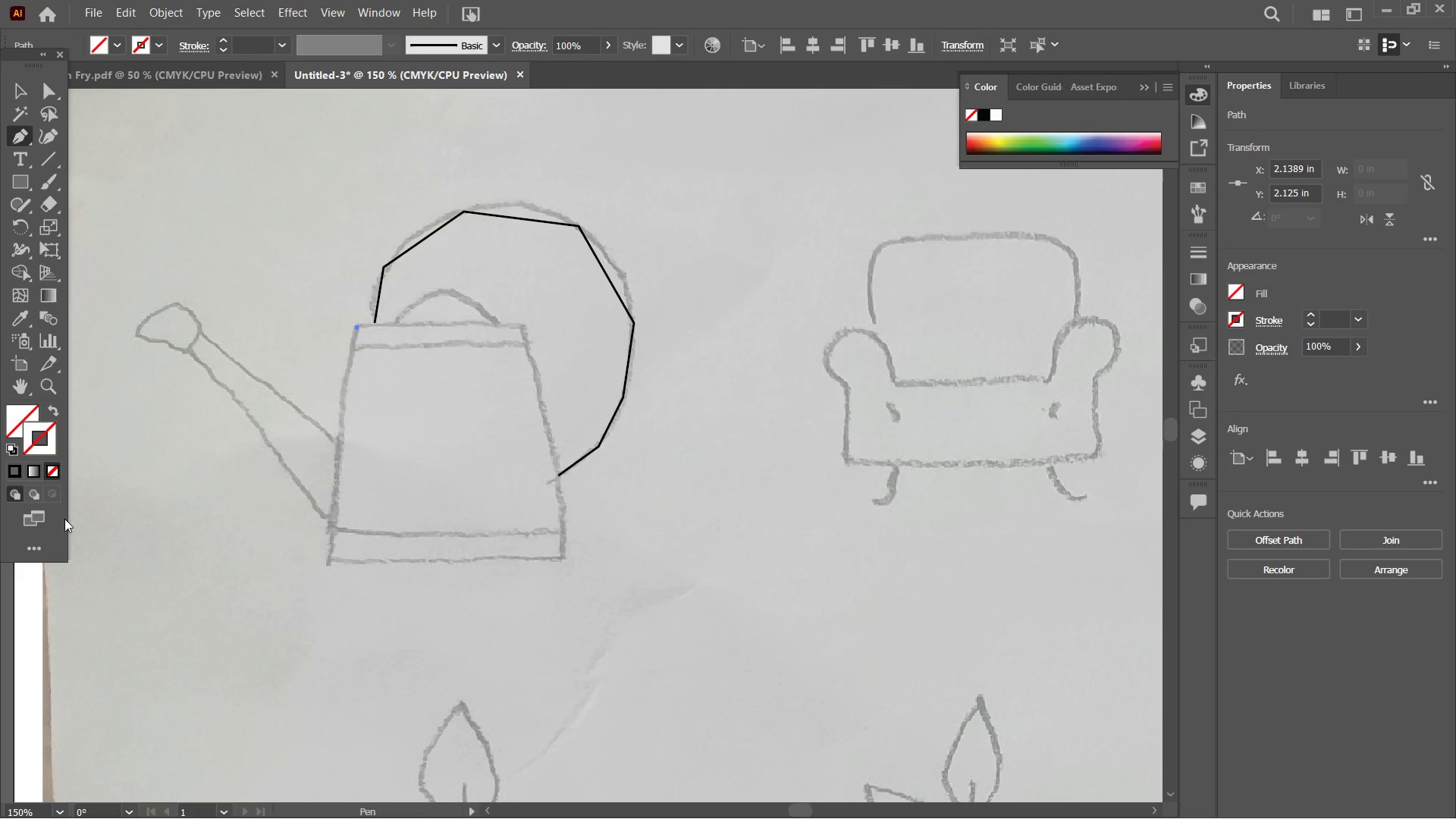 
left_click([7, 463])
 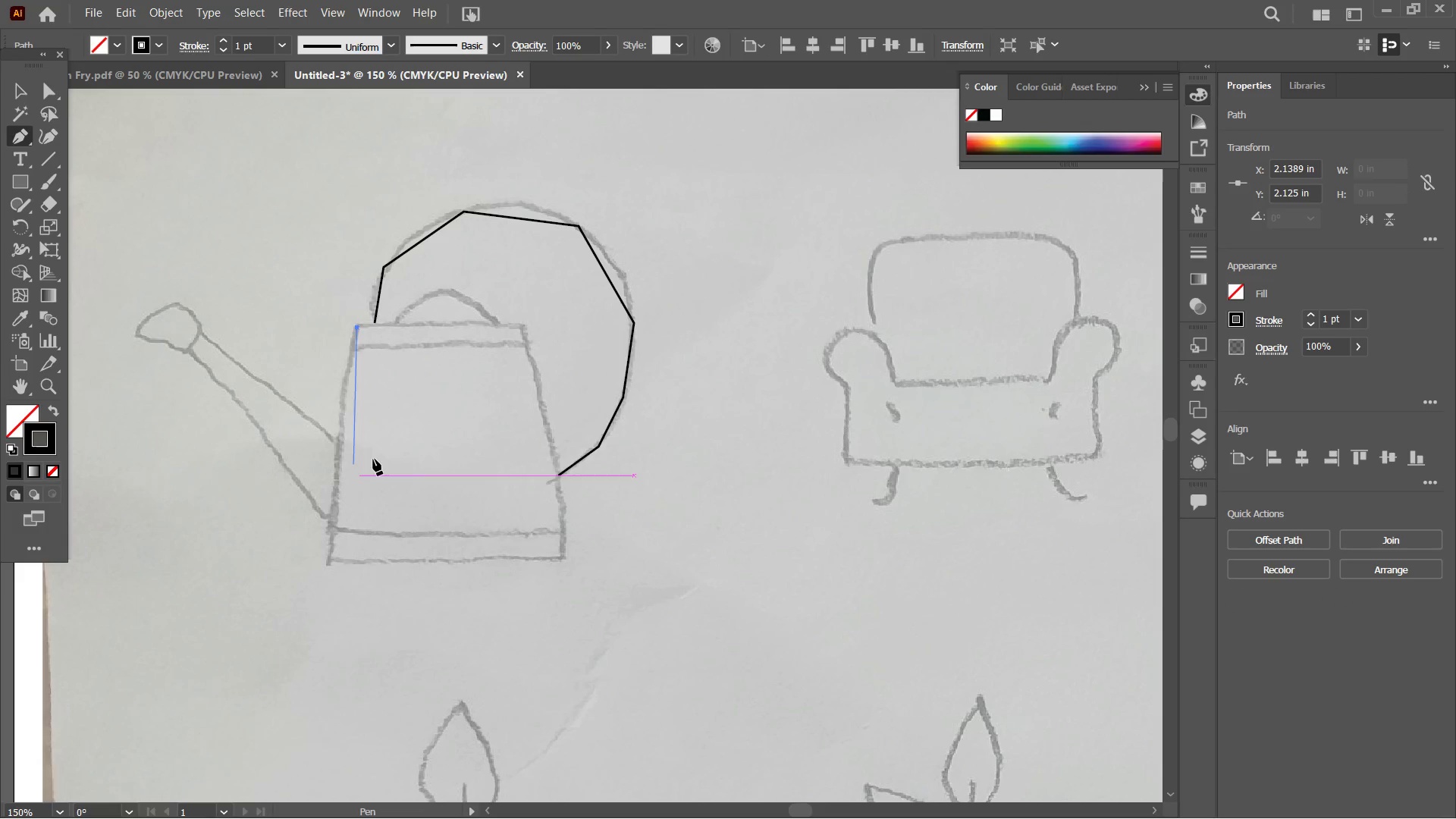 
wait(6.22)
 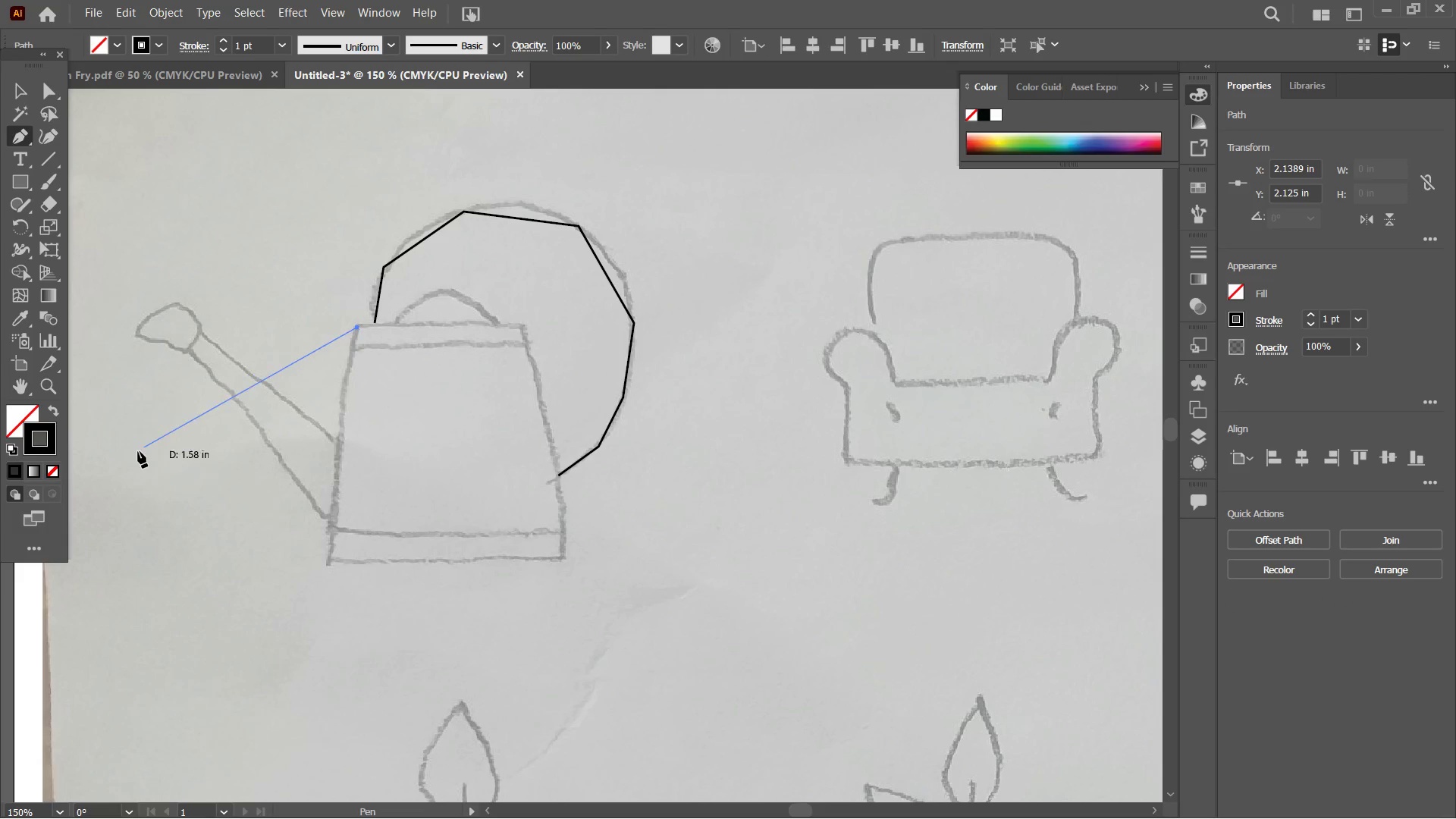 
left_click([328, 561])
 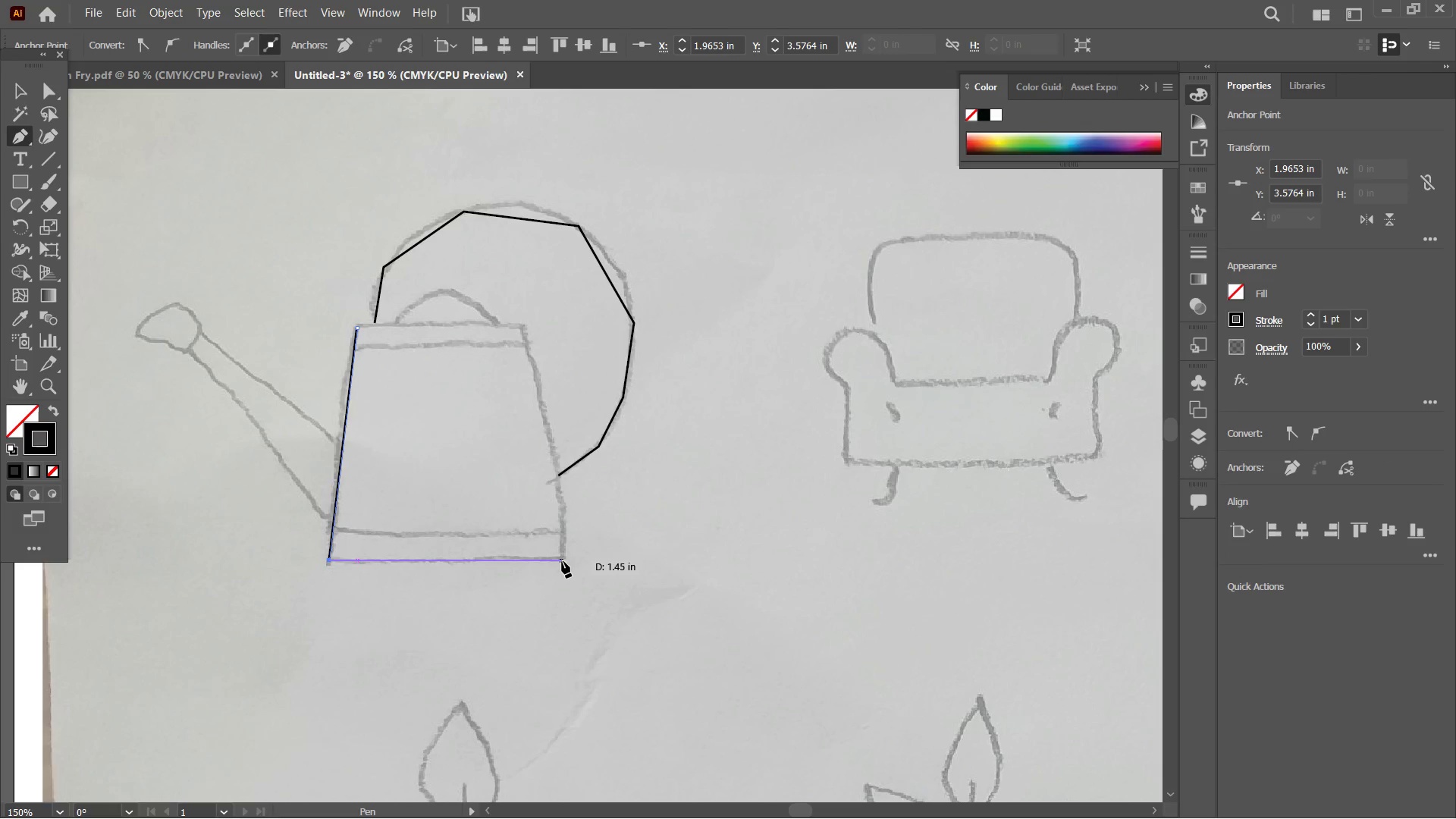 
left_click([564, 560])
 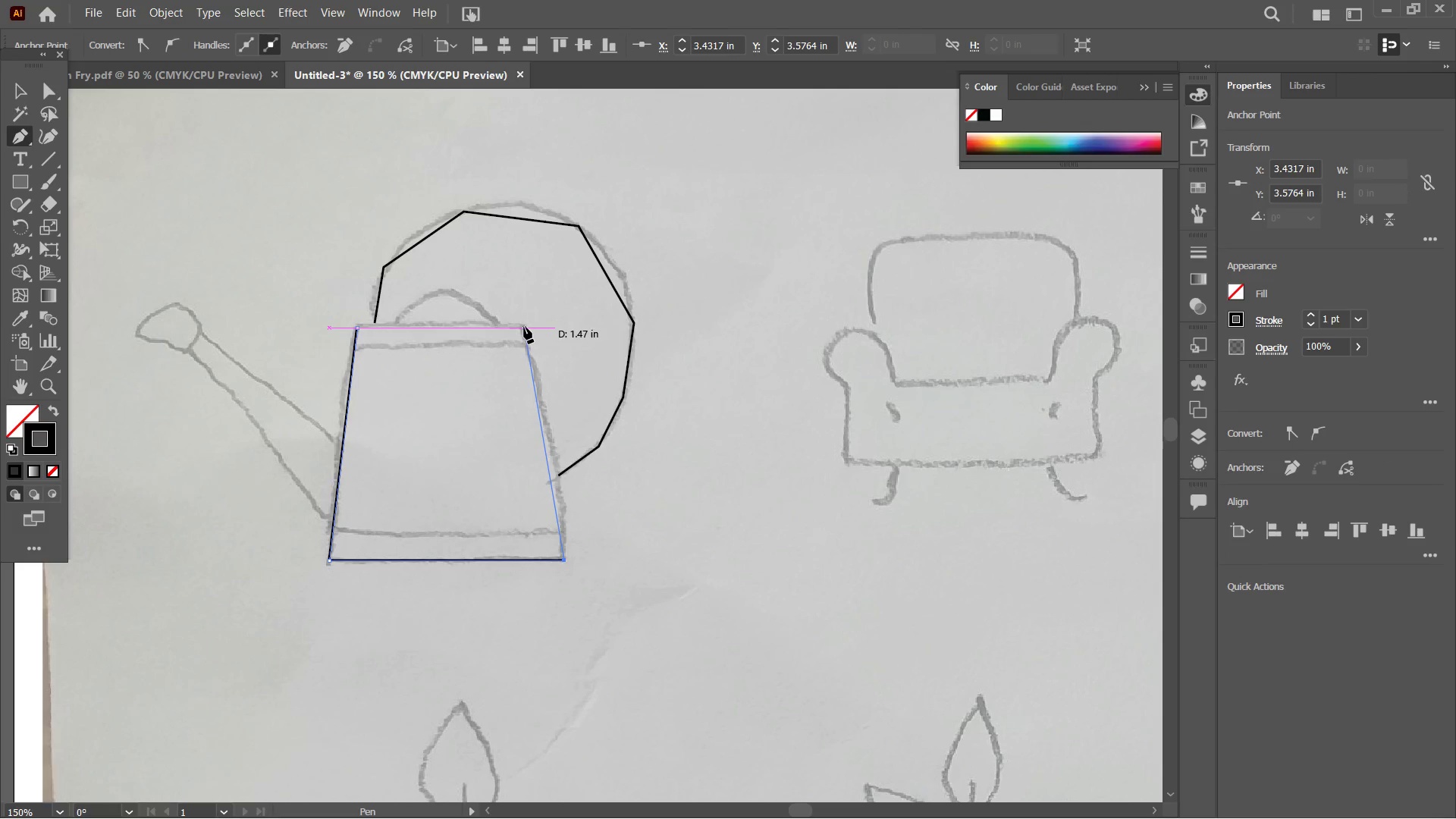 
left_click([524, 328])
 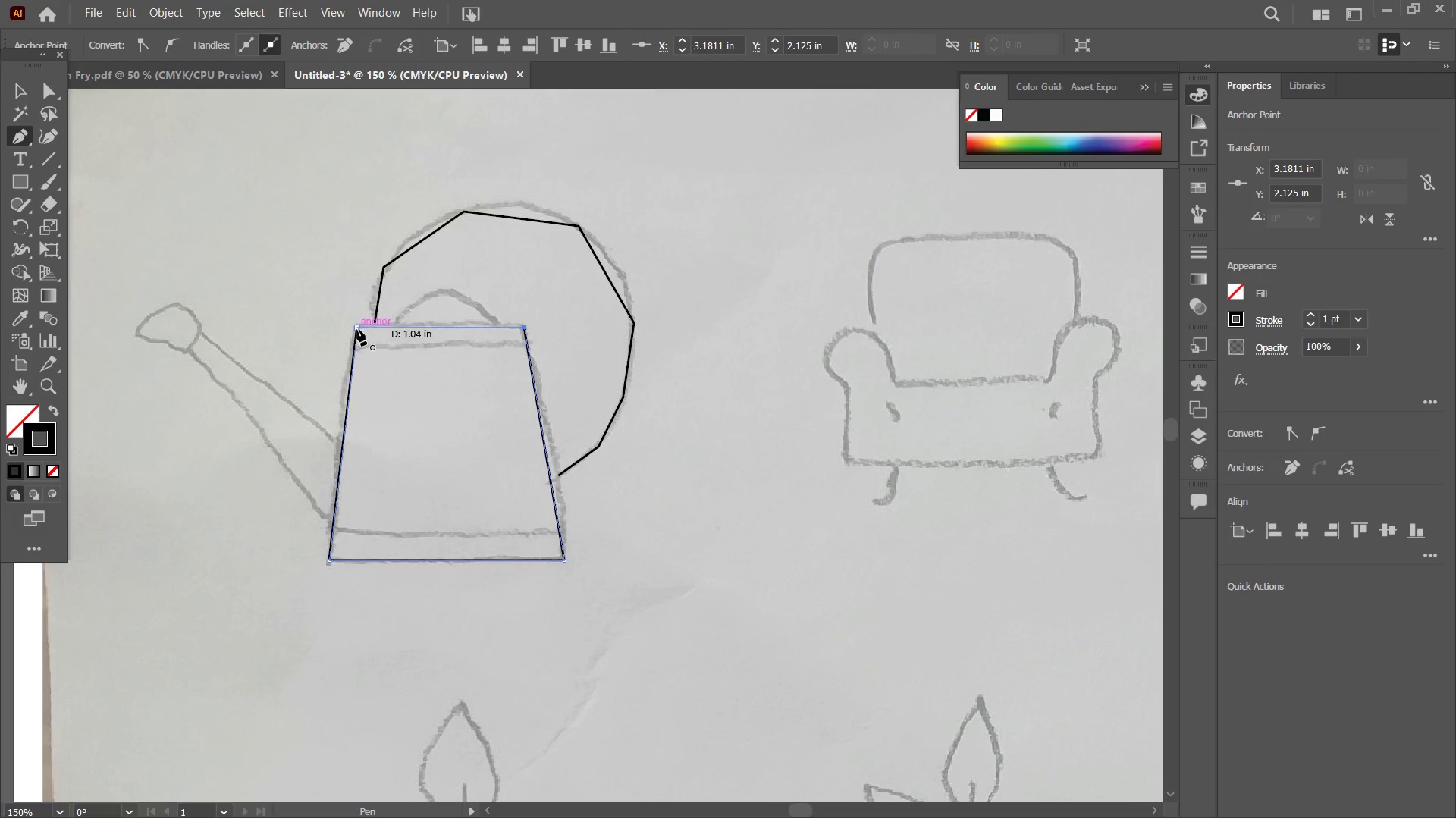 
left_click([357, 329])
 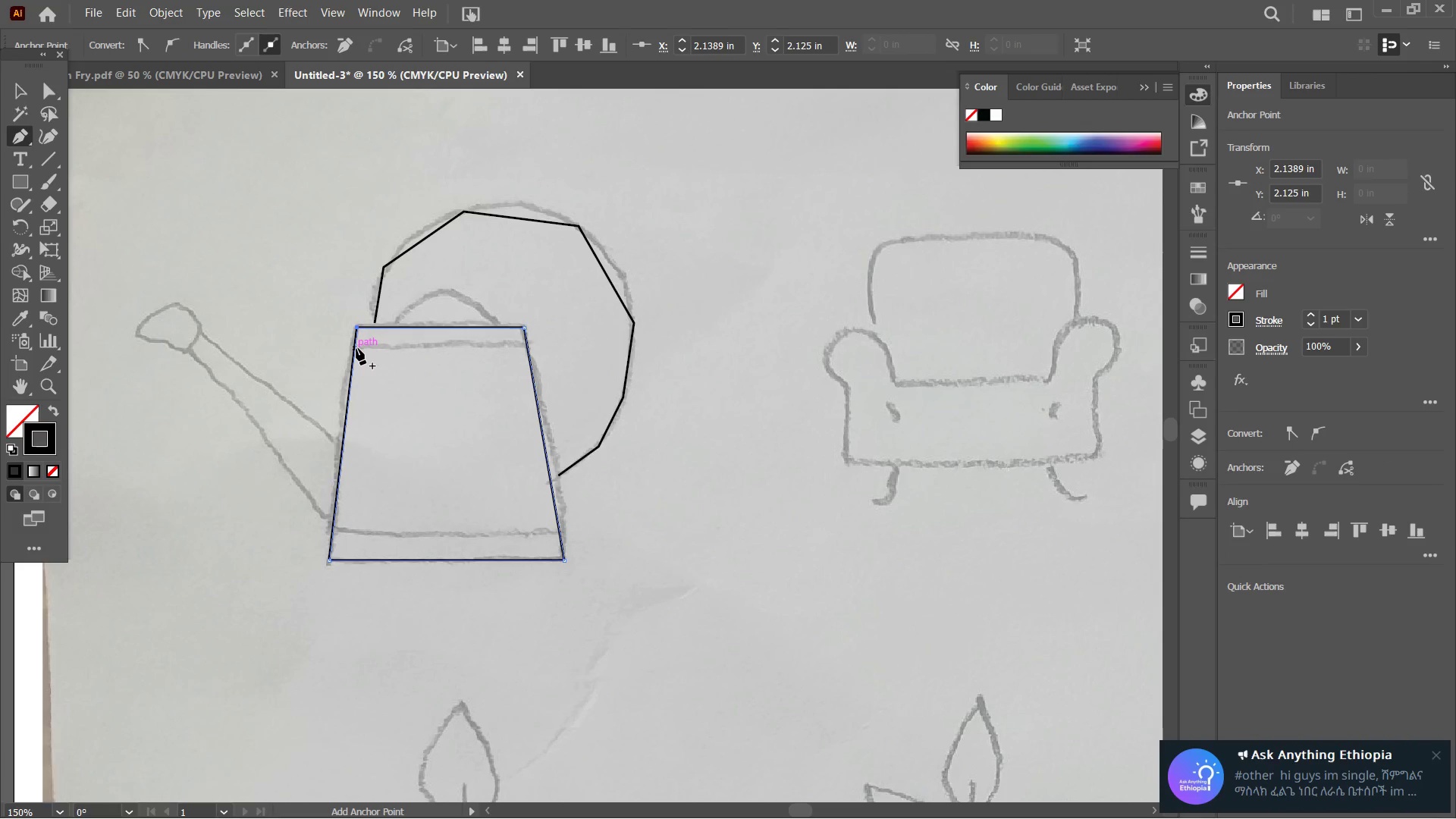 
left_click([355, 350])
 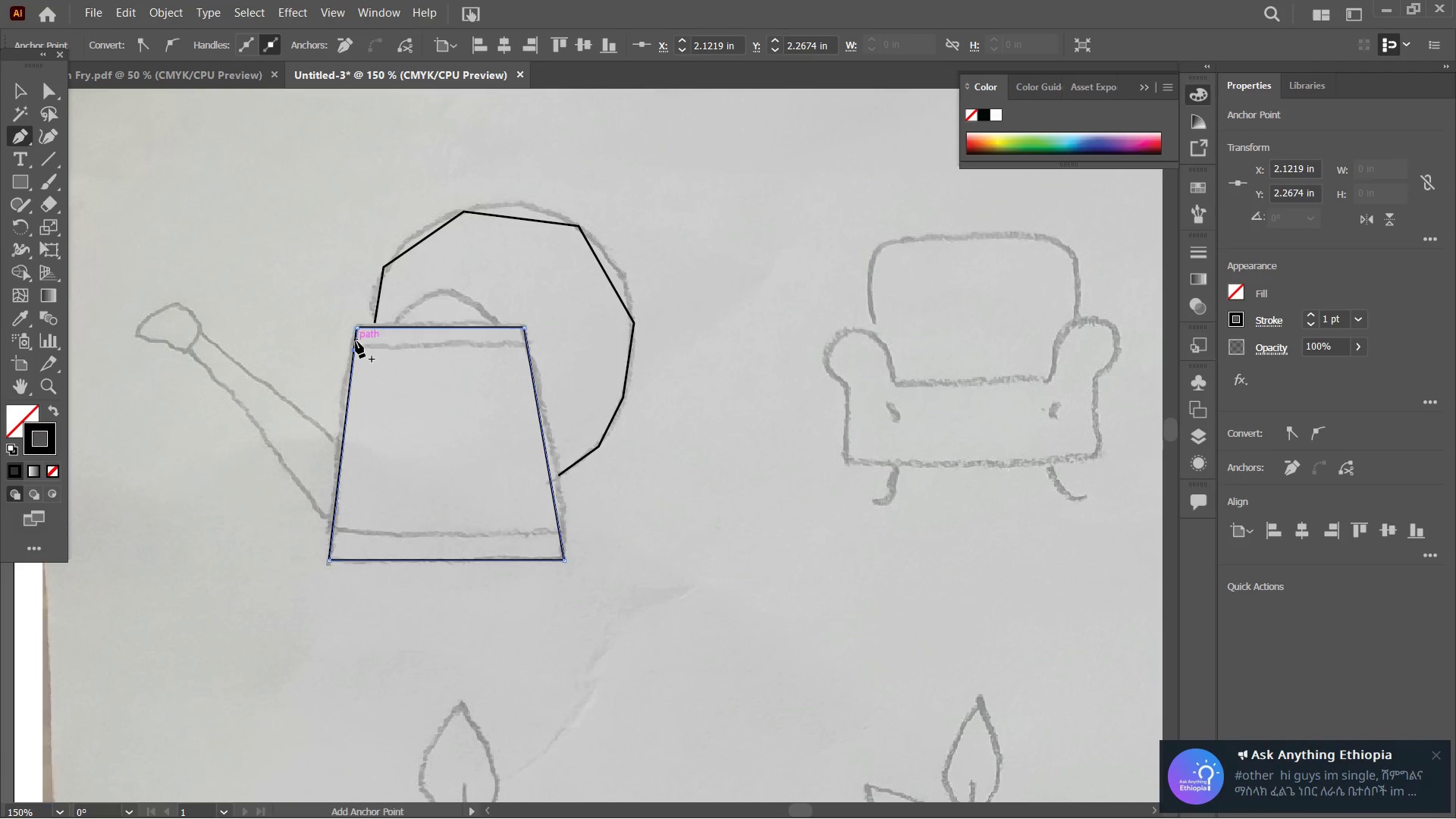 
left_click([359, 347])
 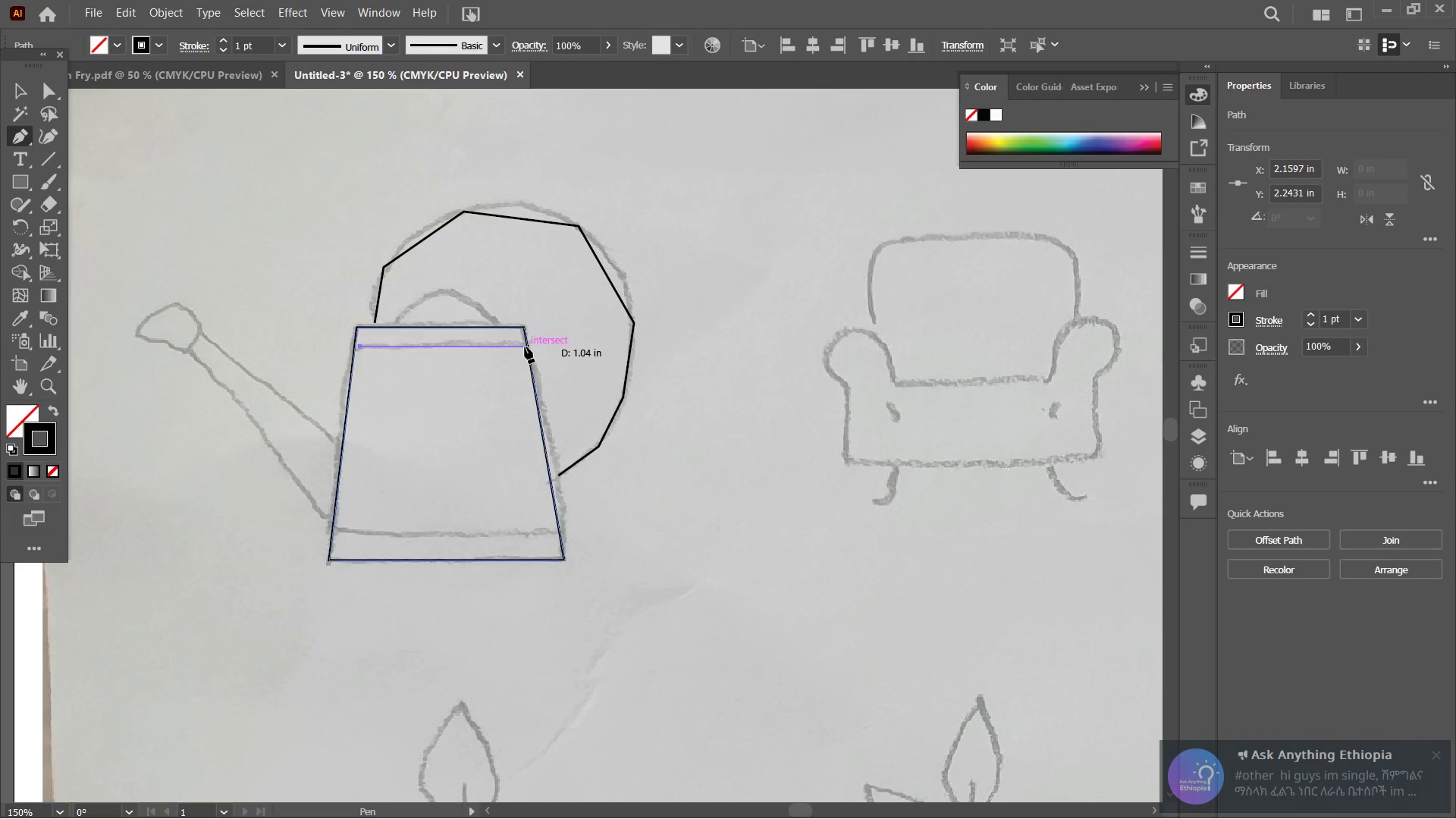 
left_click([524, 347])
 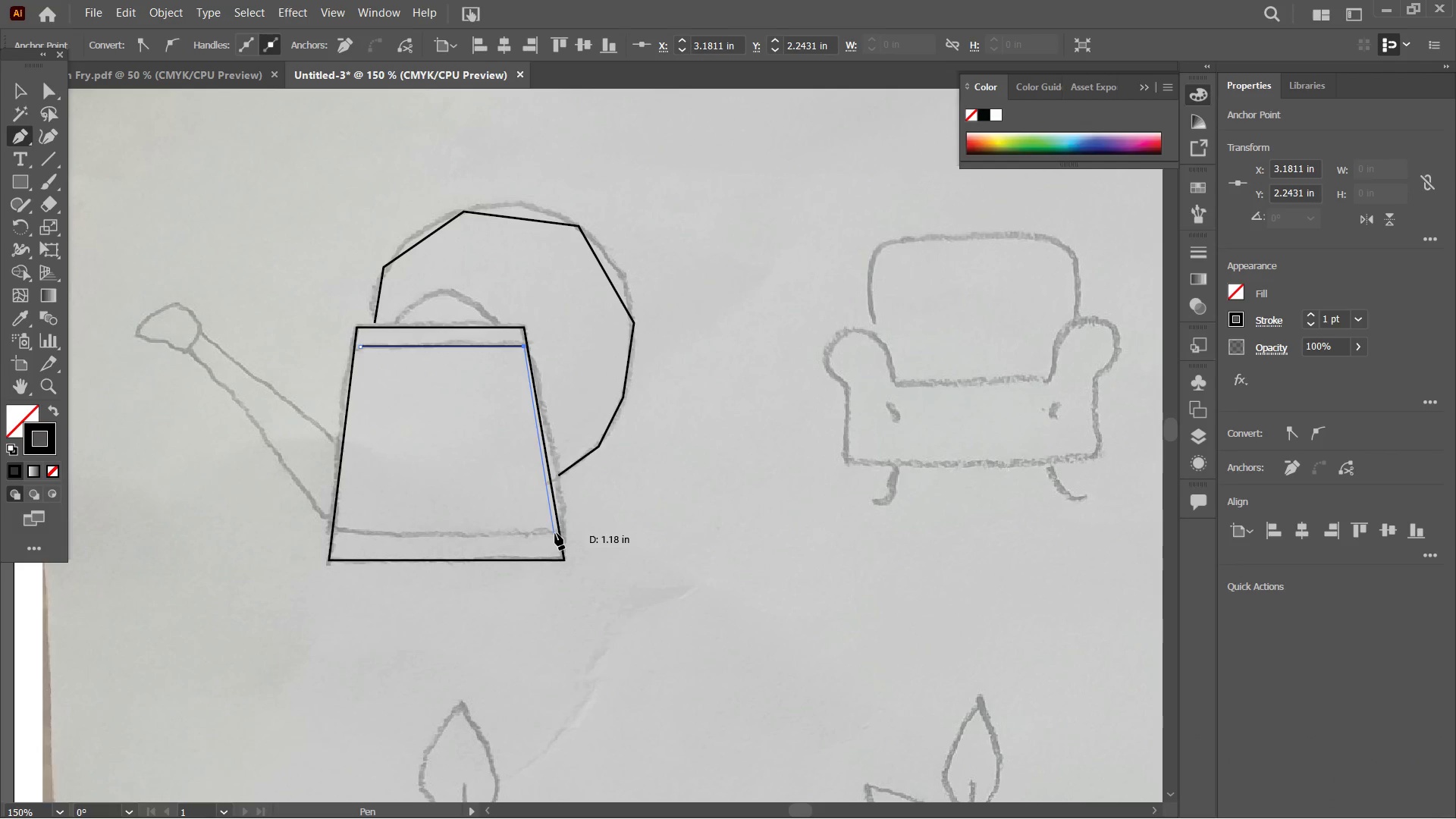 
left_click([556, 532])
 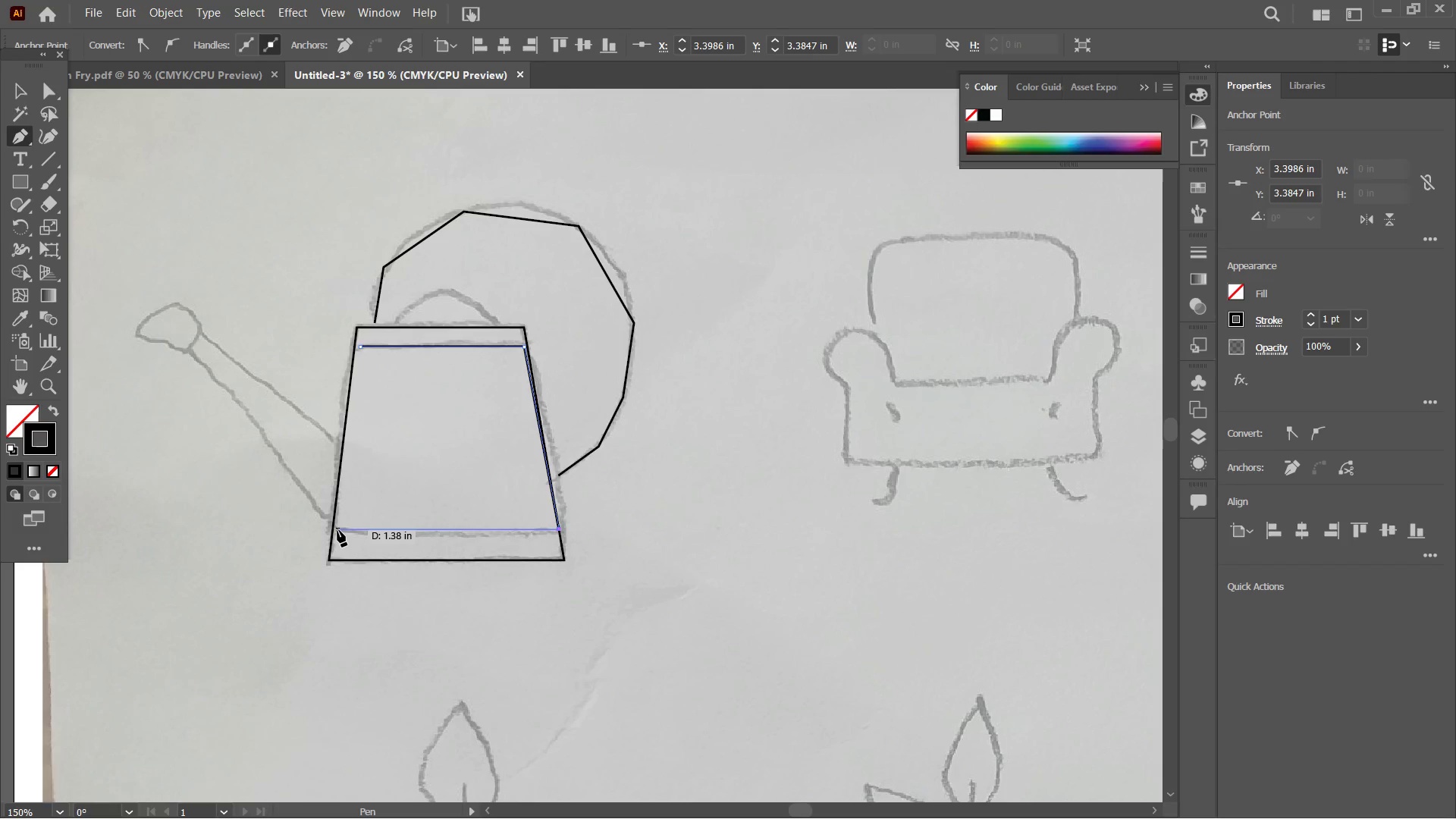 
left_click([336, 530])
 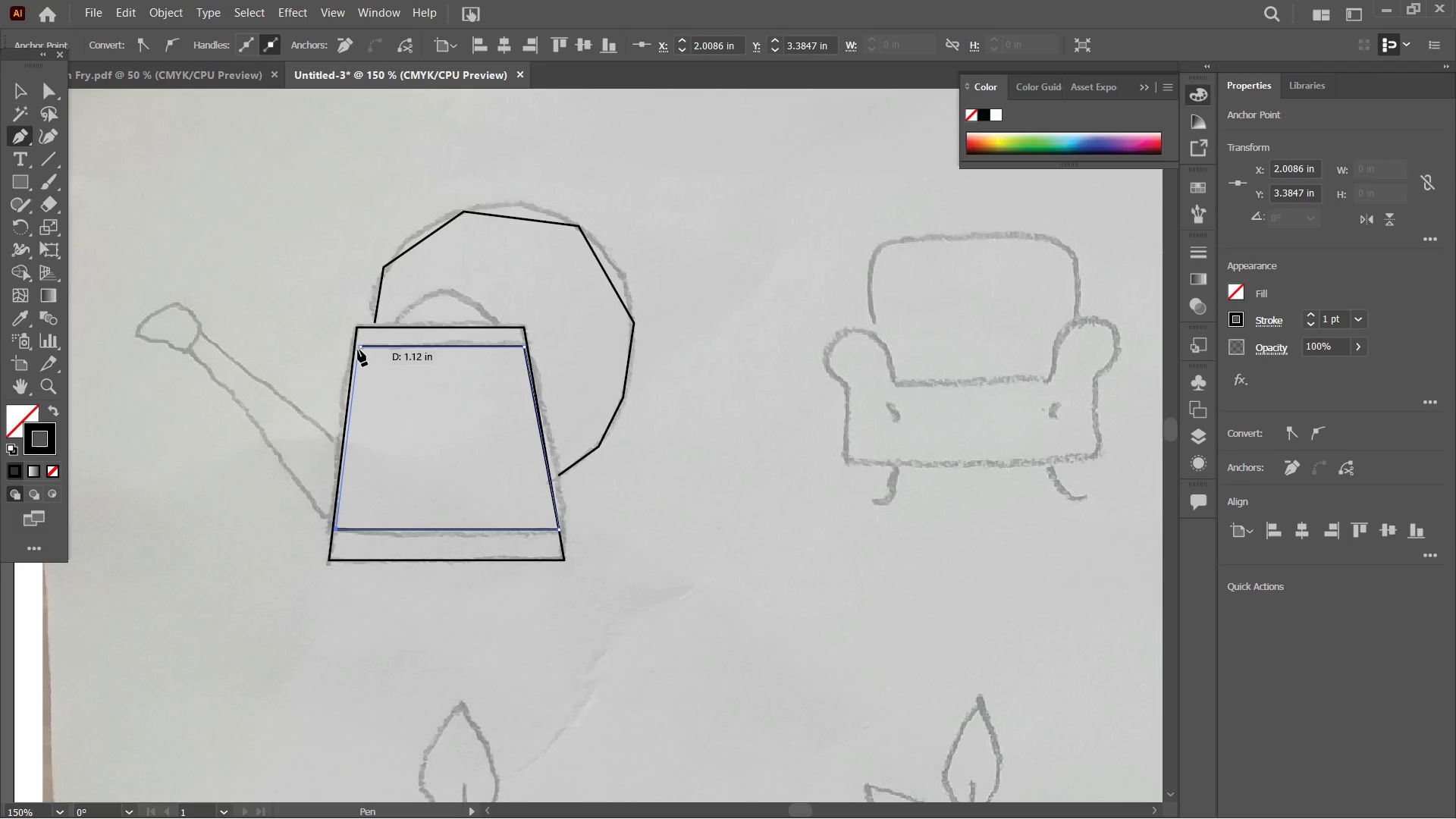 
left_click([361, 349])
 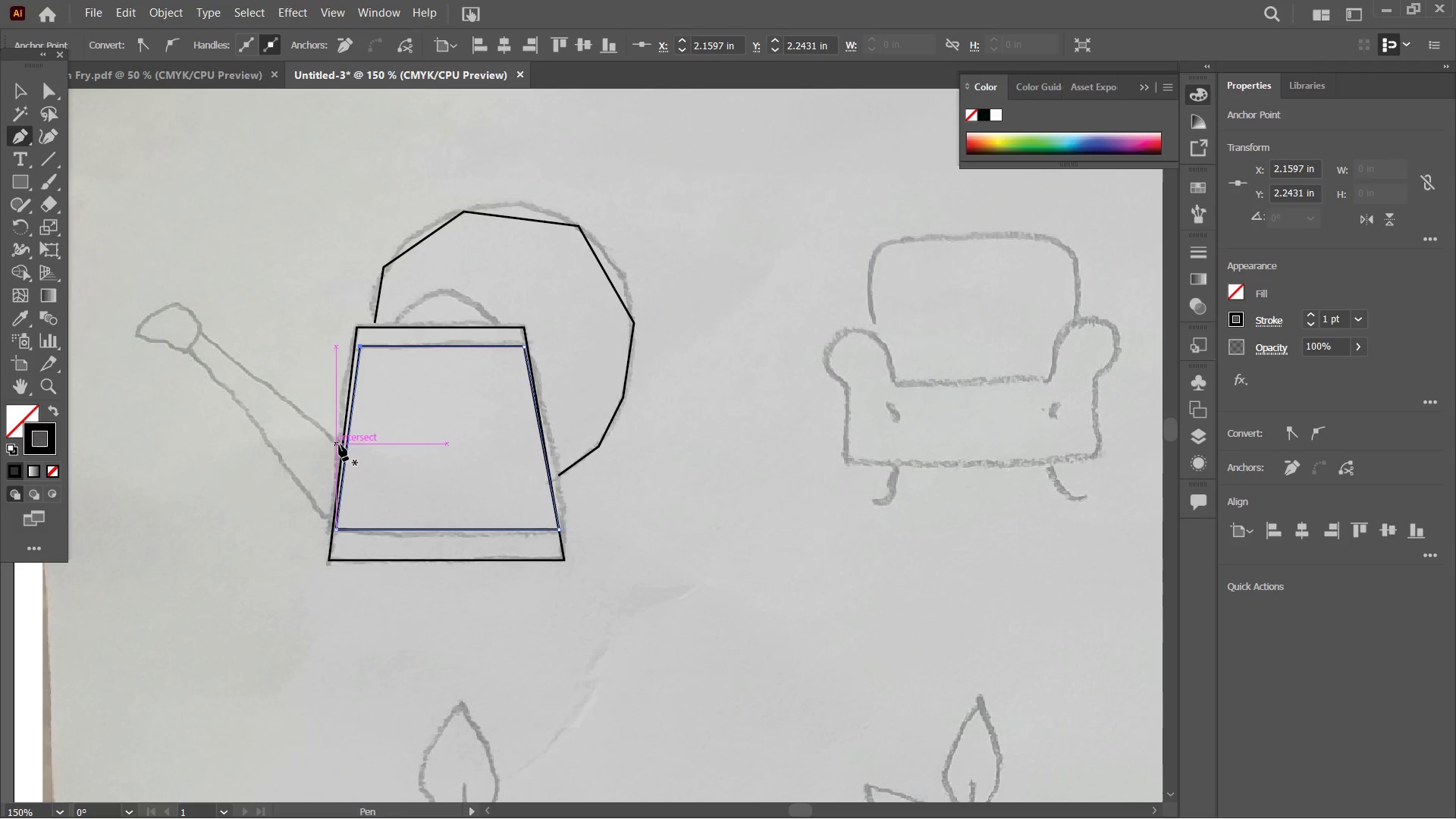 
left_click([343, 445])
 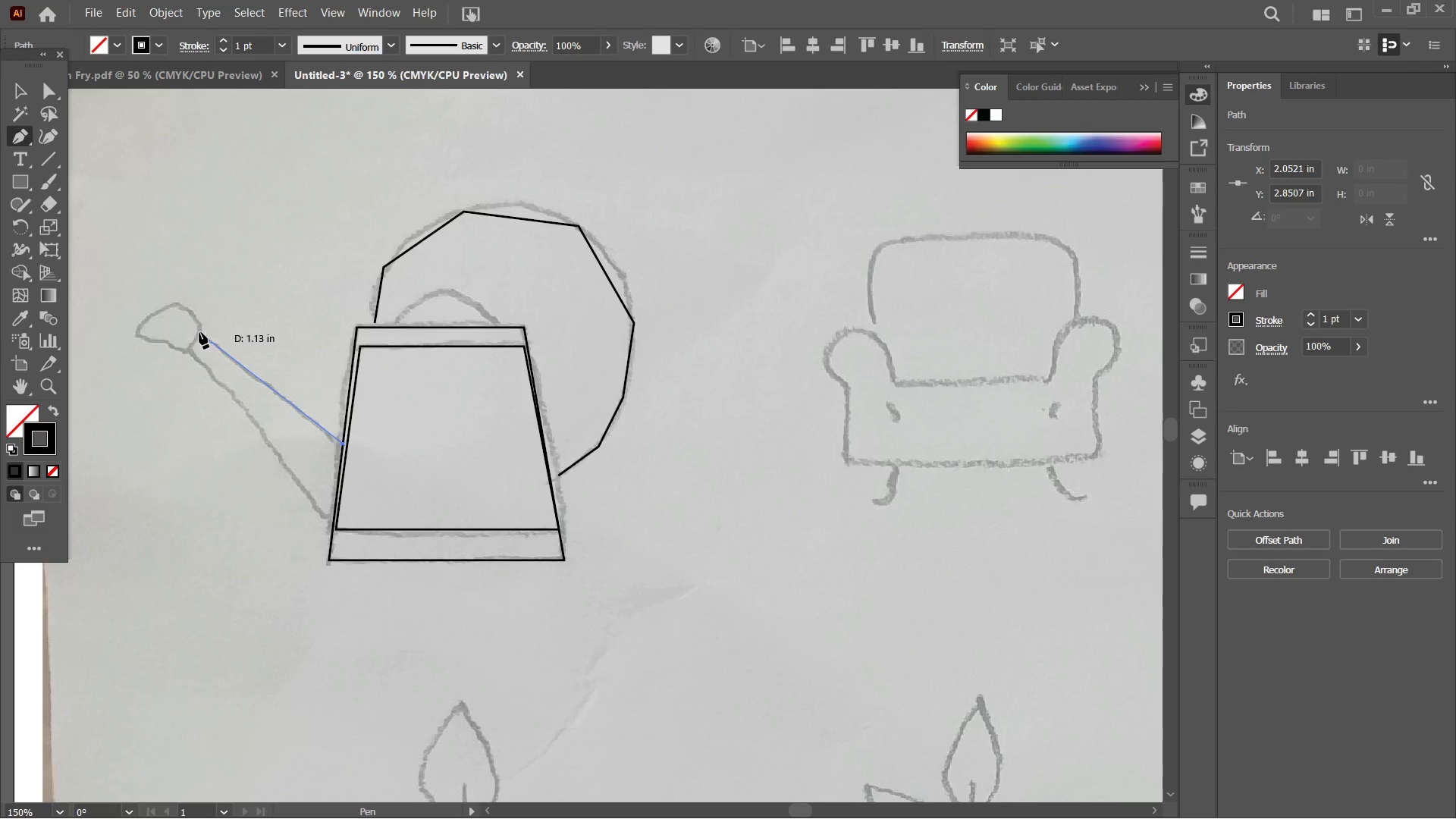 
left_click([198, 332])
 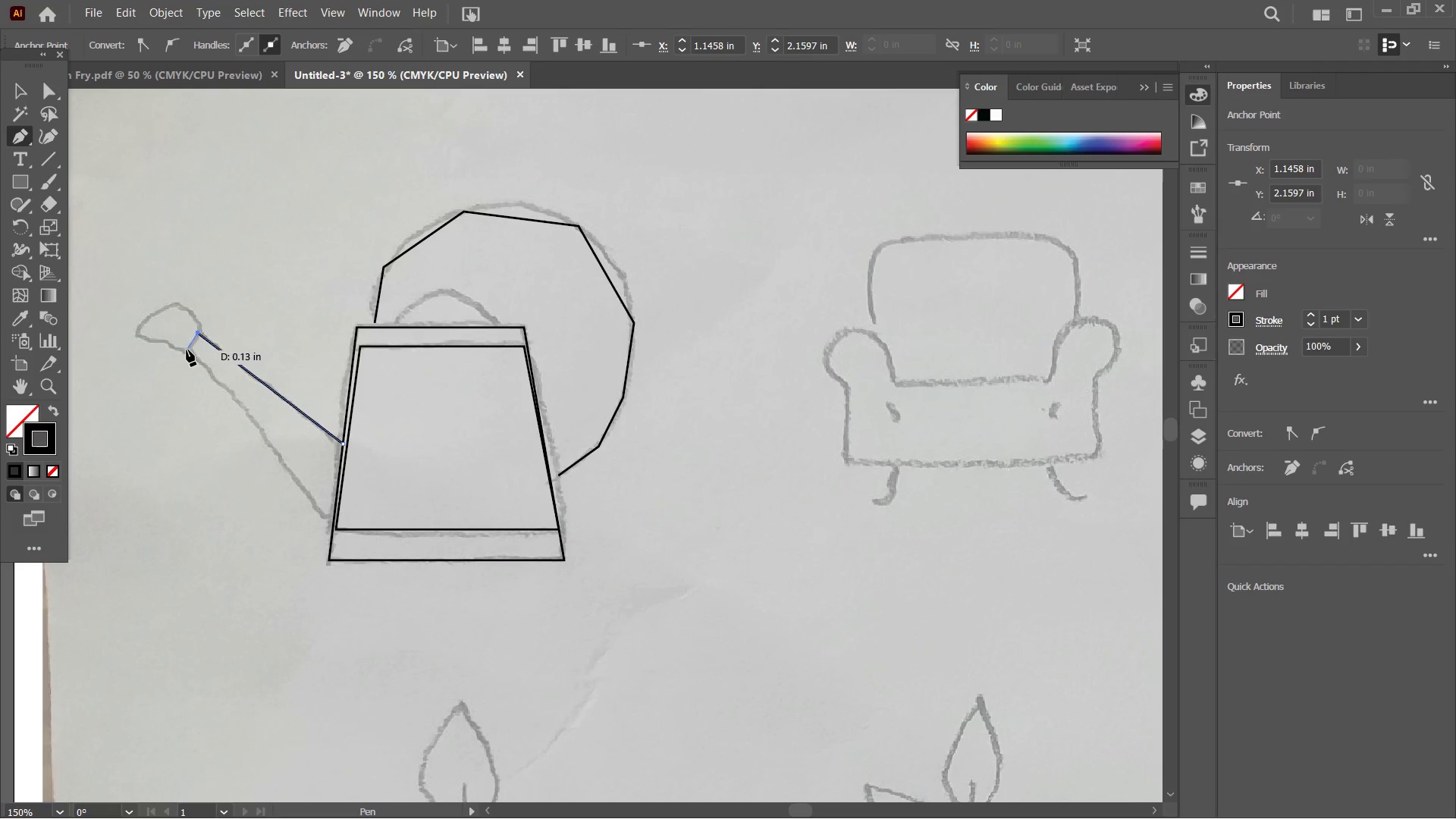 
left_click([185, 349])
 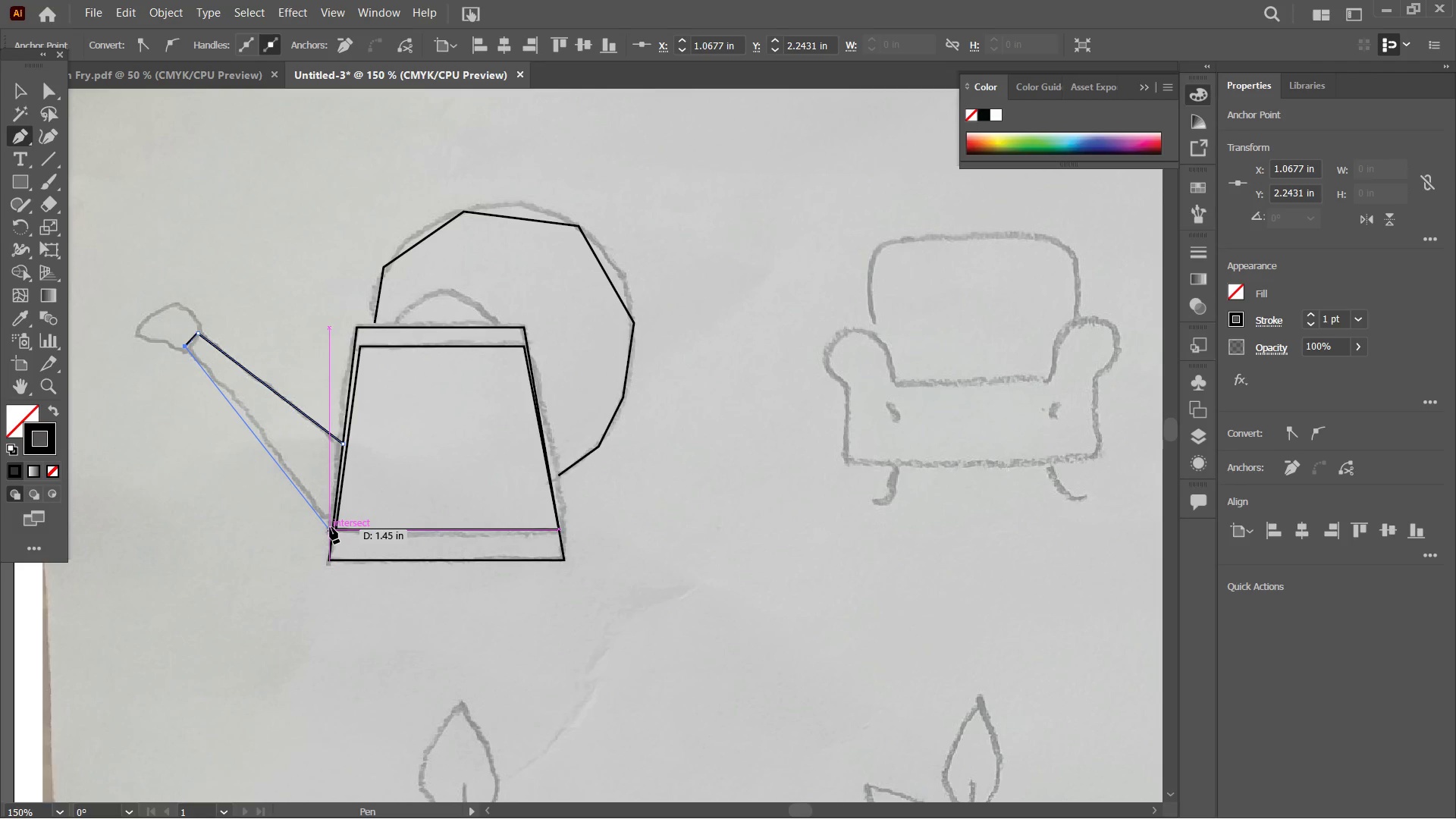 
left_click_drag(start_coordinate=[331, 527], to_coordinate=[331, 522])
 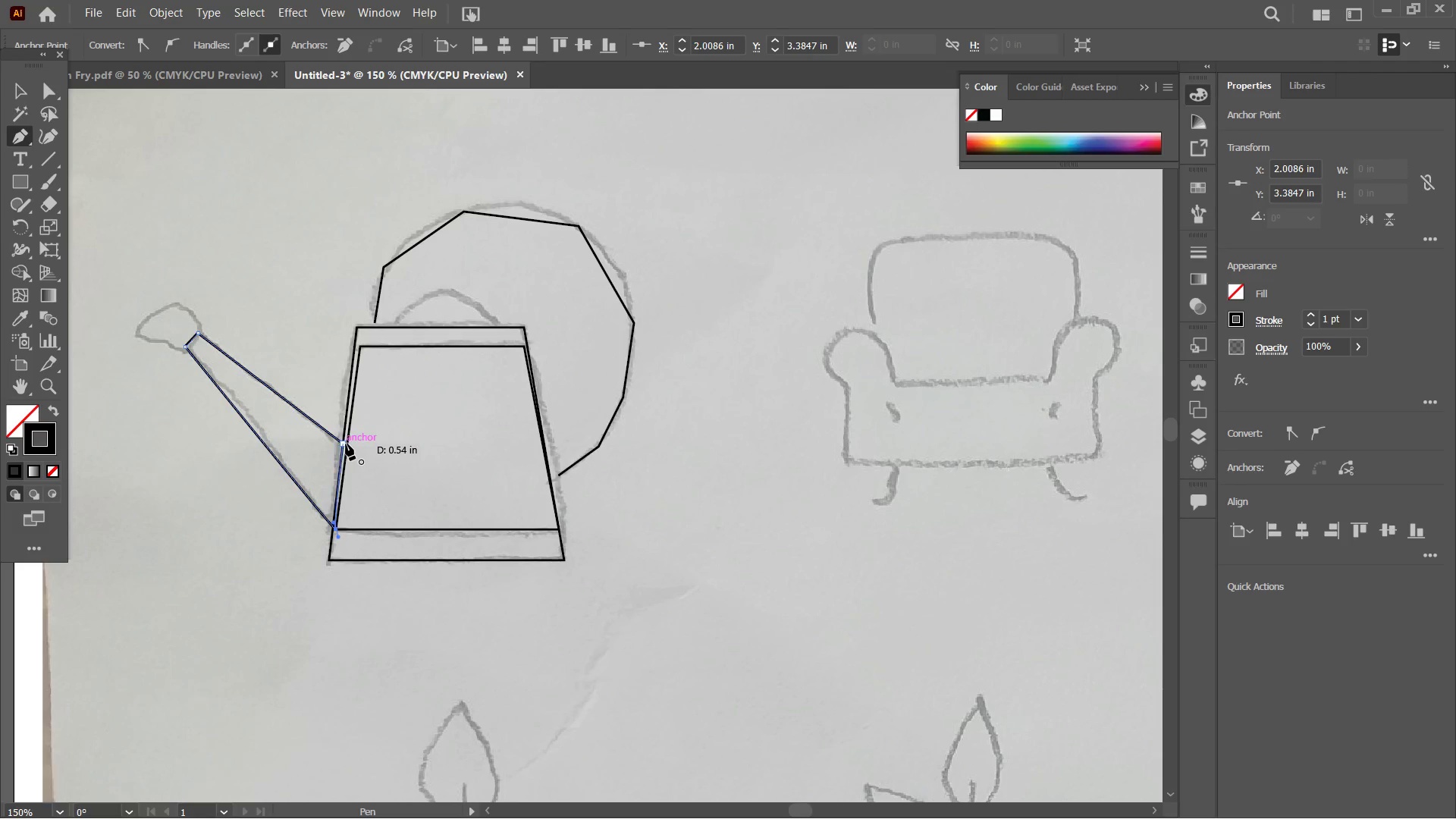 
left_click([344, 443])
 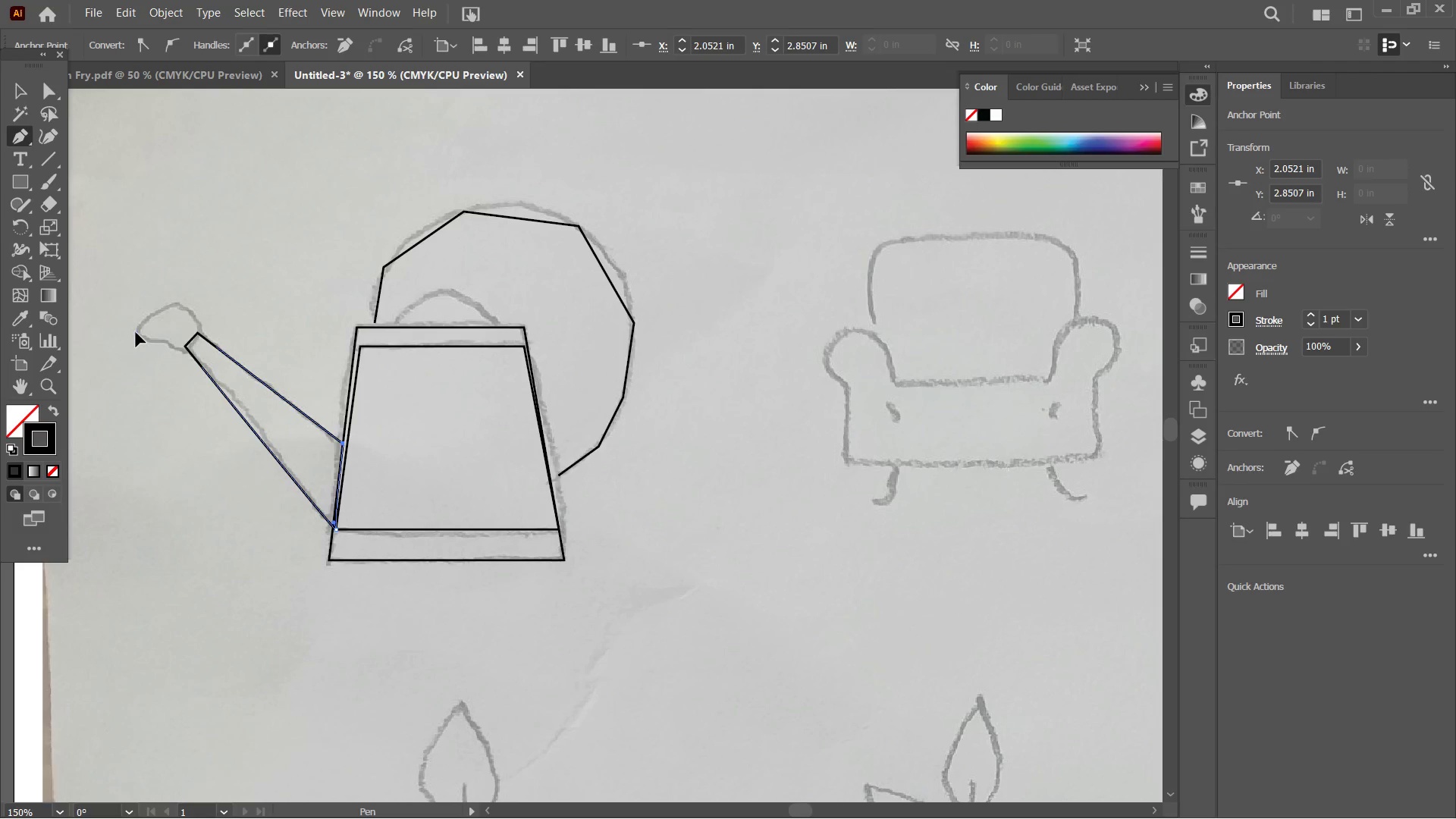 
left_click([177, 303])
 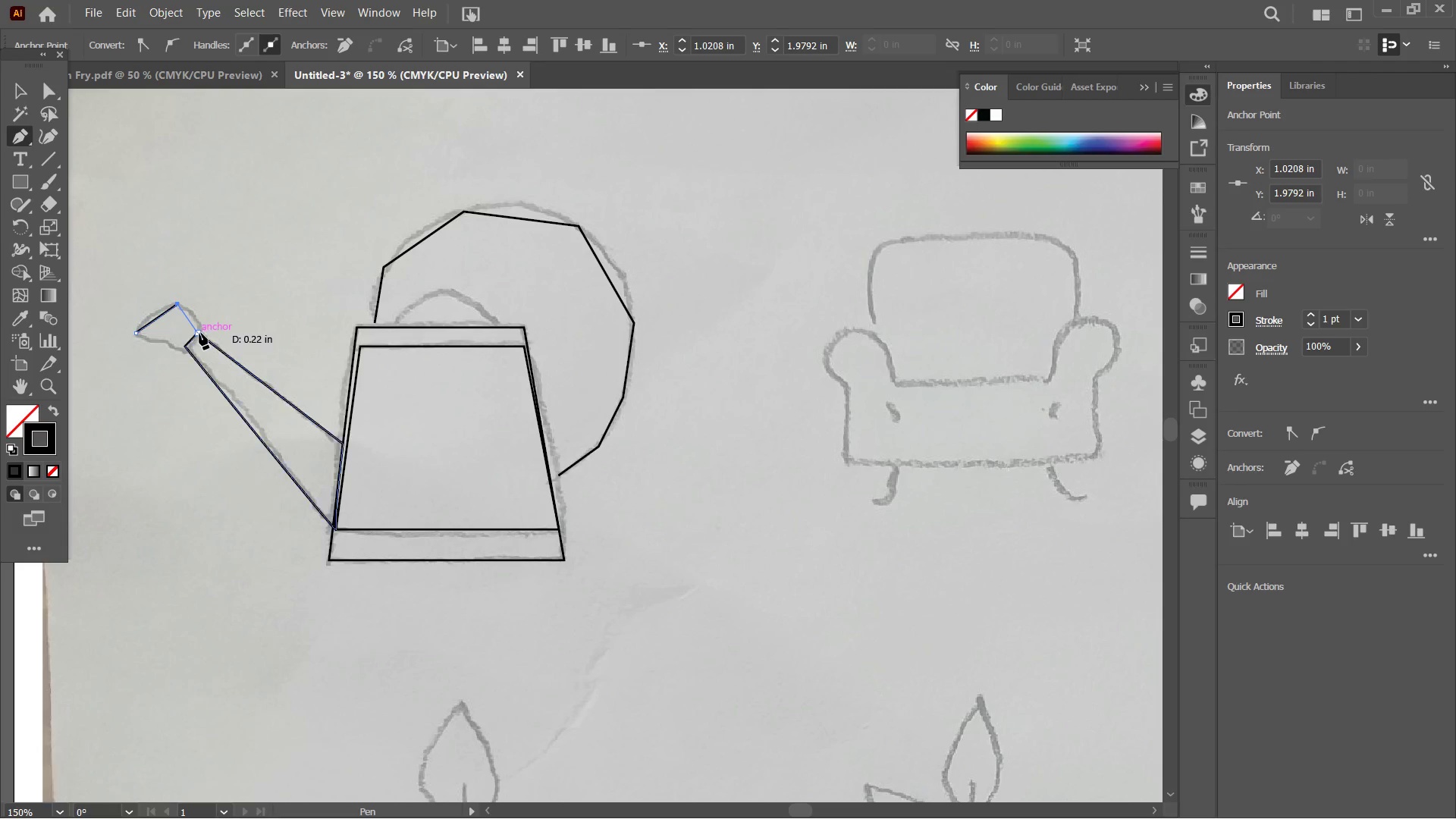 
left_click([199, 333])
 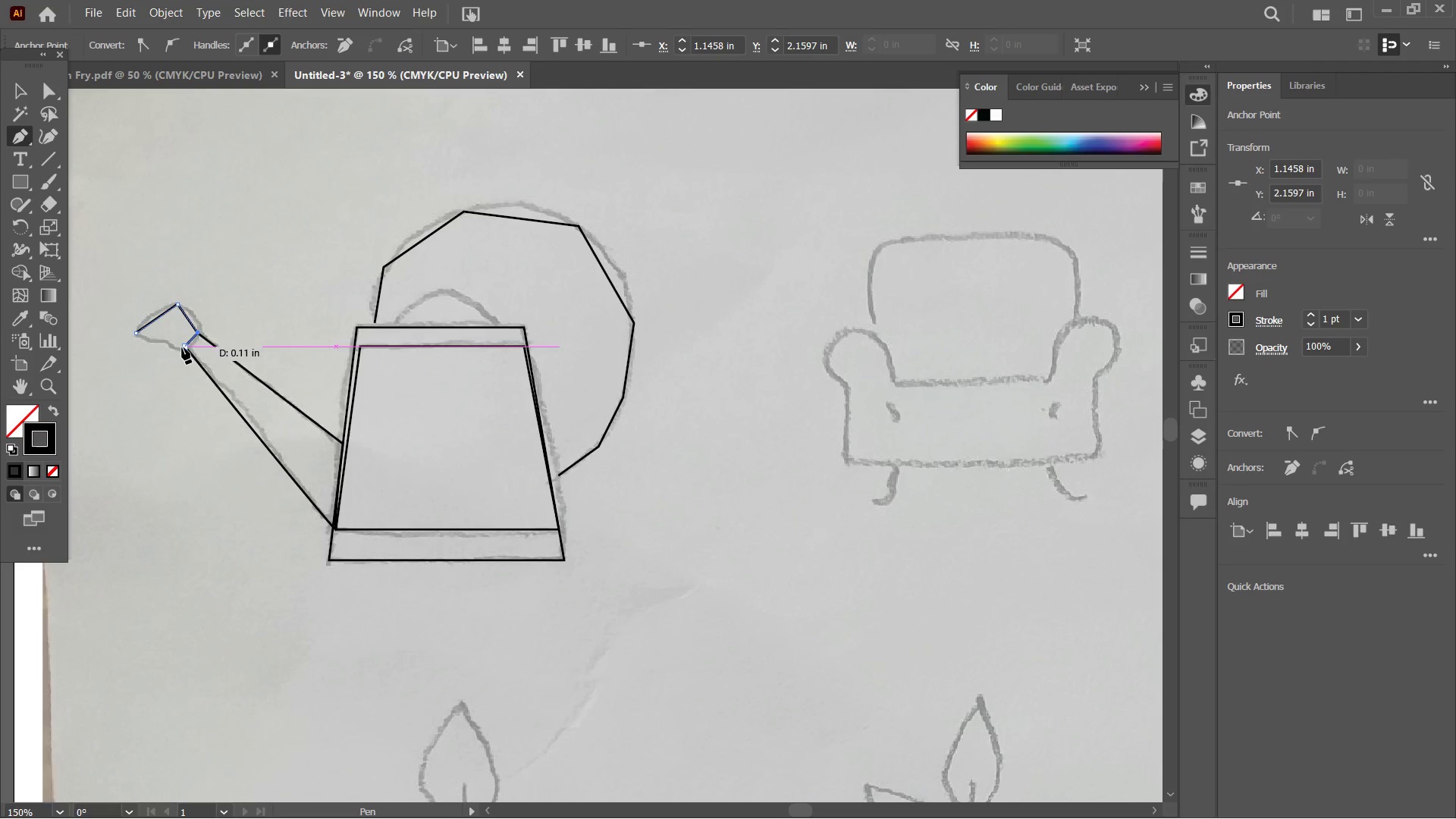 
left_click([184, 347])
 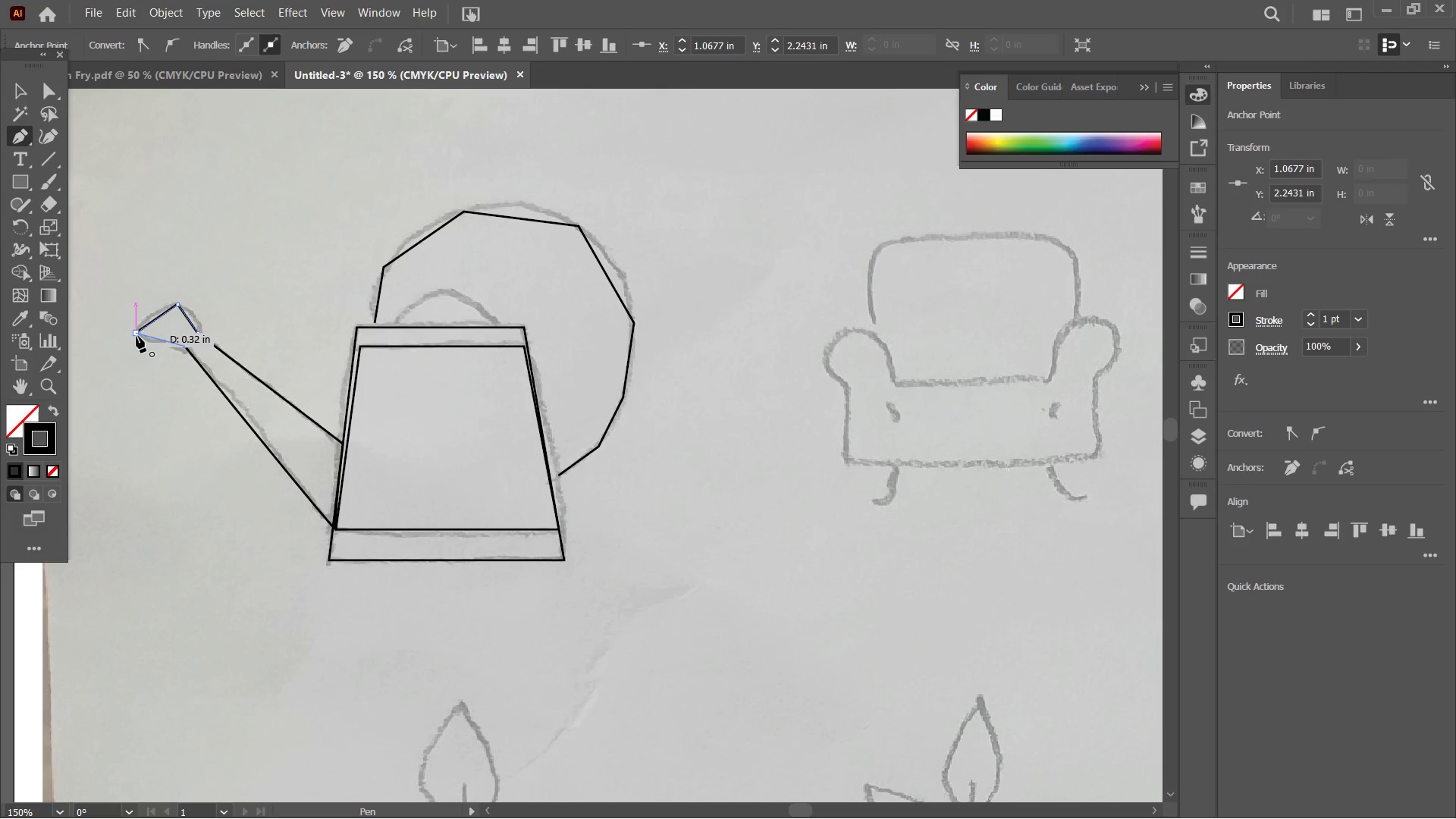 
left_click([136, 336])
 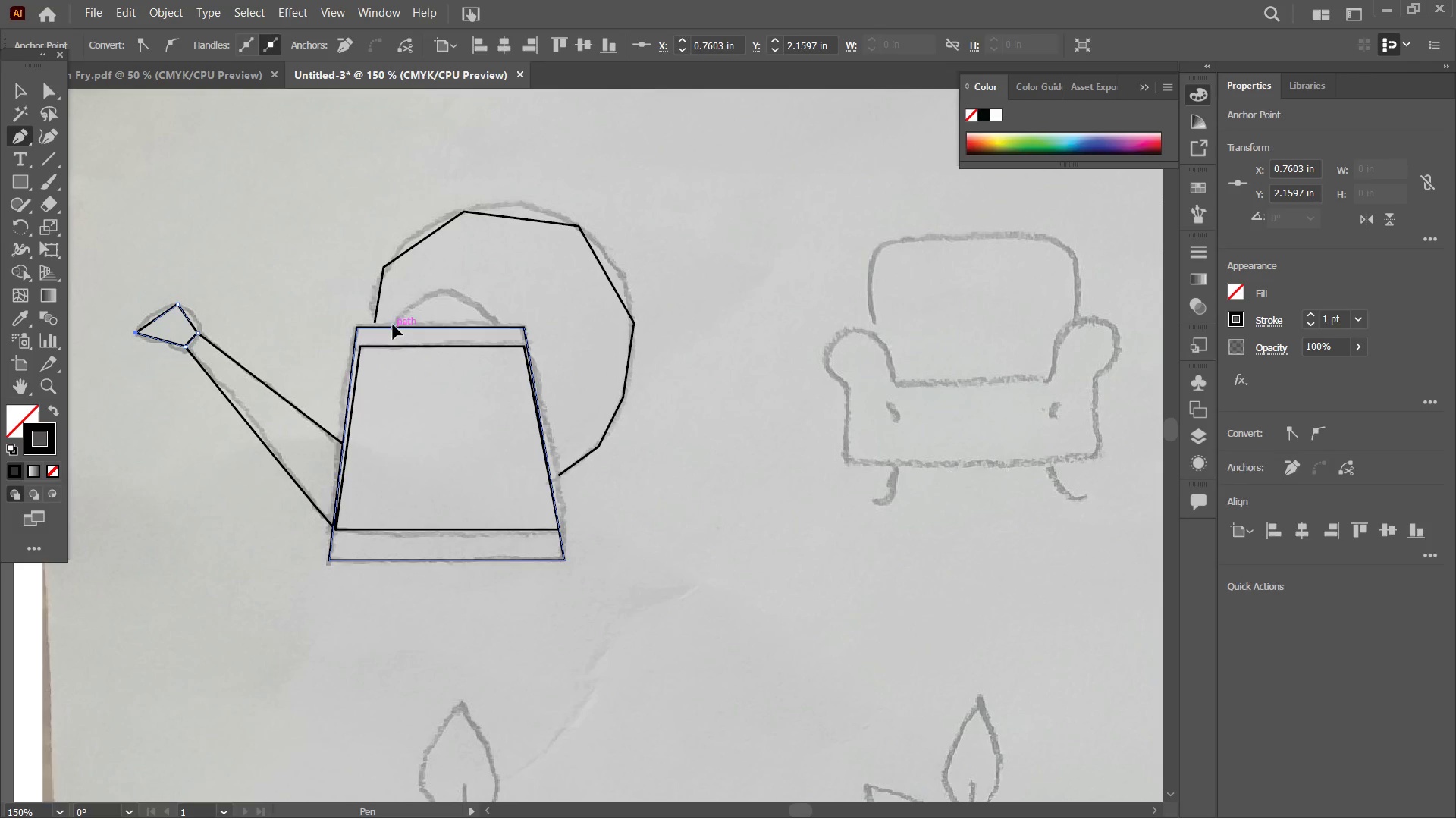 
left_click([418, 302])
 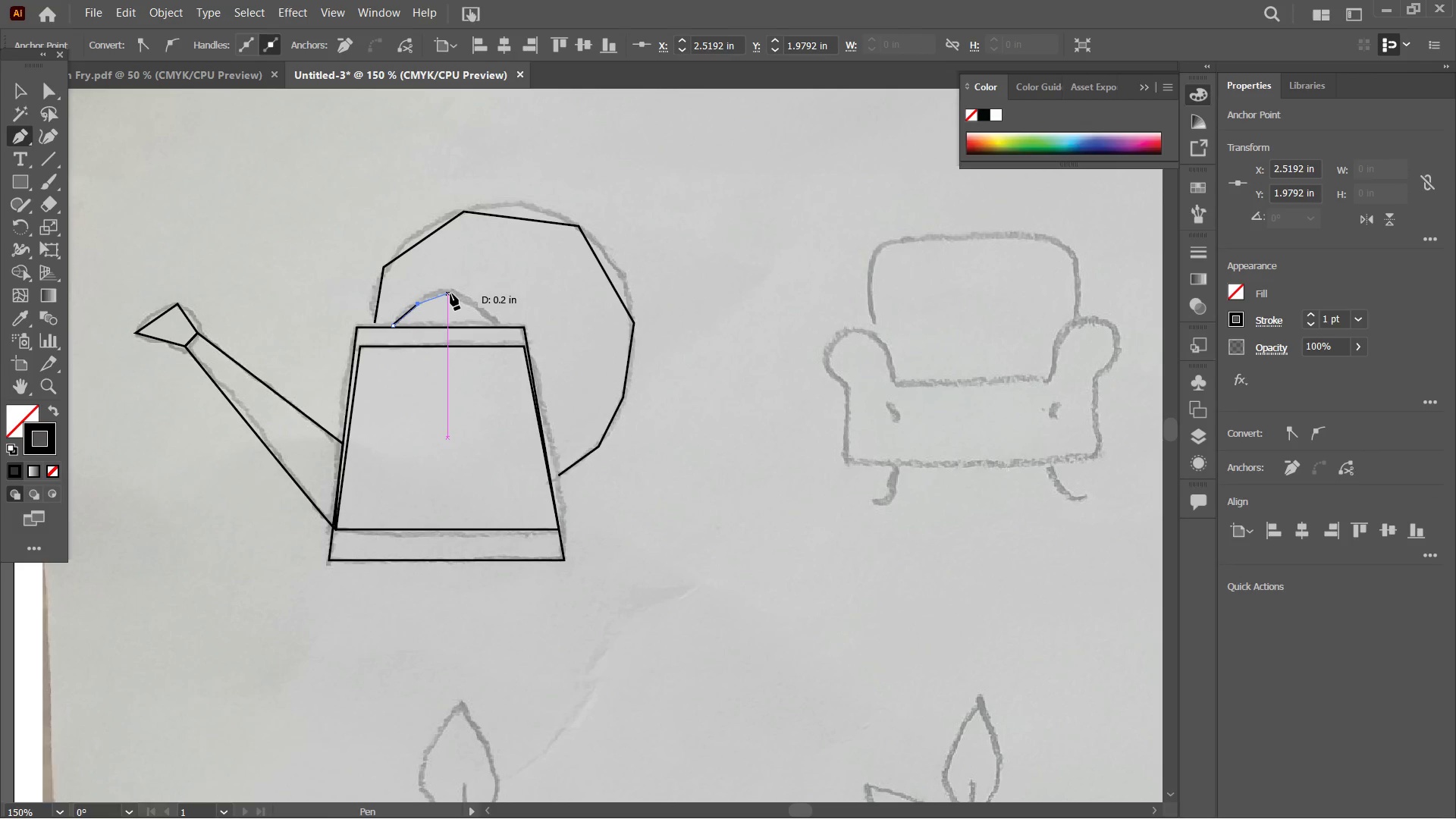 
double_click([450, 293])
 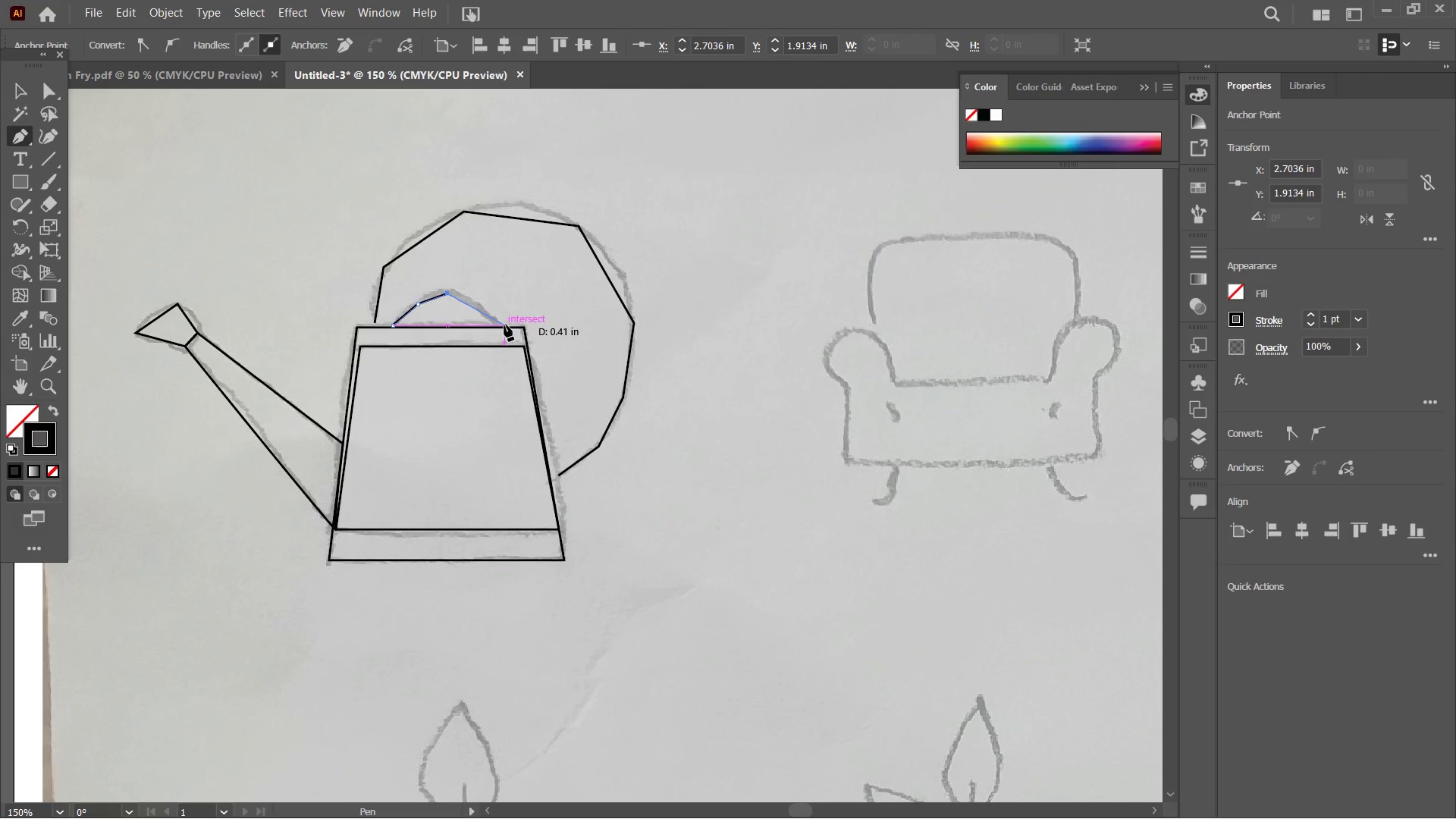 
left_click([504, 325])
 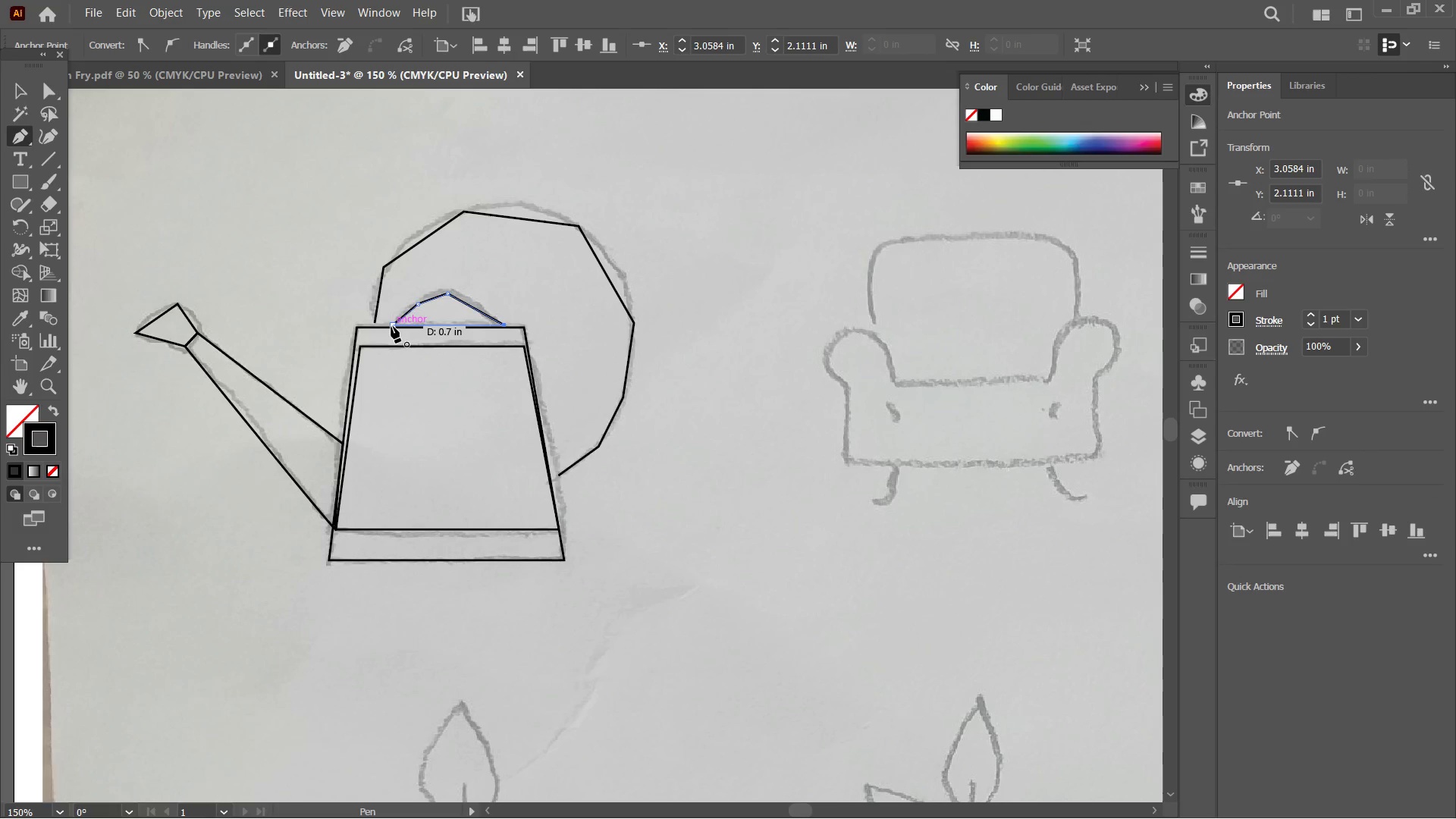 
left_click([393, 328])
 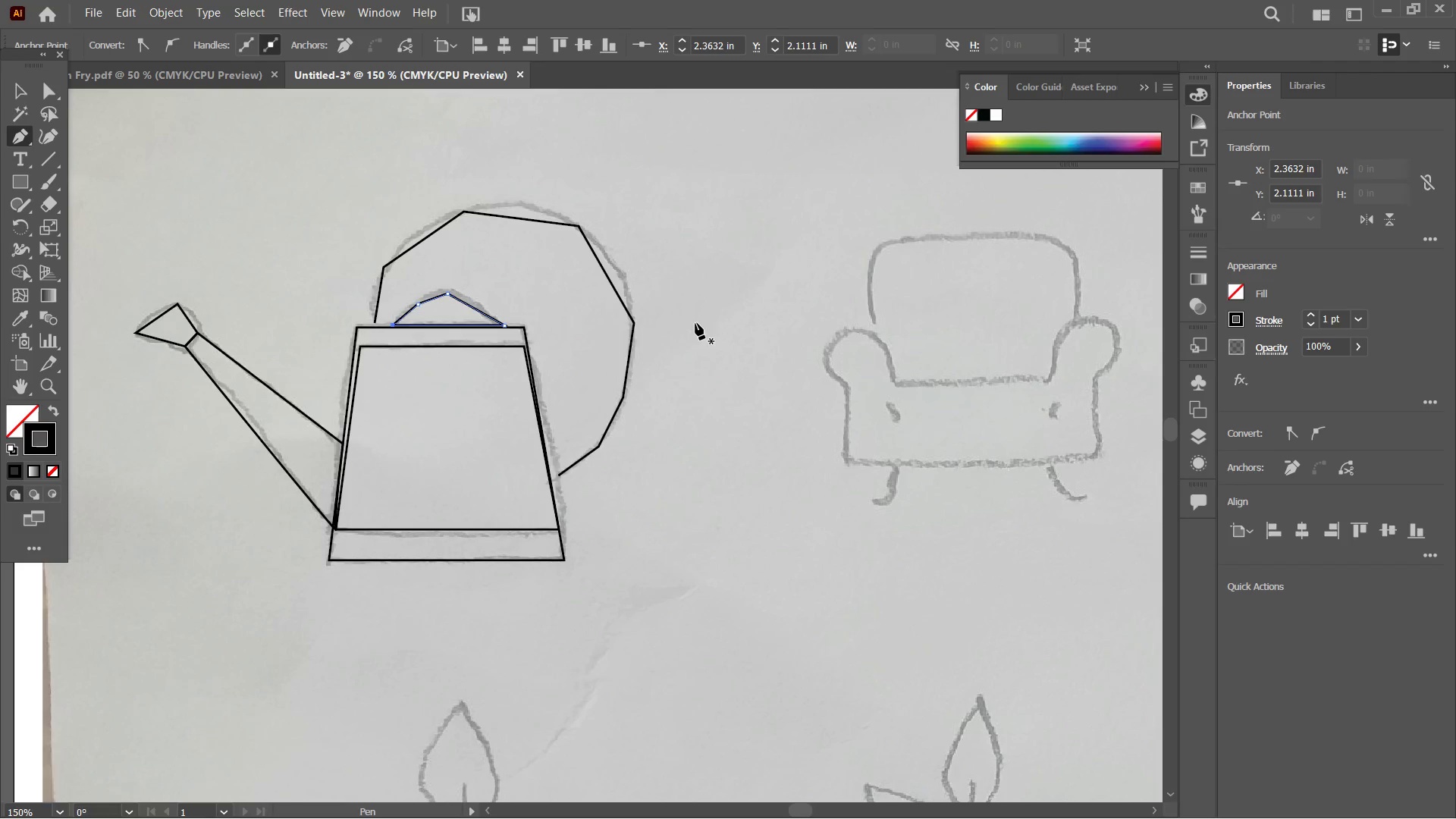 
hold_key(key=Space, duration=1.3)
 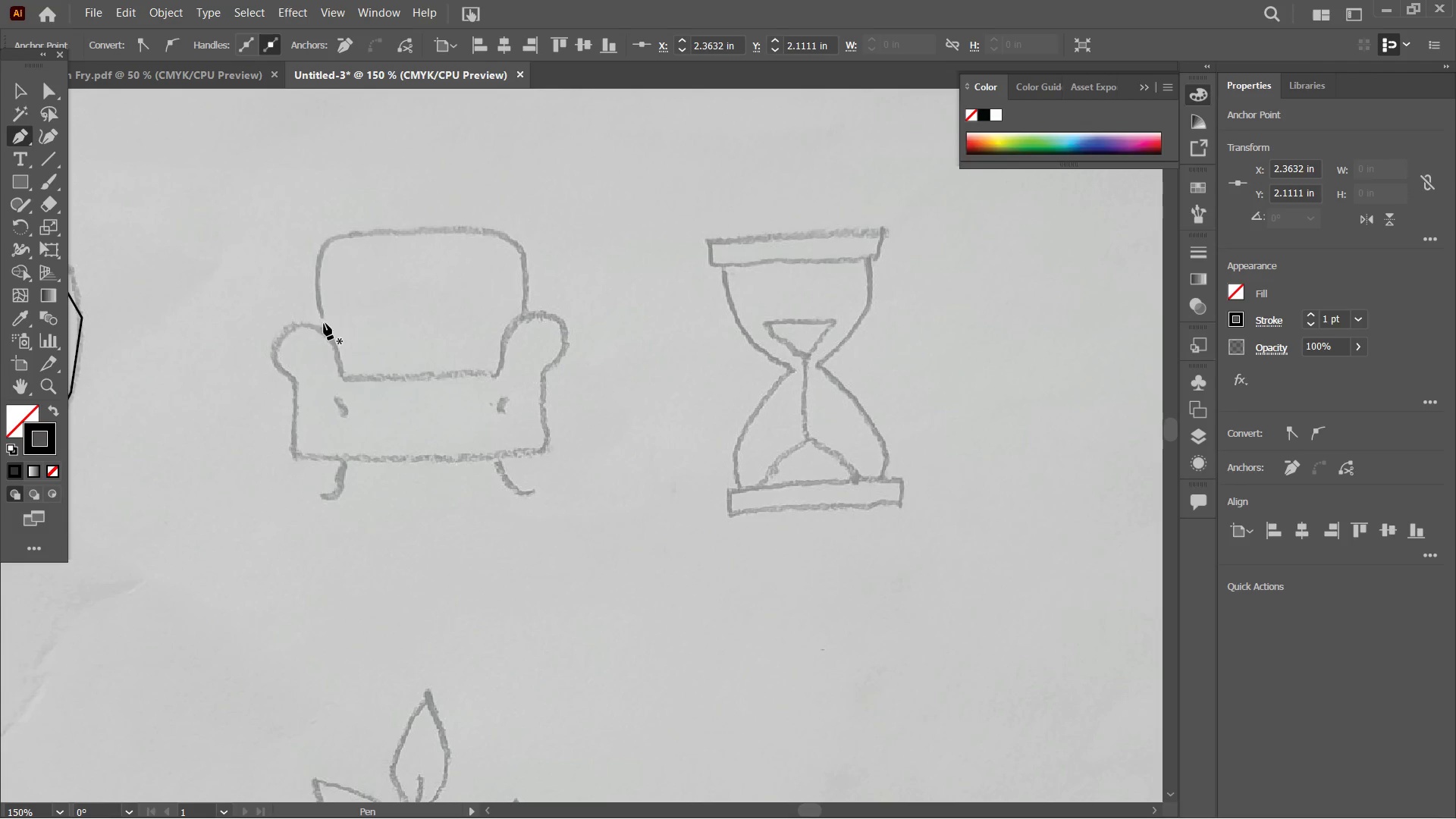 
left_click_drag(start_coordinate=[741, 356], to_coordinate=[307, 366])
 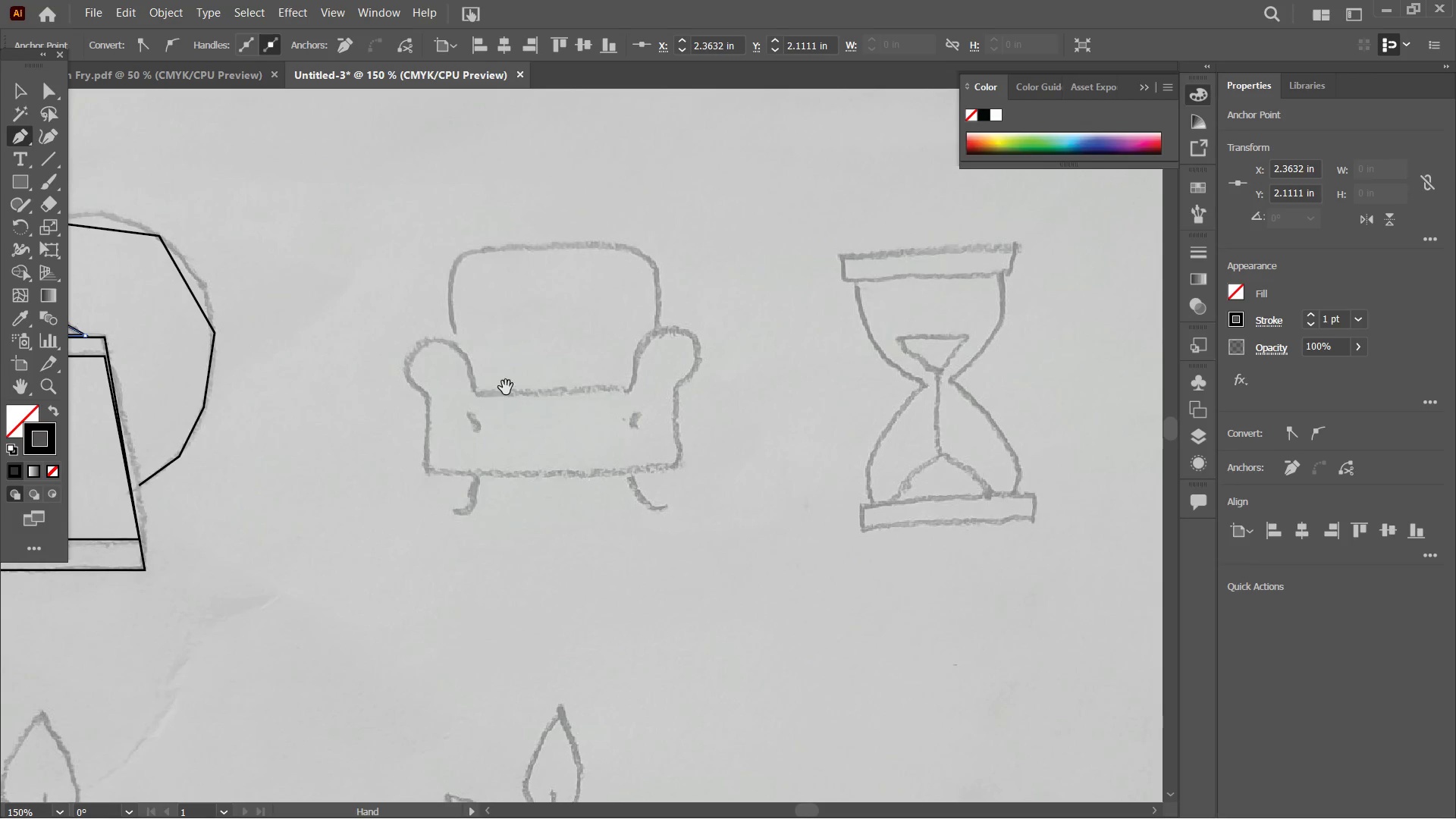 
left_click_drag(start_coordinate=[506, 388], to_coordinate=[372, 374])
 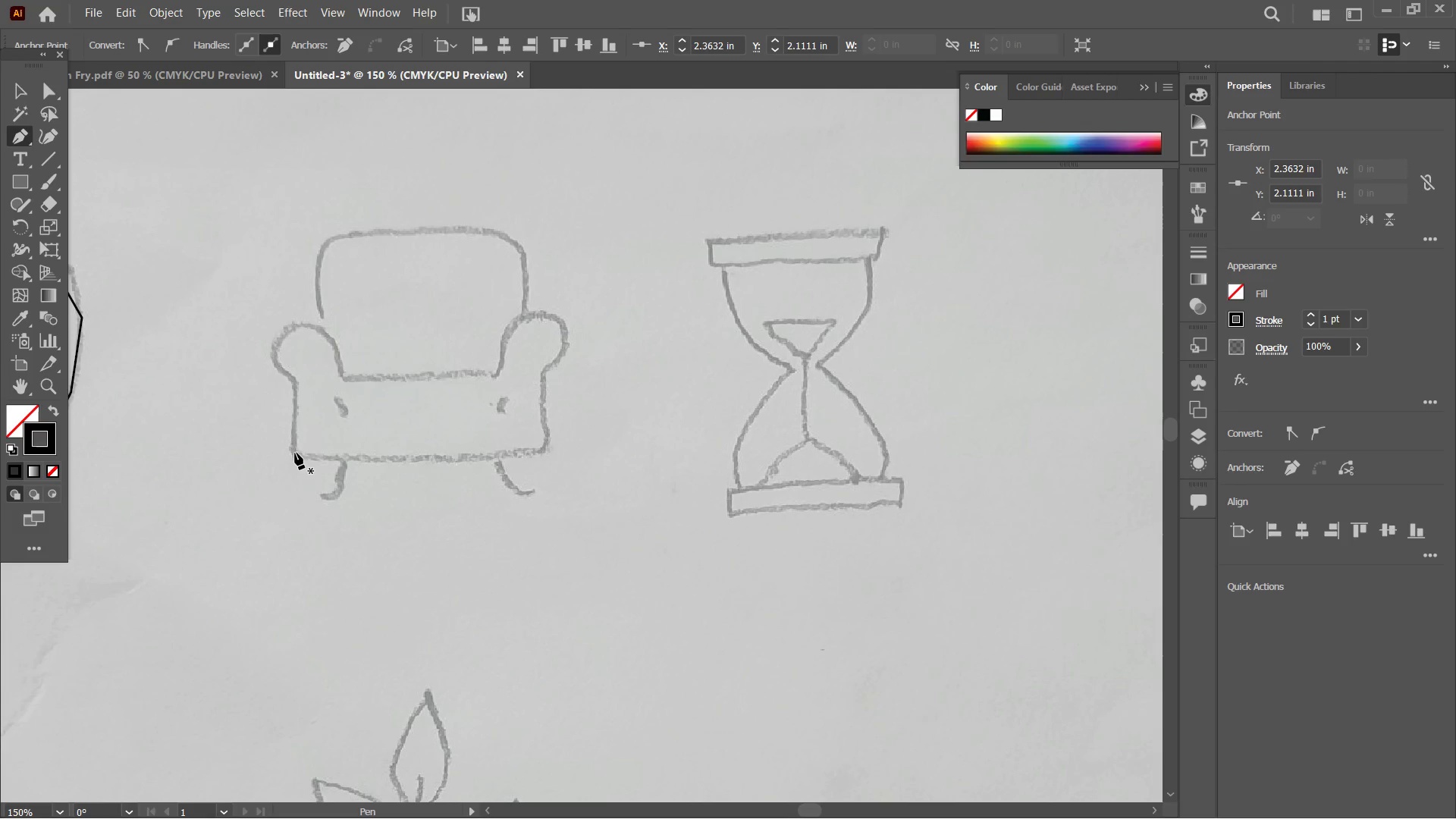 
left_click([294, 453])
 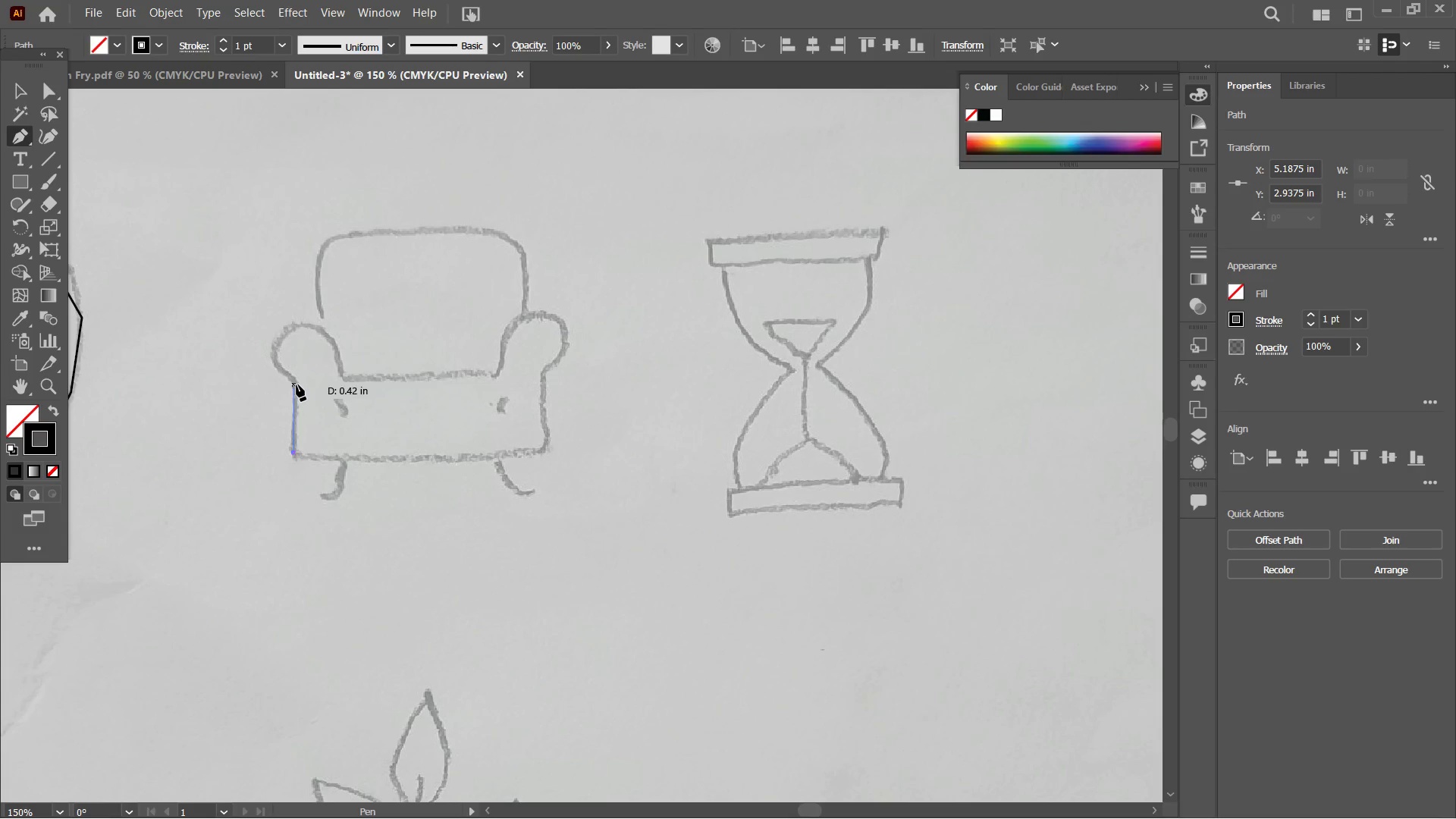 
left_click([297, 382])
 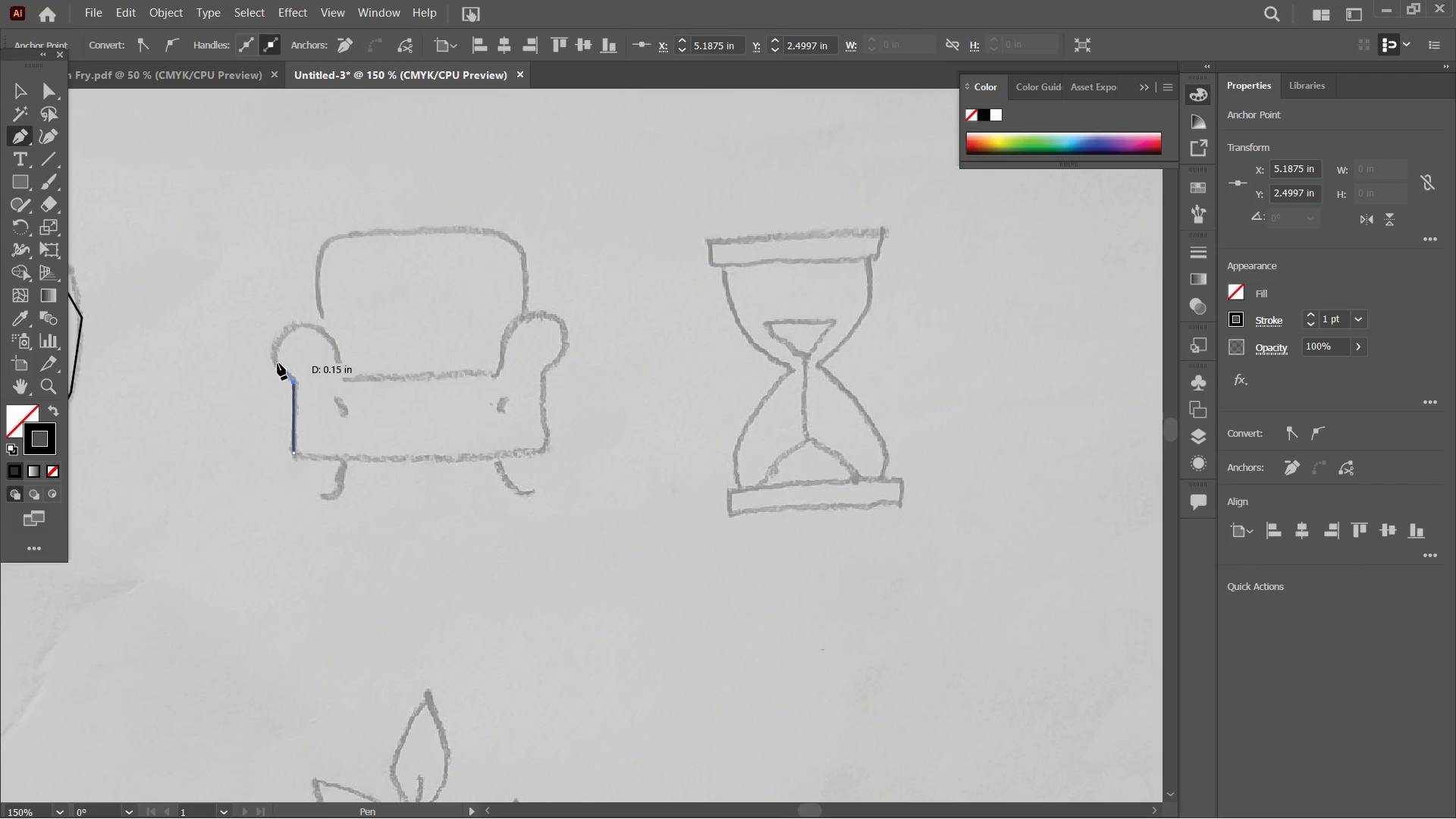 
left_click([277, 360])
 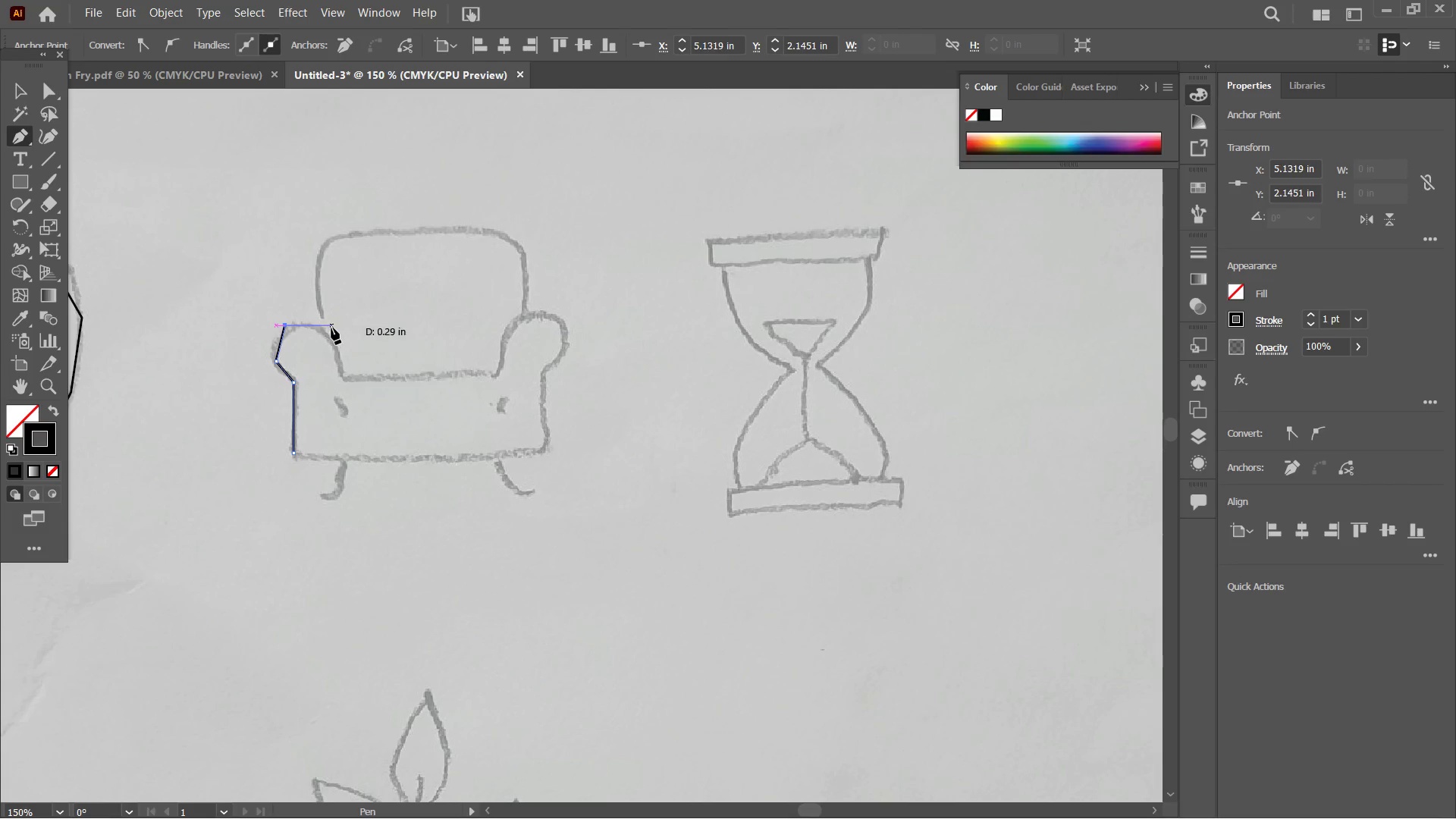 
left_click([331, 336])
 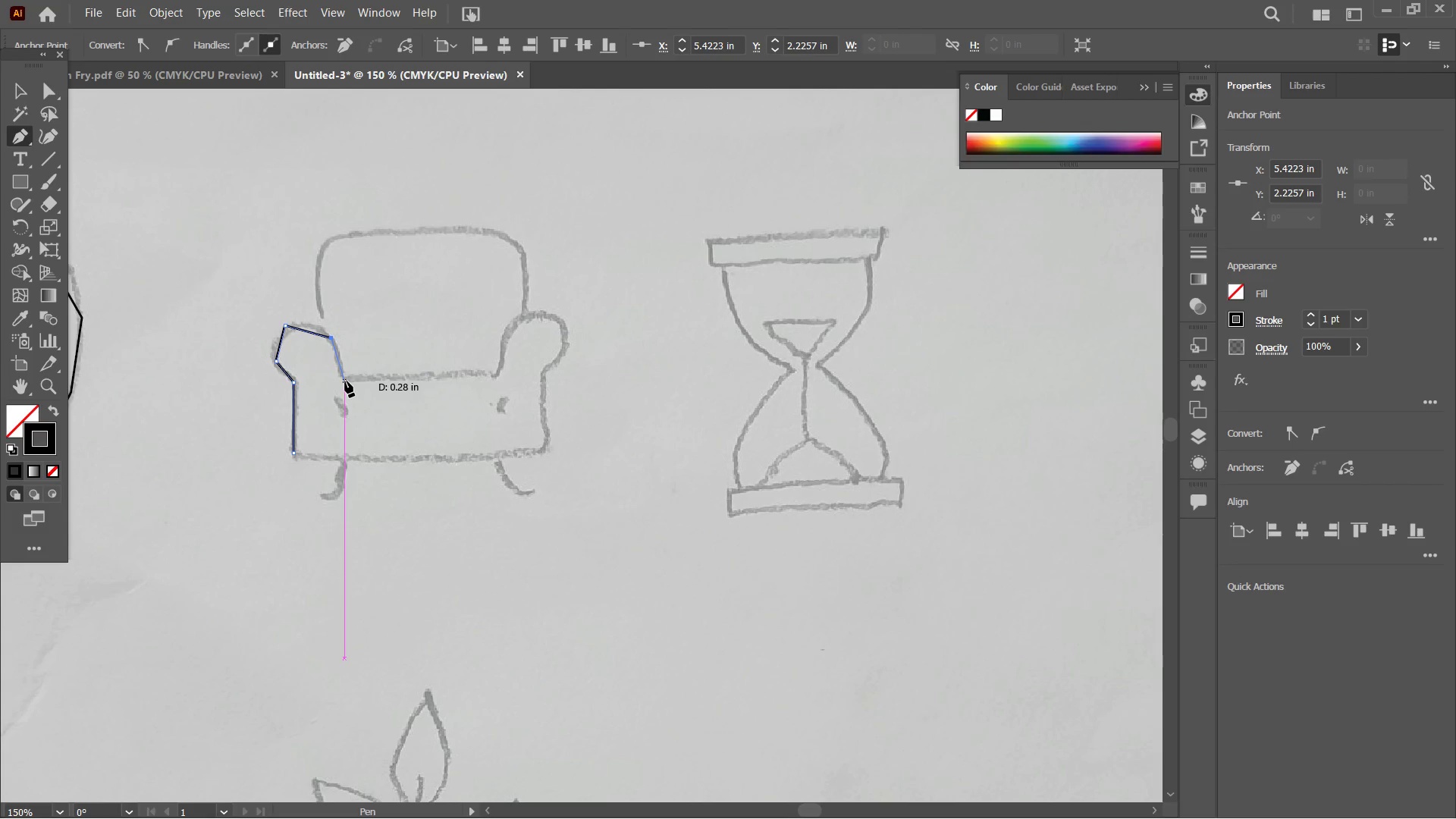 
left_click([344, 381])
 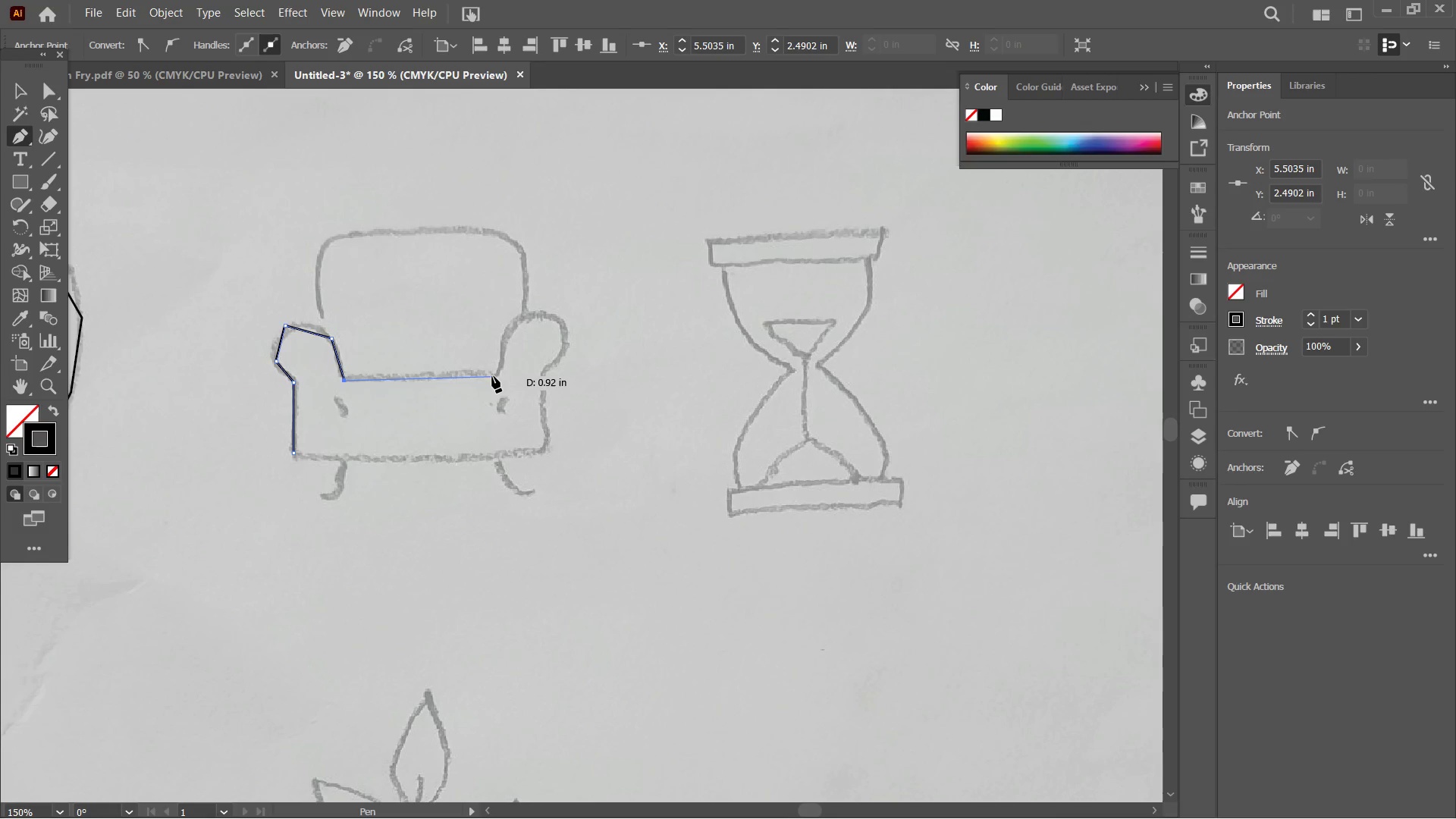 
hold_key(key=ShiftLeft, duration=1.25)
left_click([492, 376])
 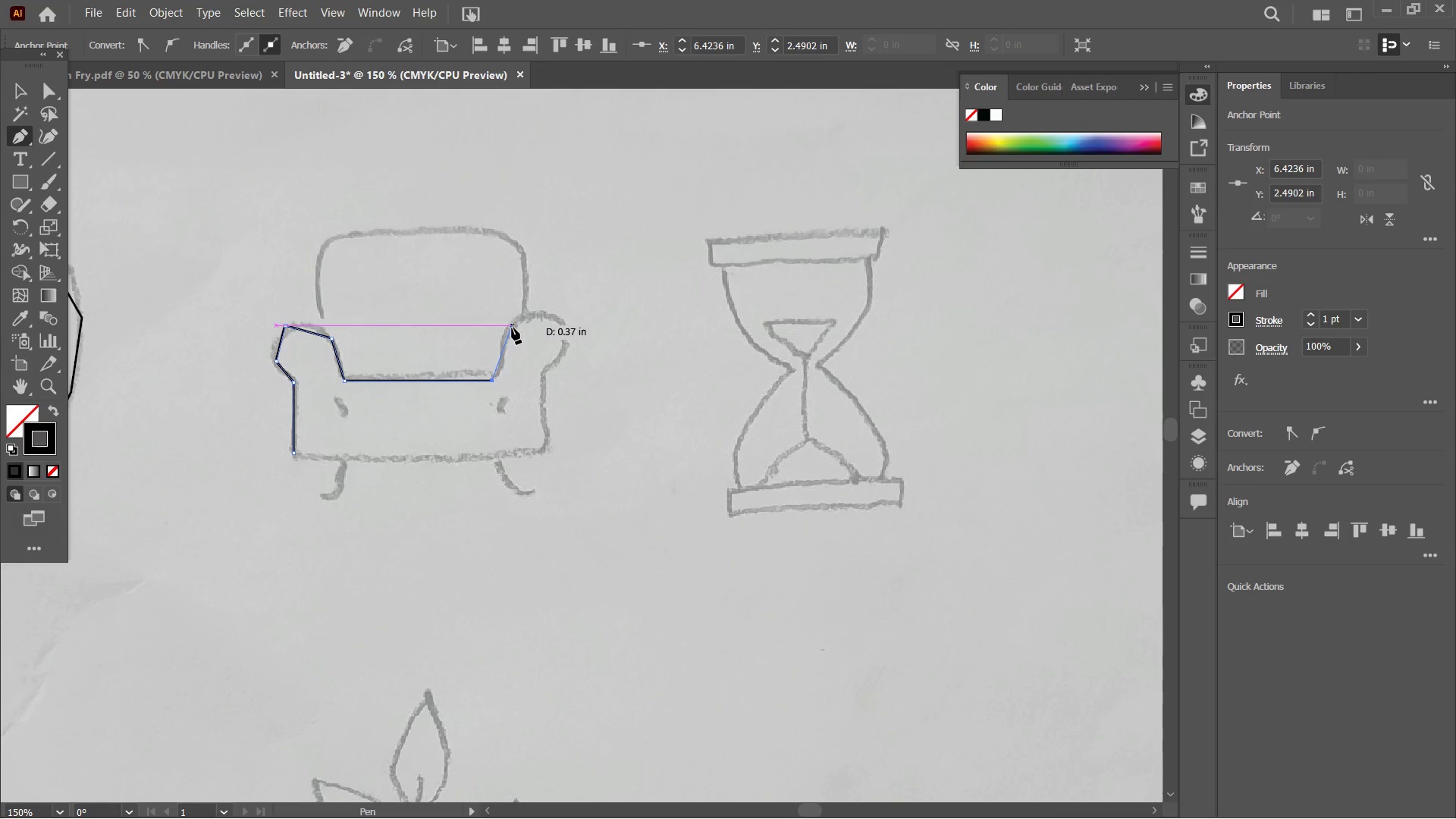 
left_click([509, 331])
 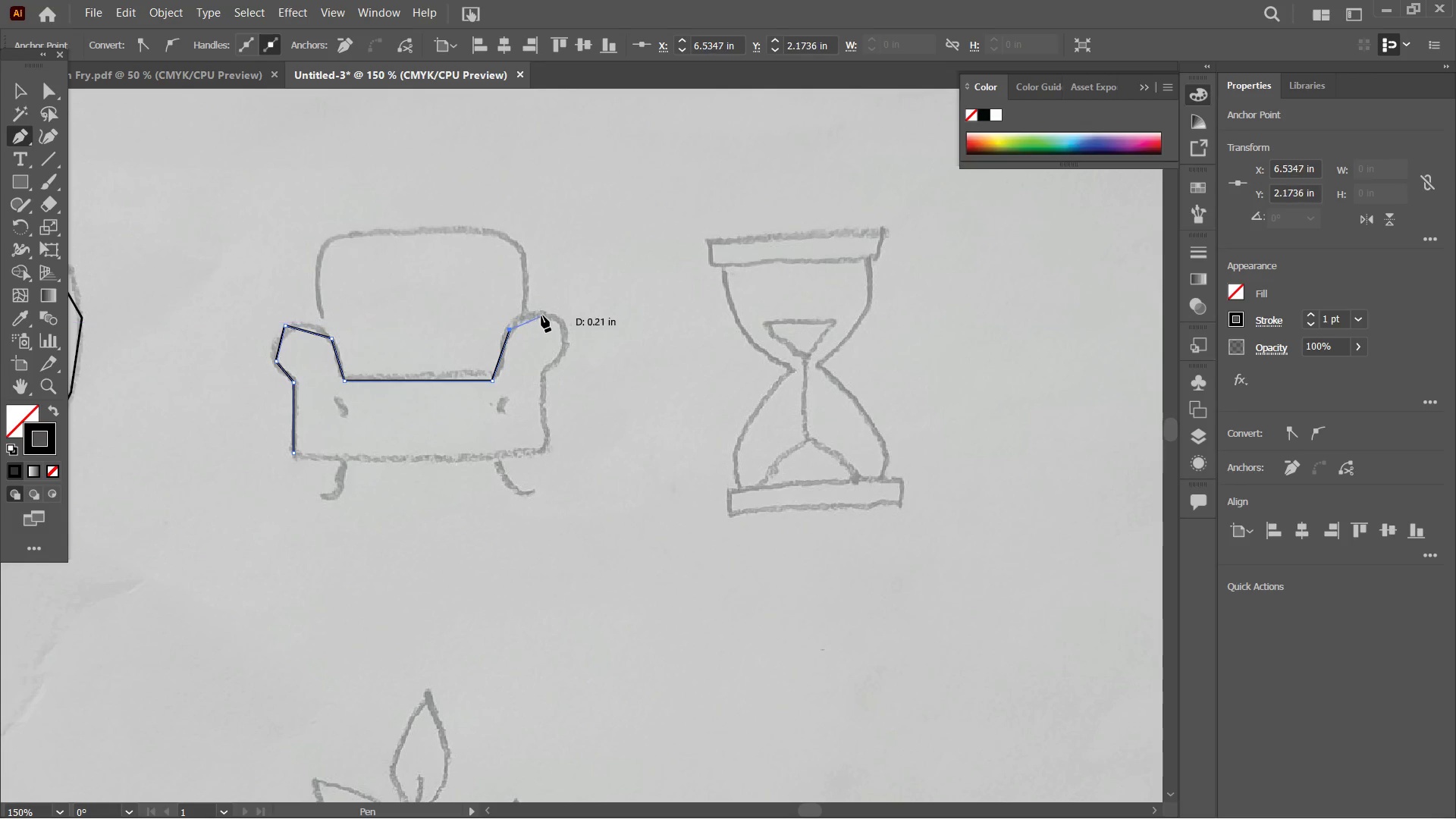 
double_click([541, 315])
 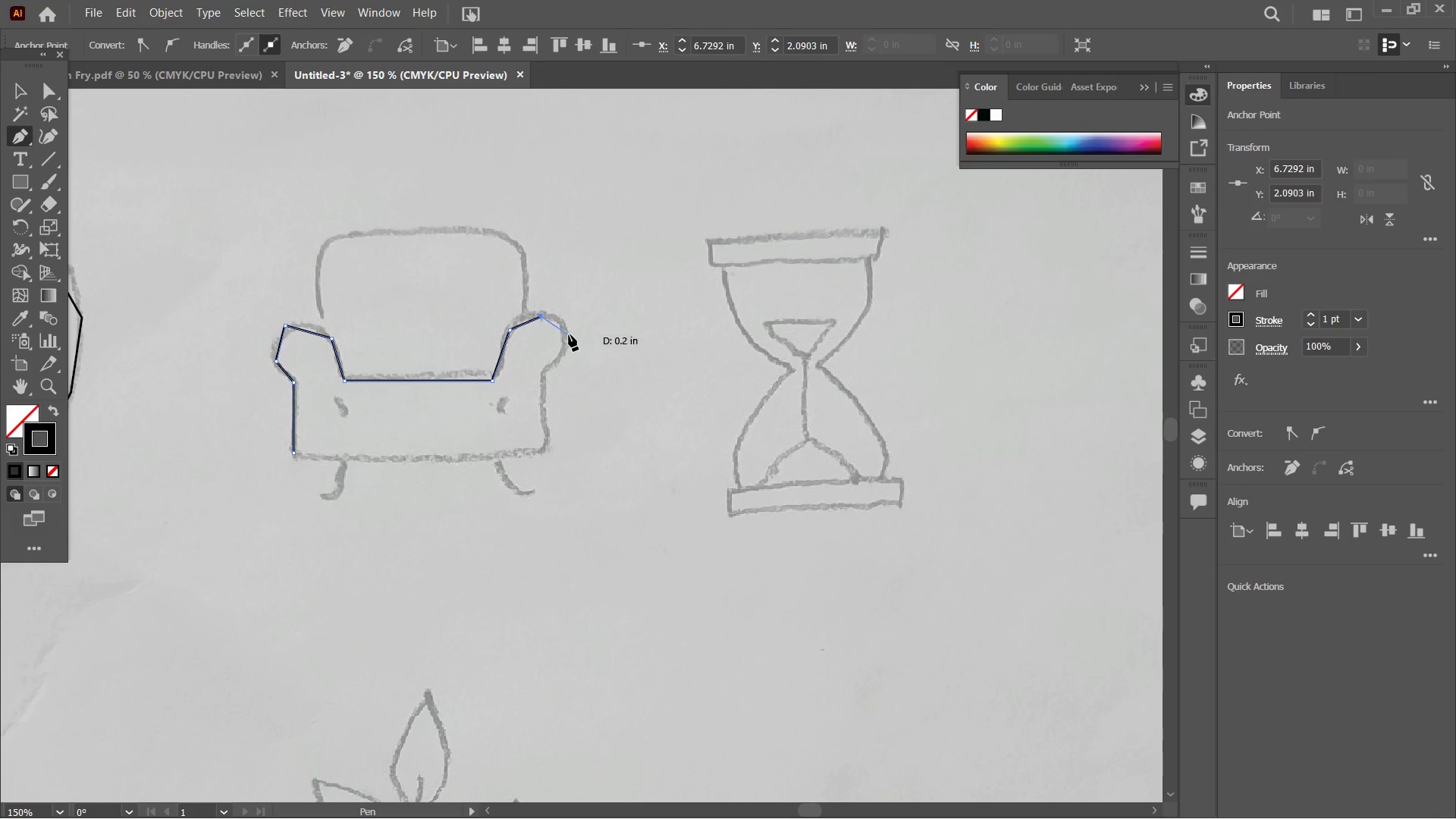 
left_click([566, 338])
 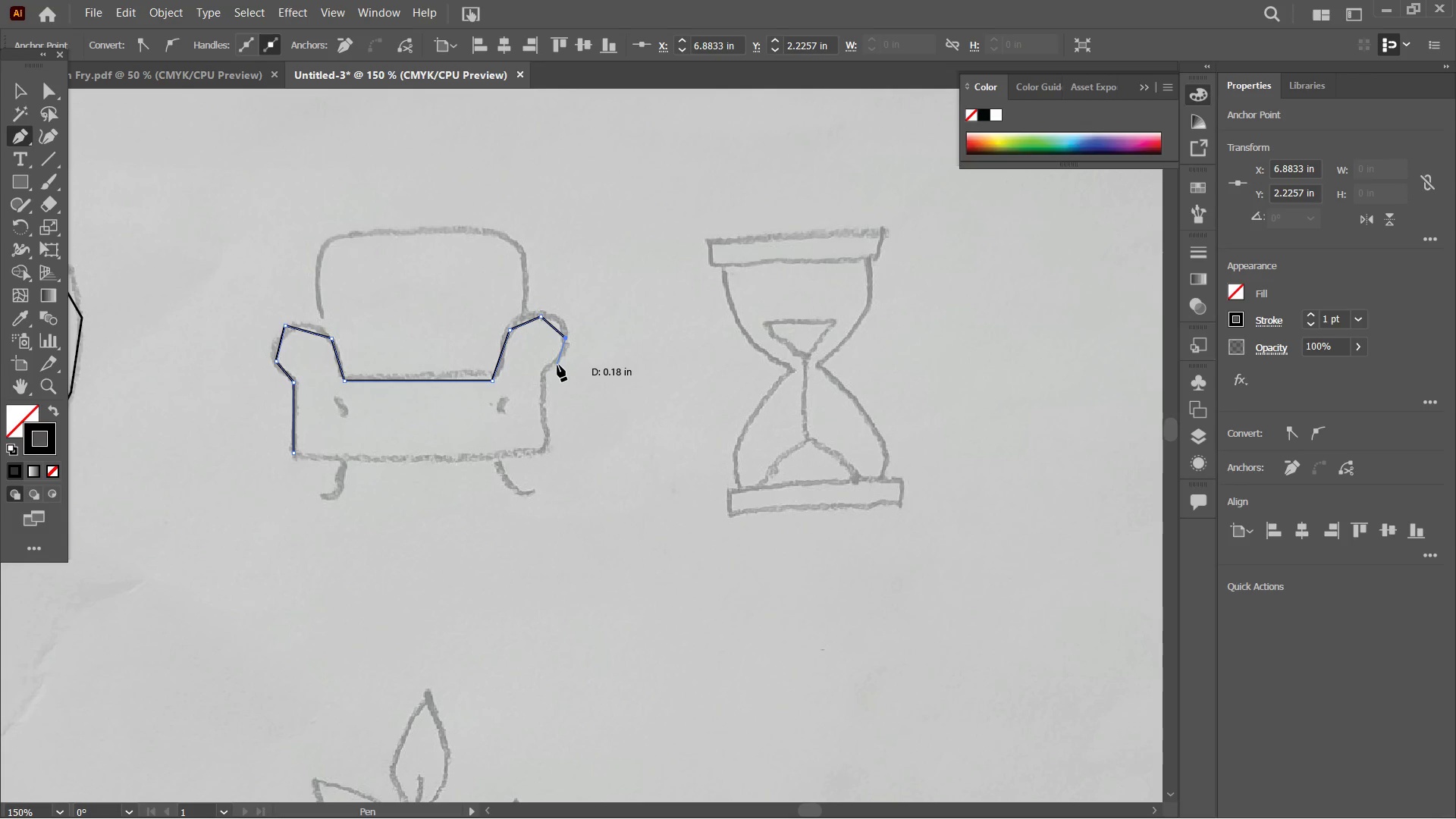 
left_click([555, 365])
 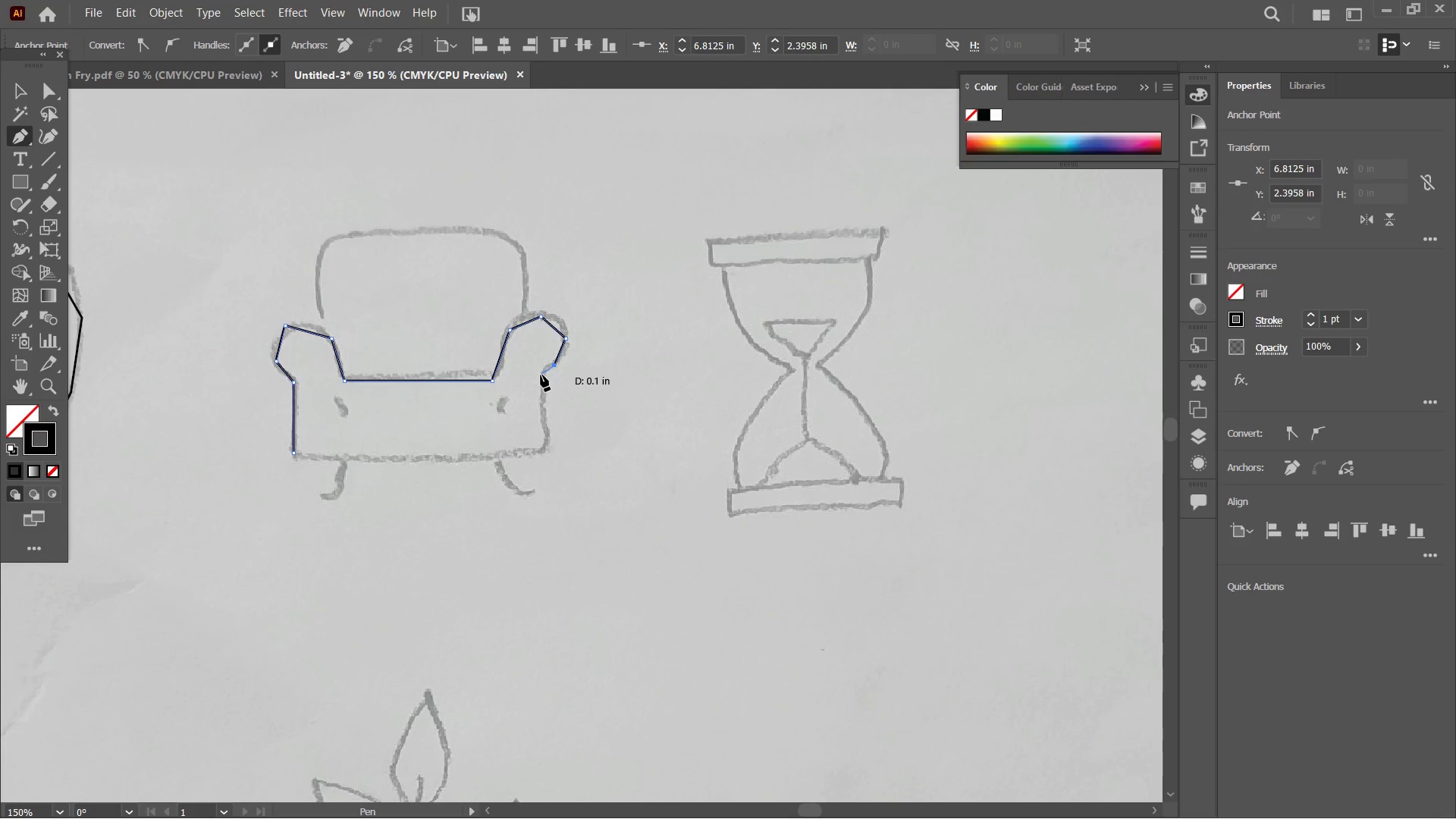 
left_click([541, 376])
 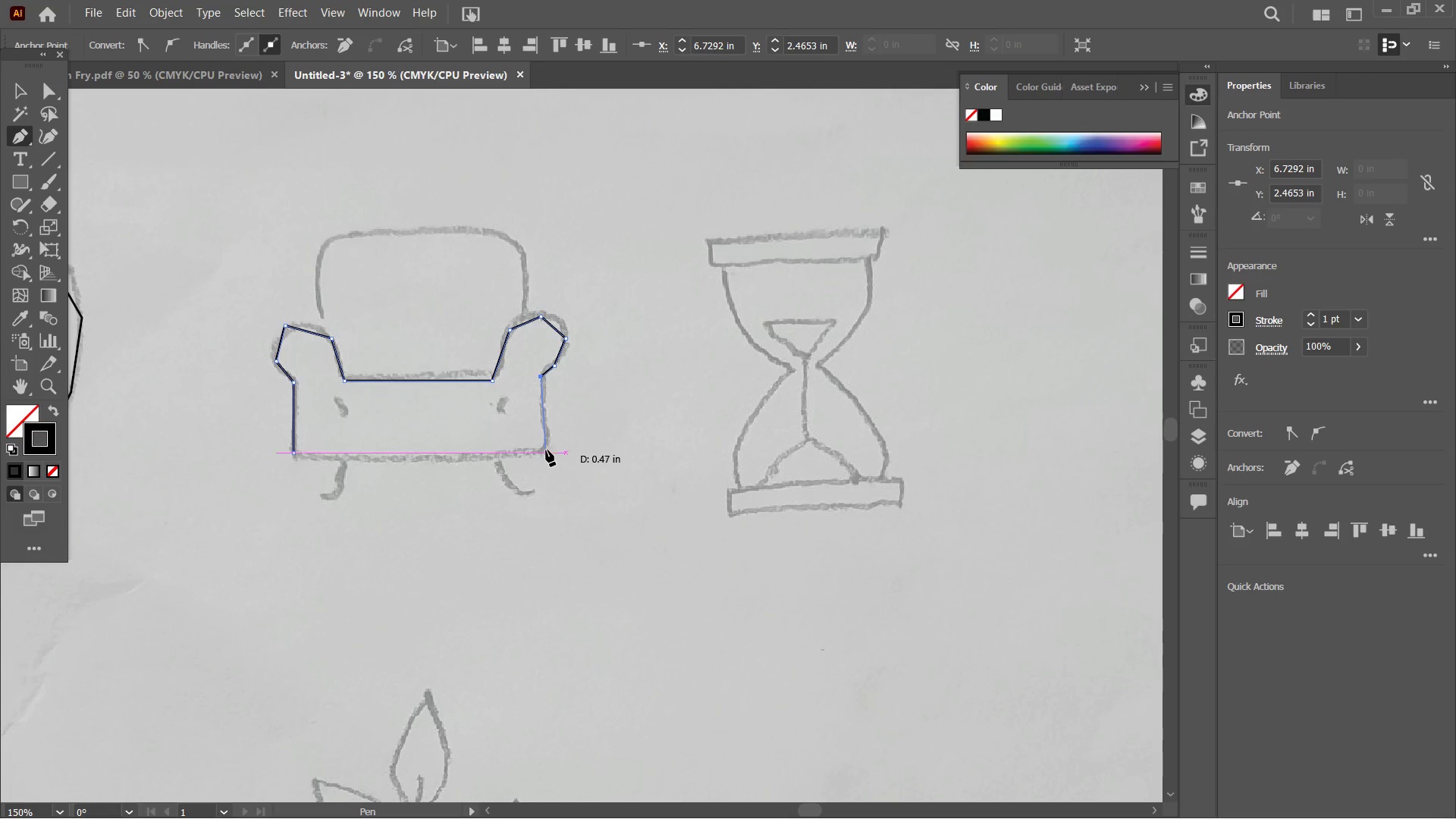 
left_click([546, 452])
 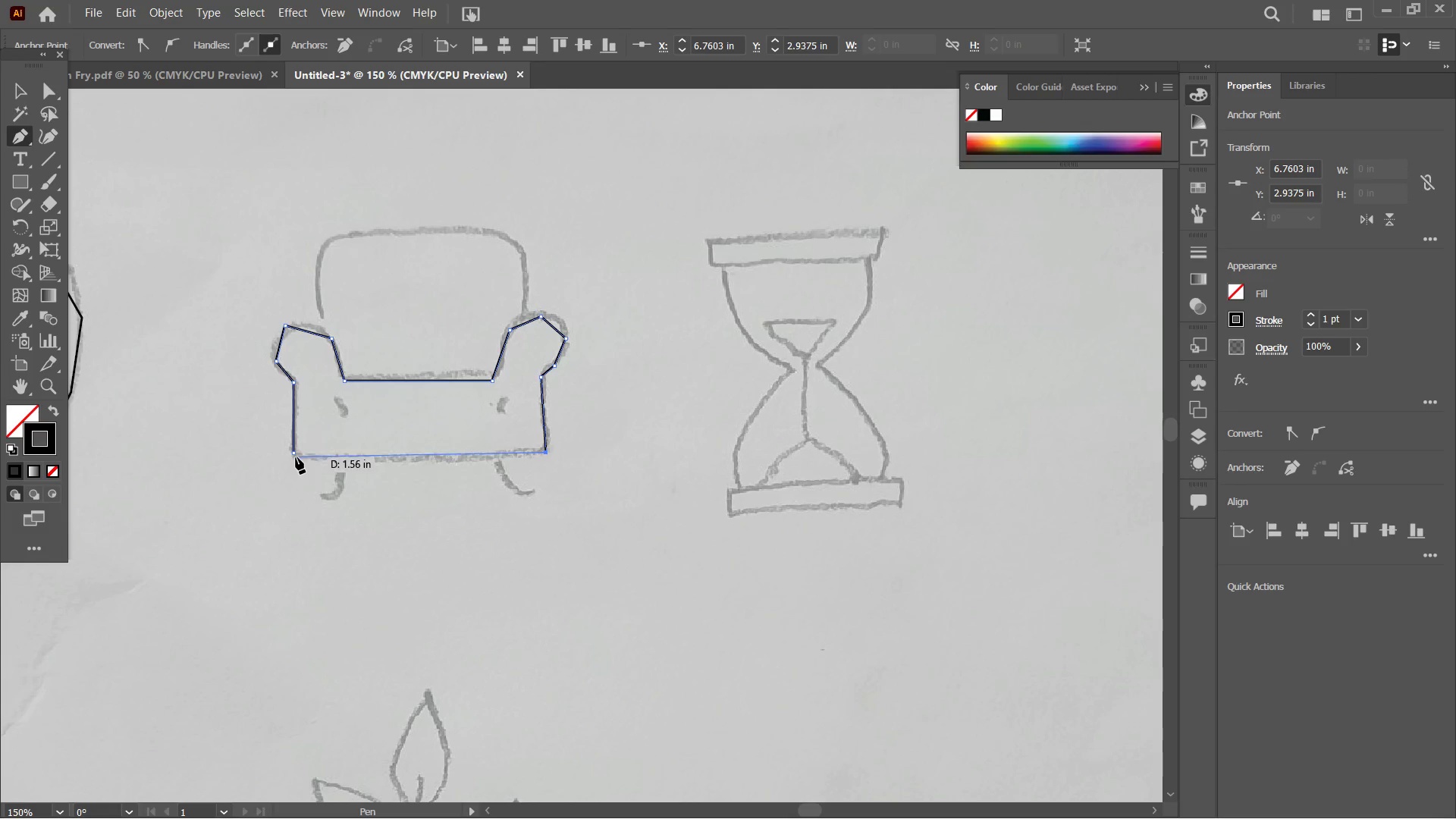 
left_click([295, 453])
 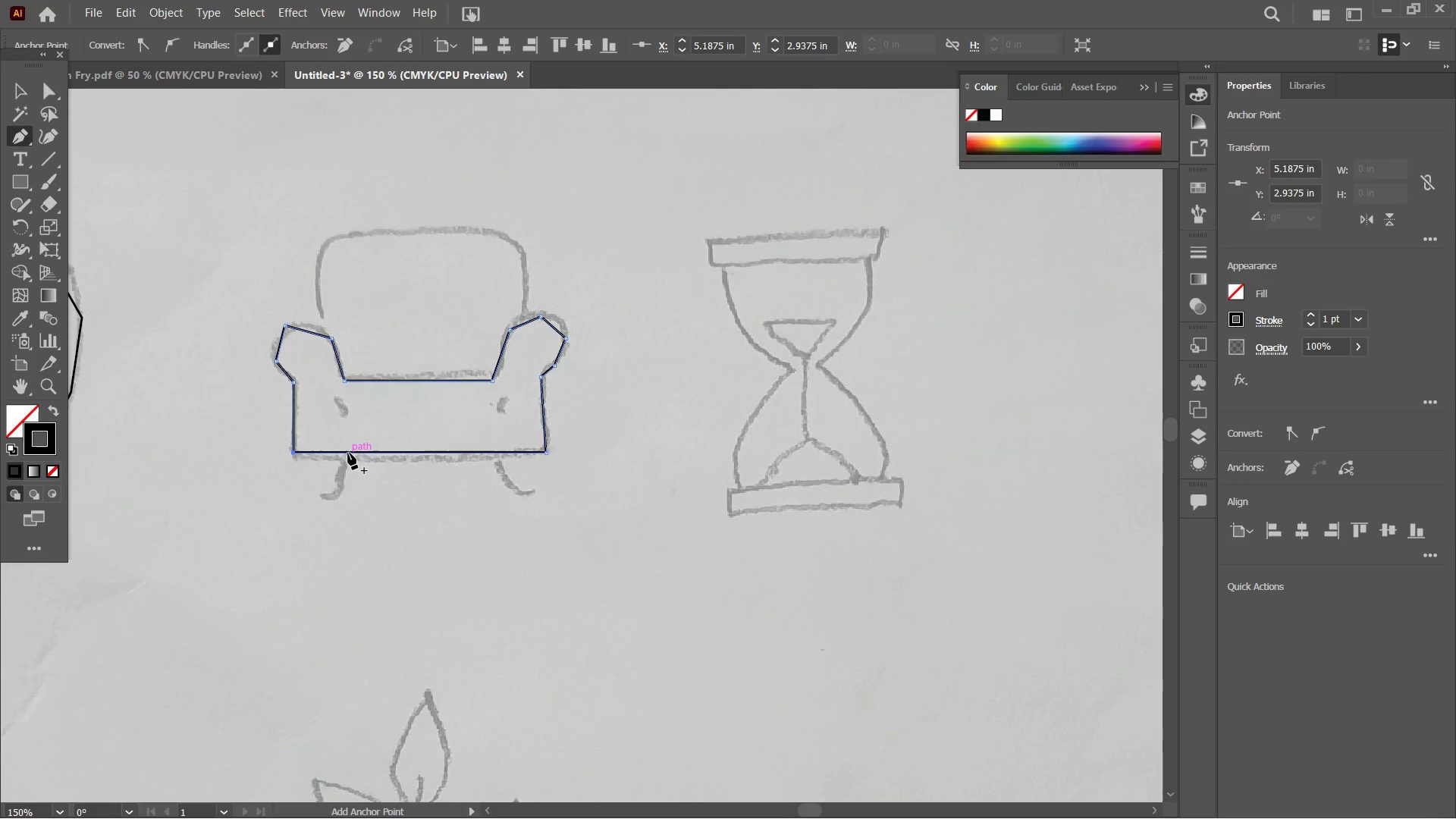 
left_click([347, 453])
 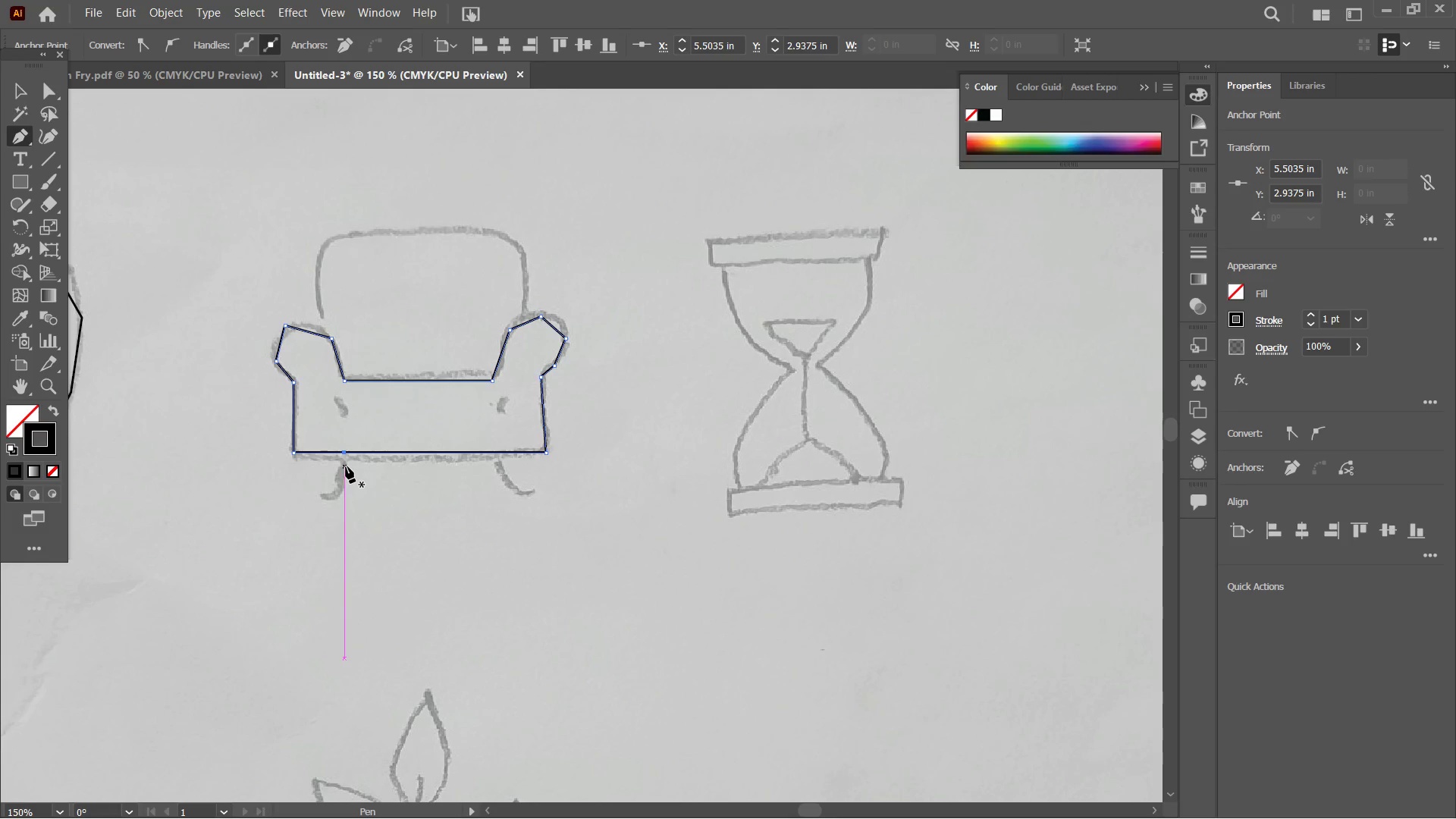 
left_click([346, 460])
 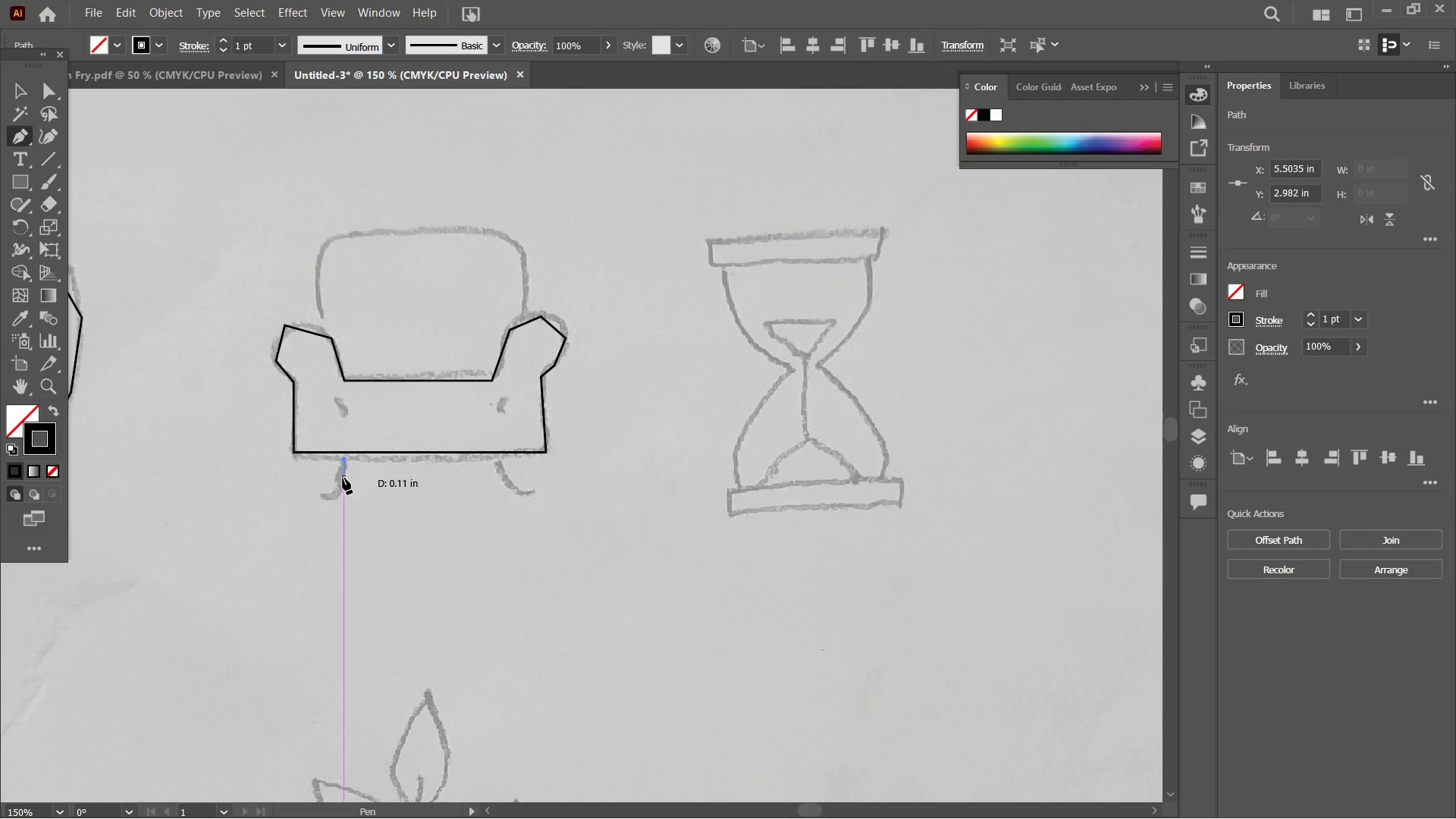 
double_click([342, 481])
 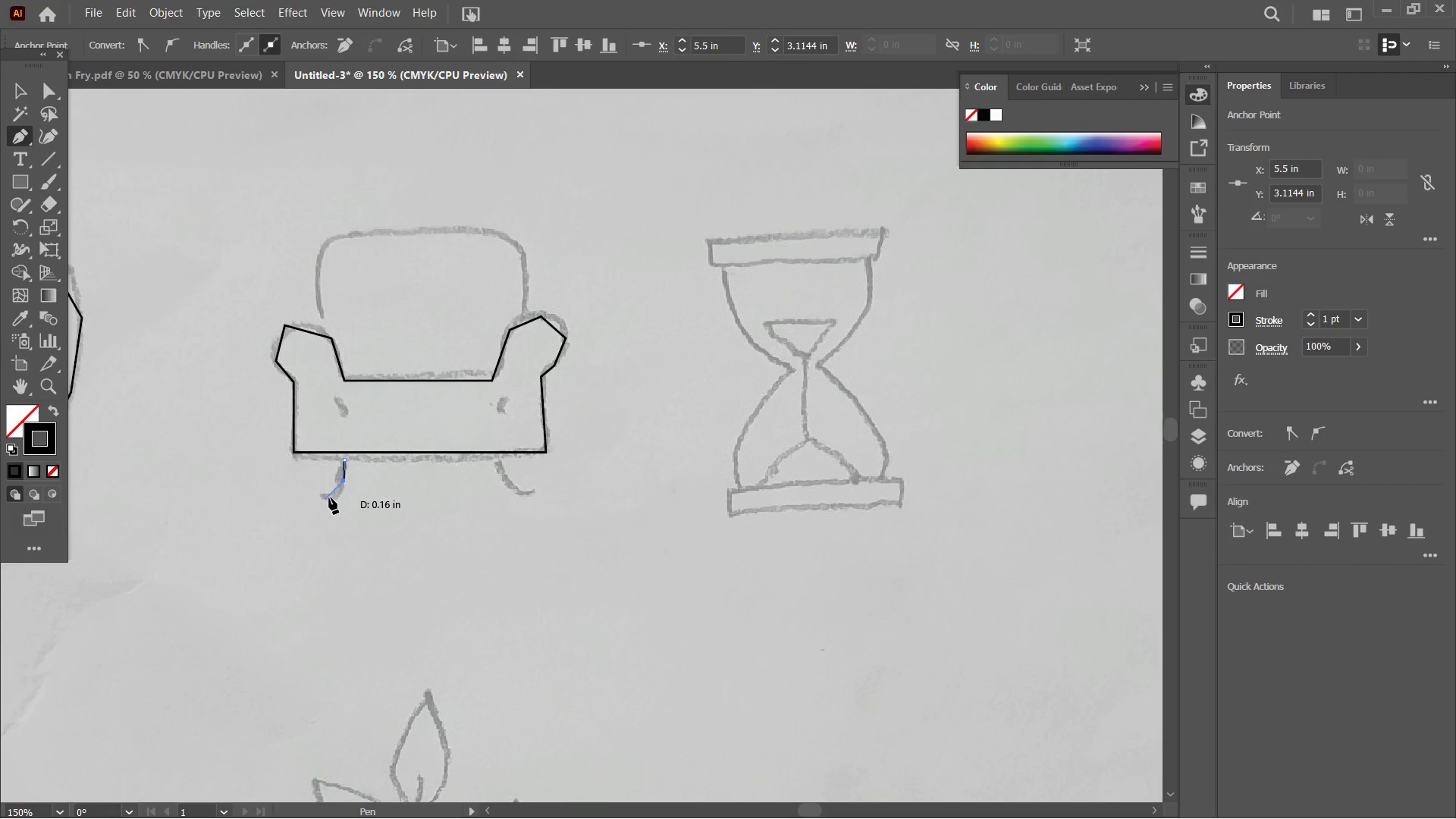 
left_click([340, 495])
 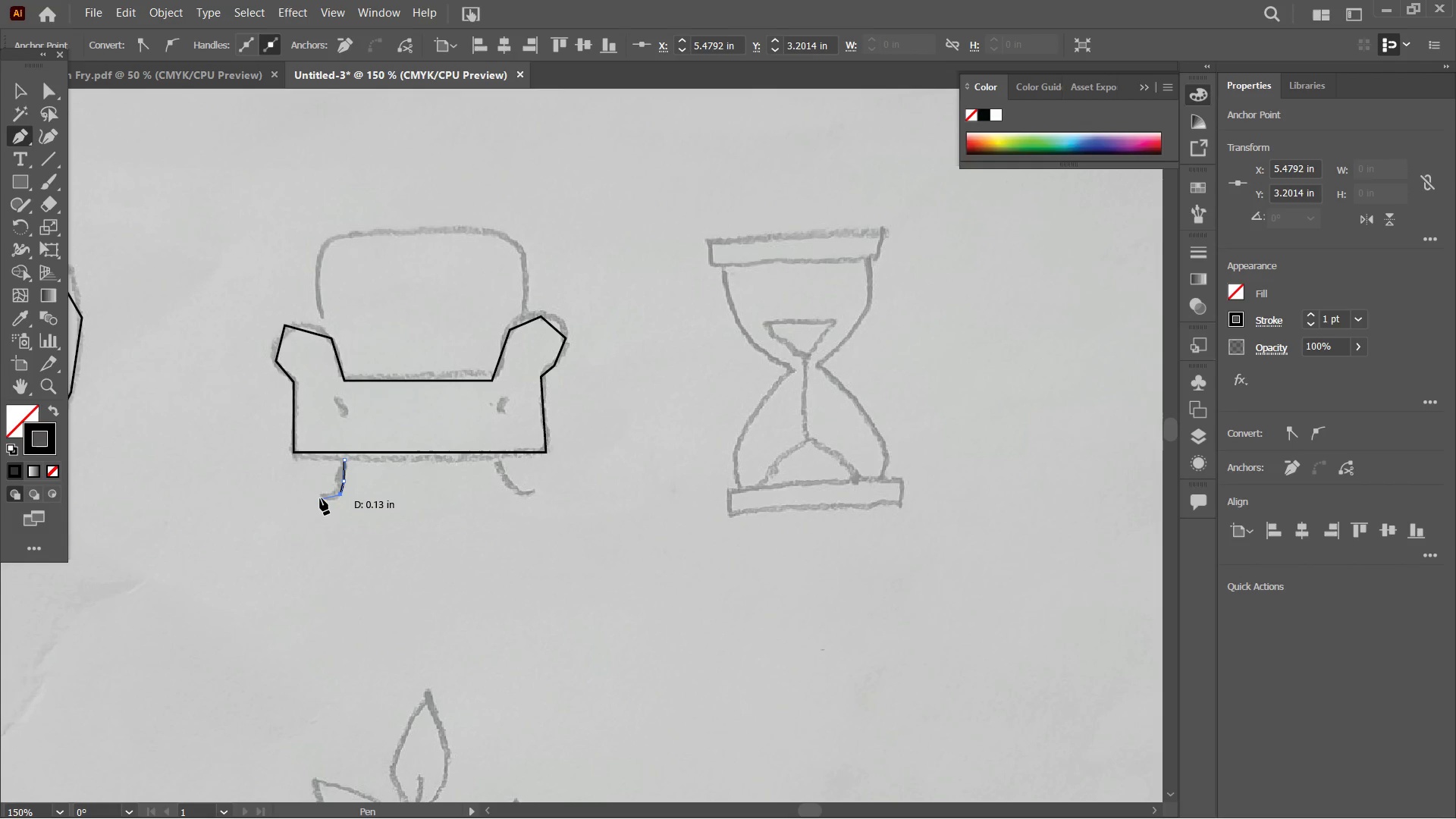 
left_click([320, 499])
 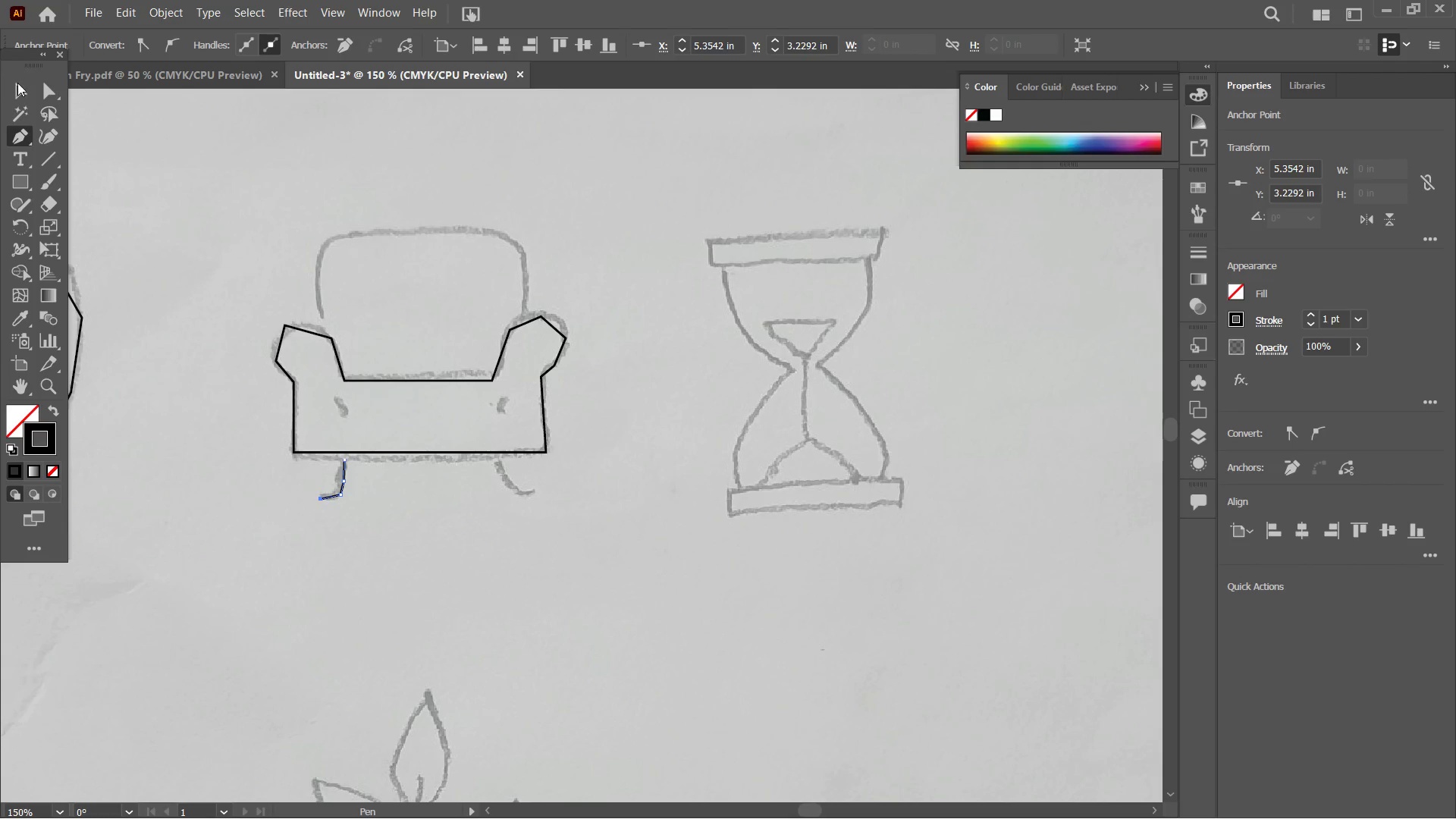 
double_click([98, 127])
 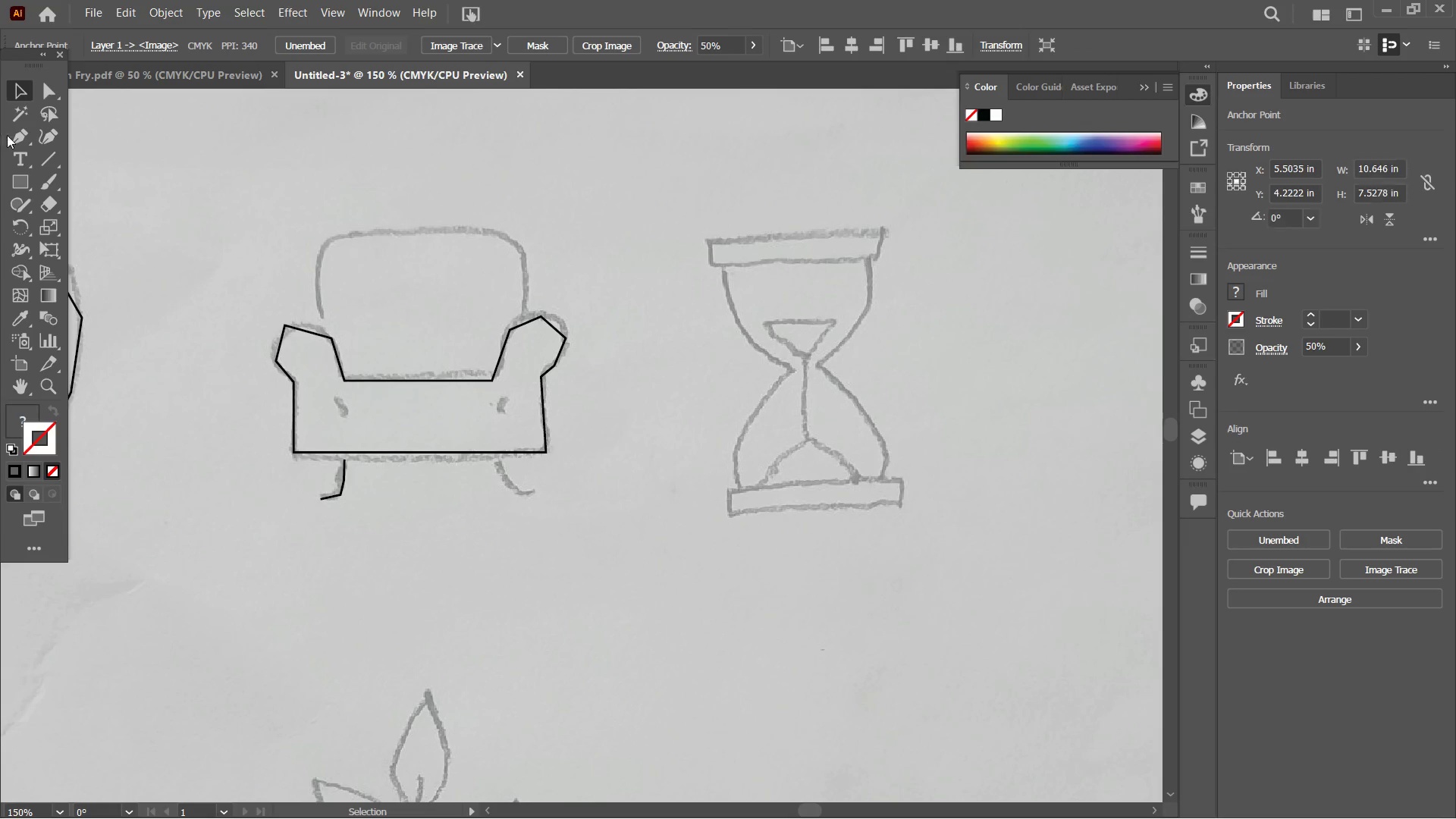 
triple_click([12, 134])
 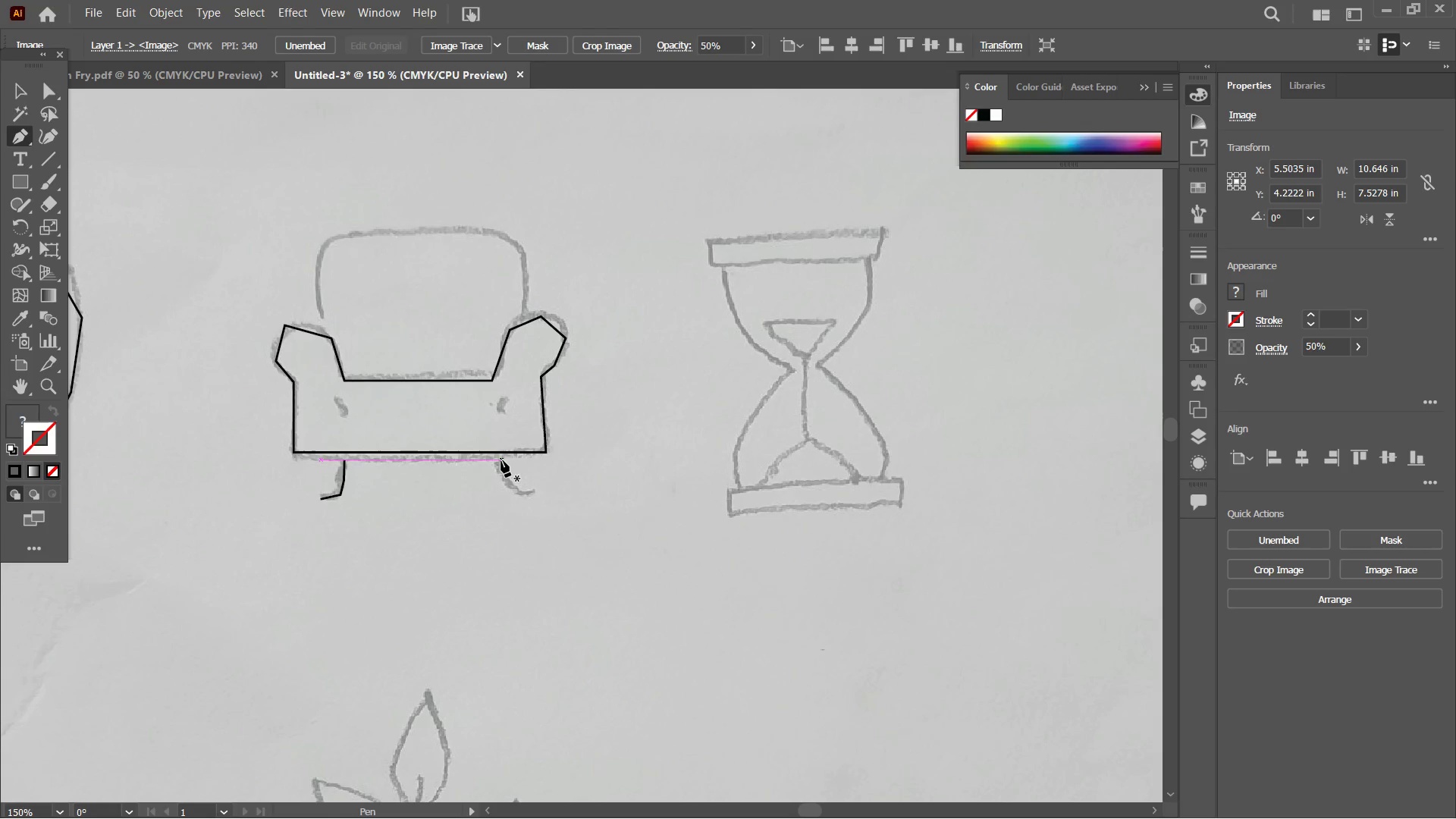 
left_click([497, 459])
 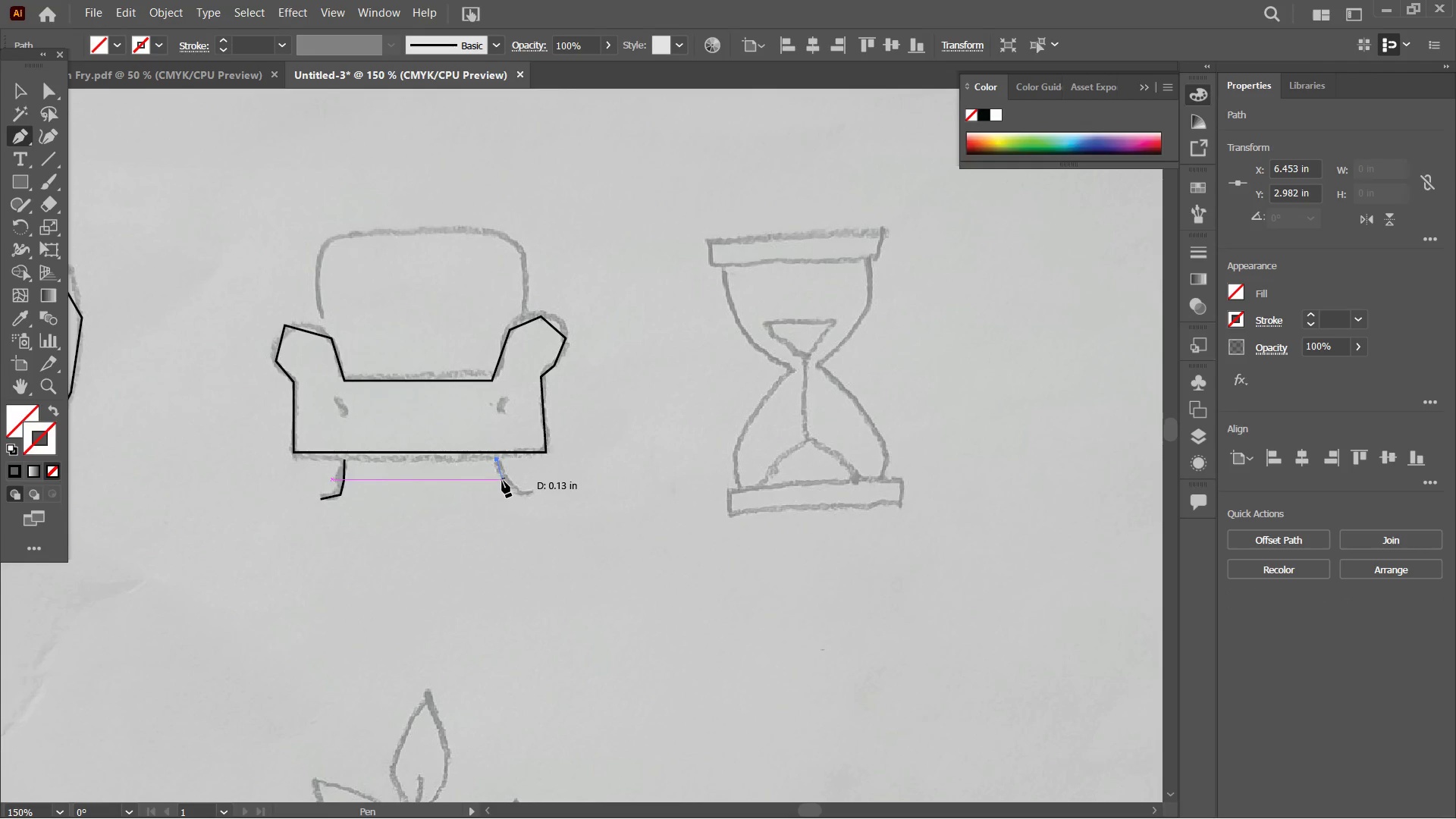 
left_click([500, 476])
 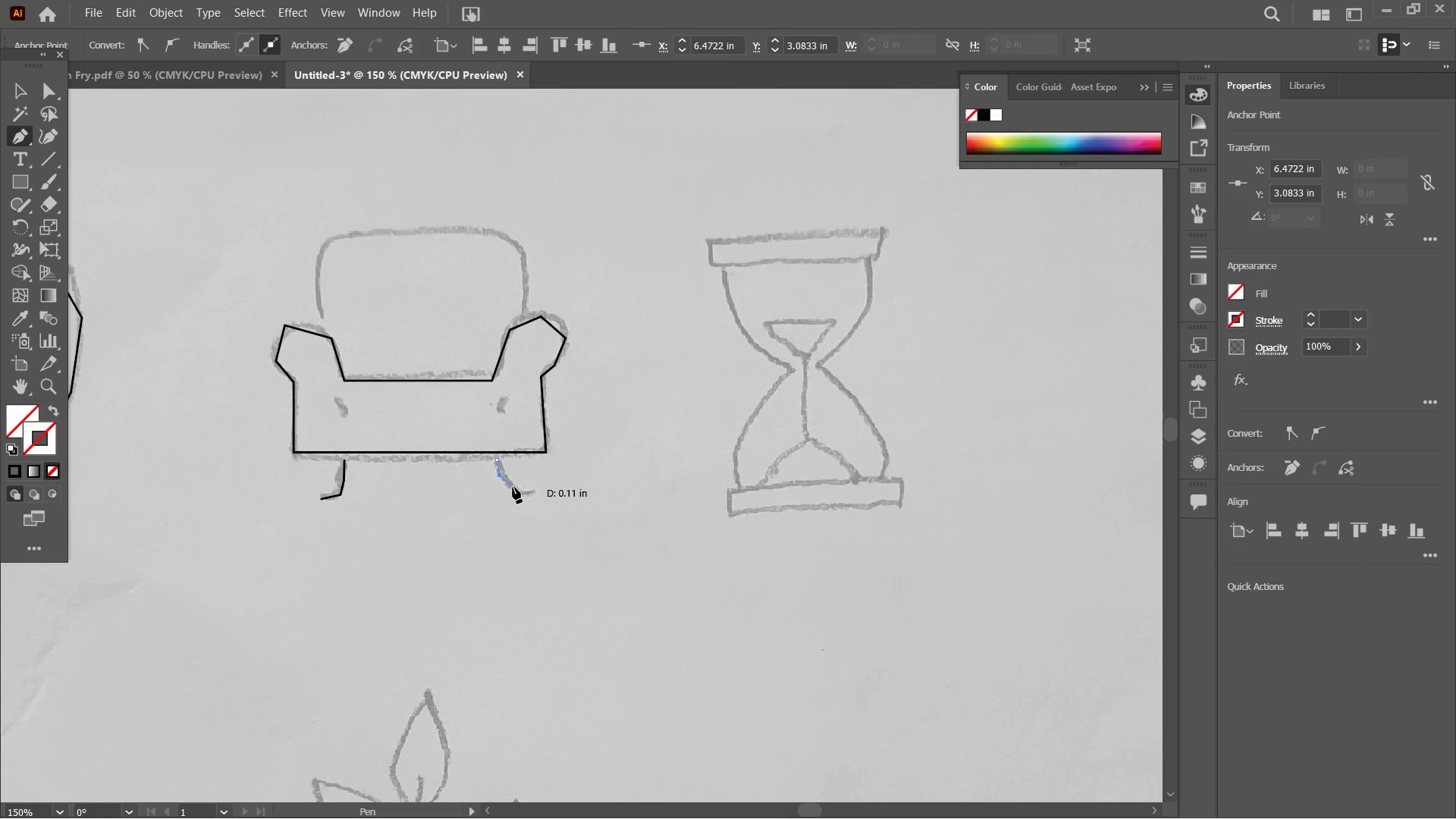 
left_click([513, 487])
 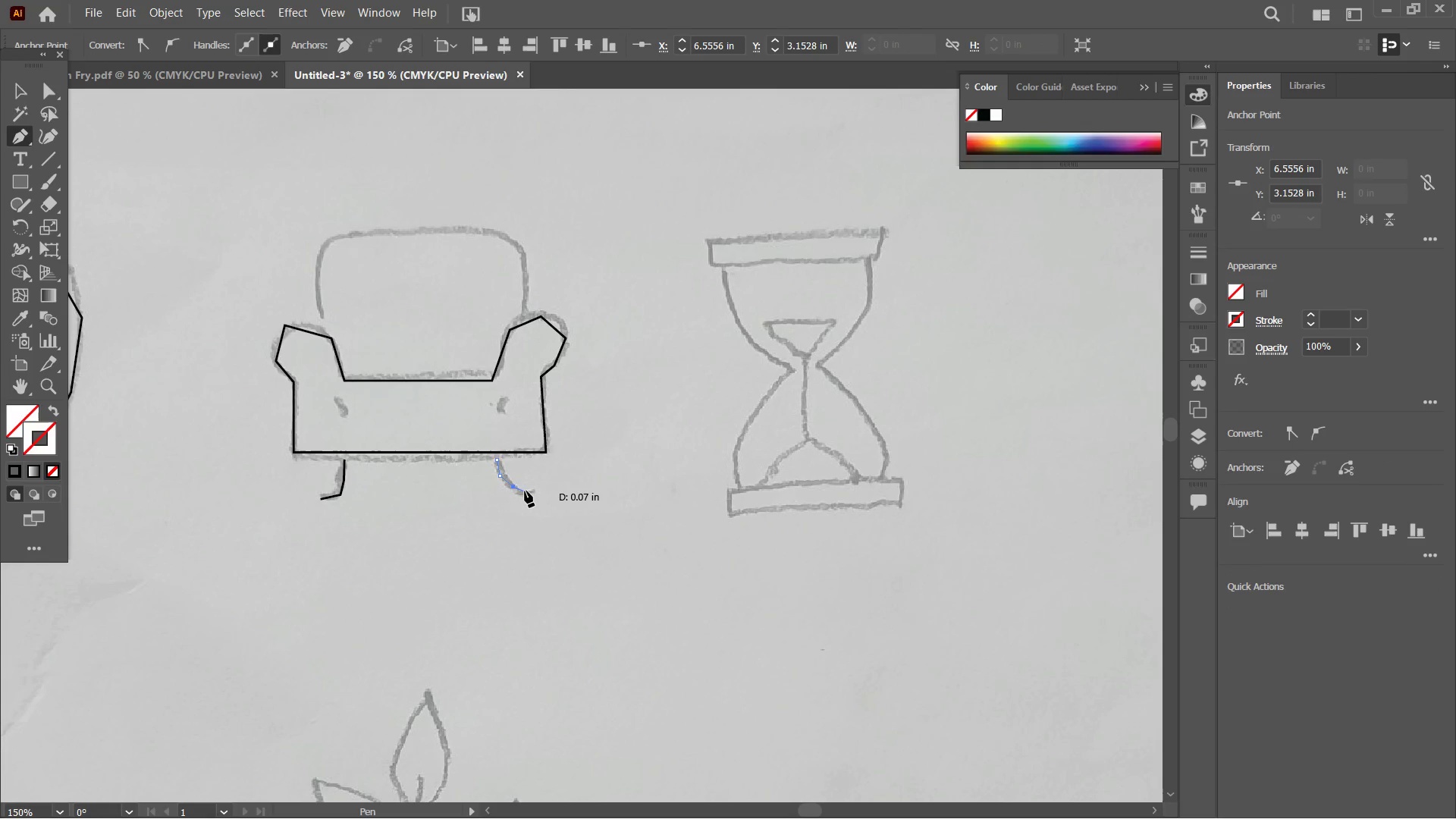 
left_click([530, 491])
 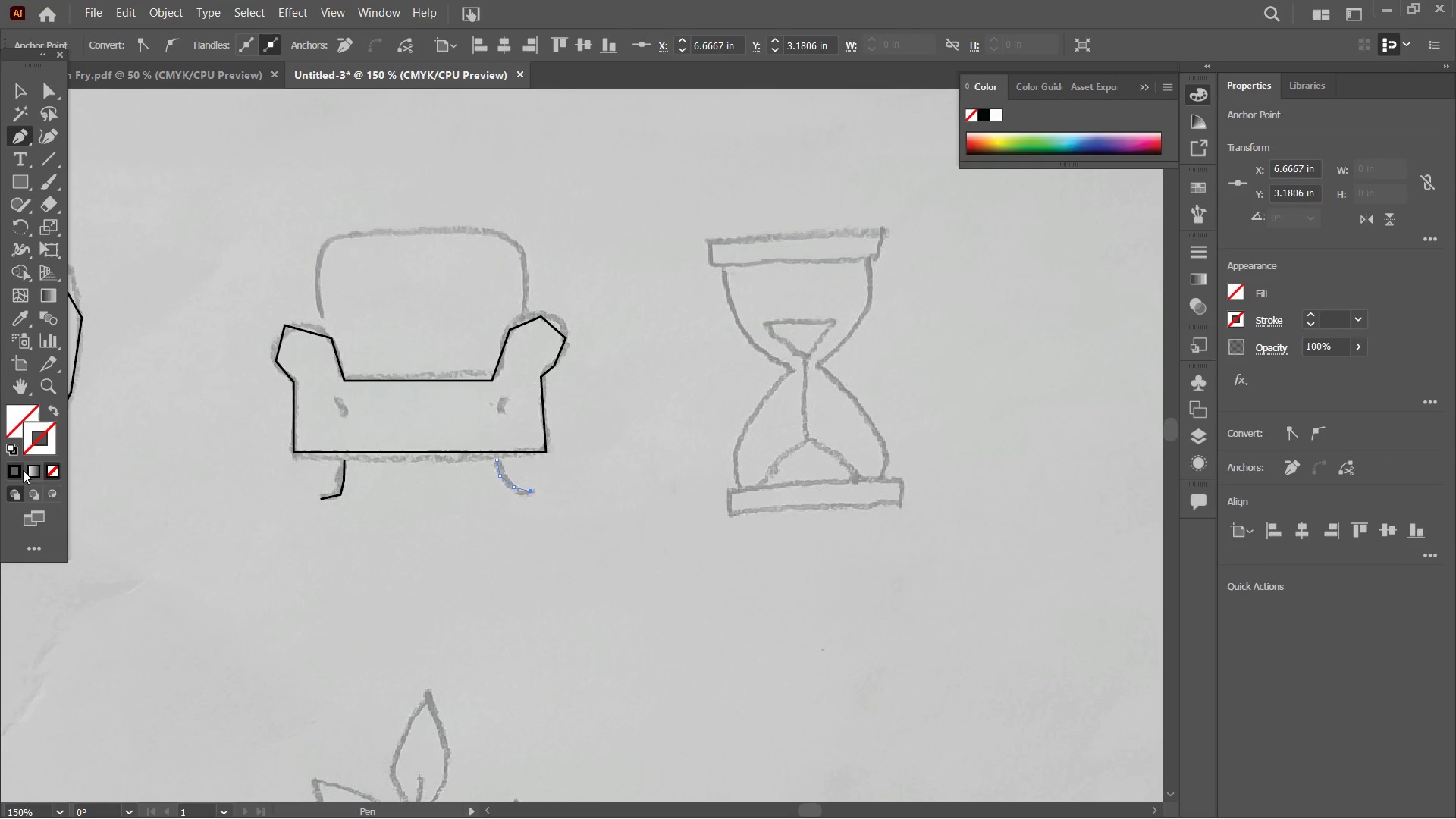 
left_click([17, 470])
 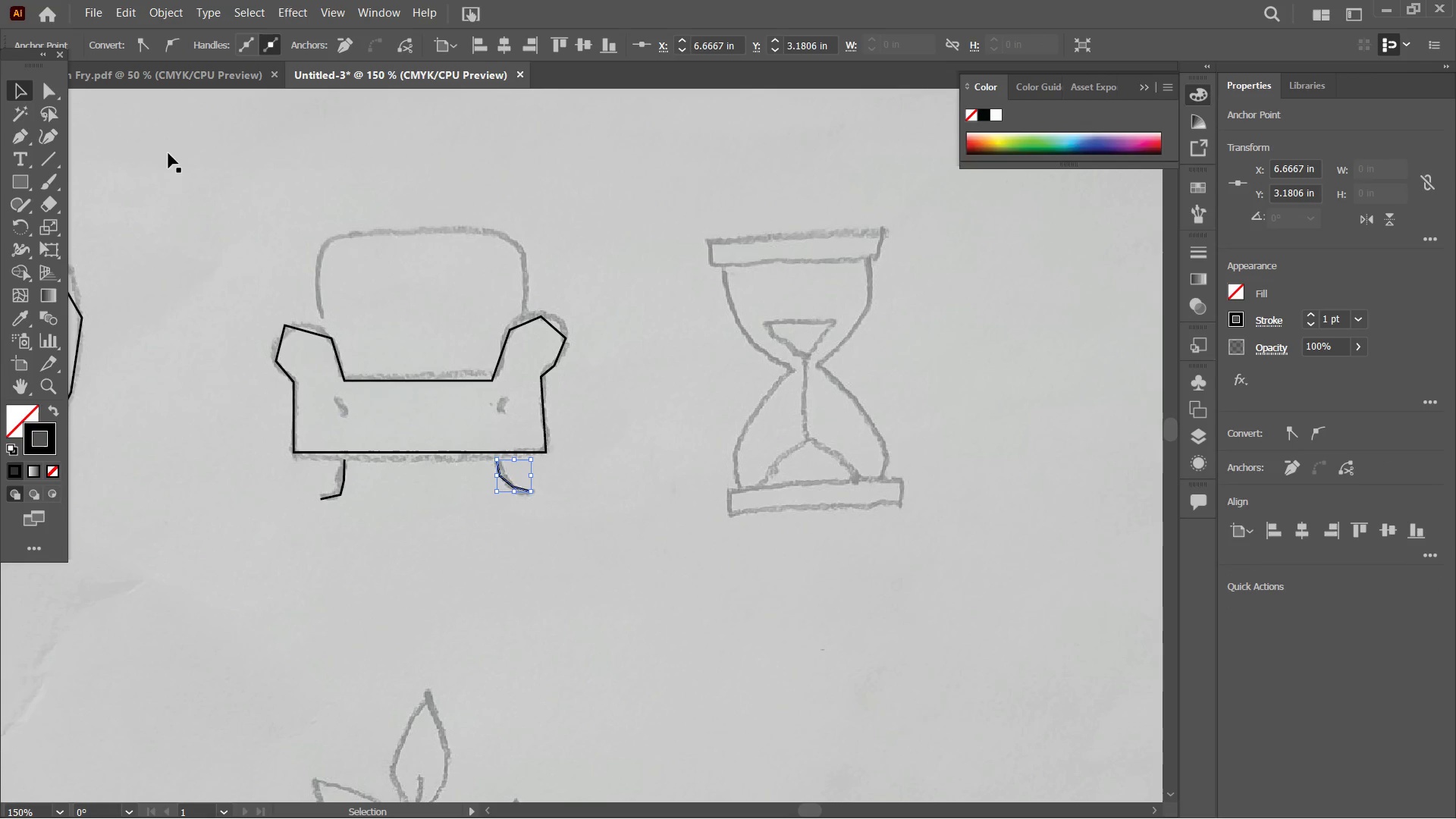 
triple_click([12, 136])
 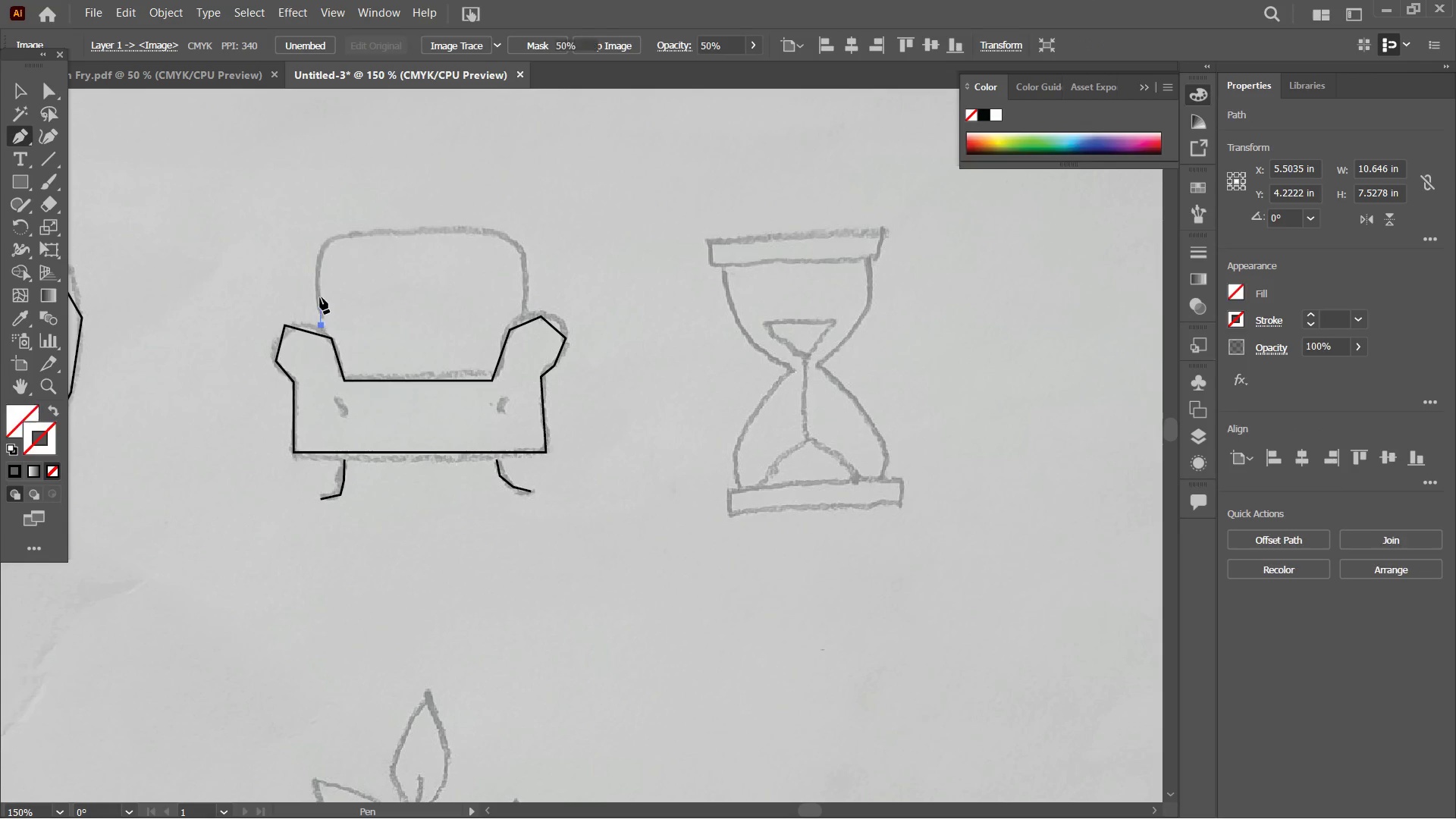 
left_click([317, 253])
 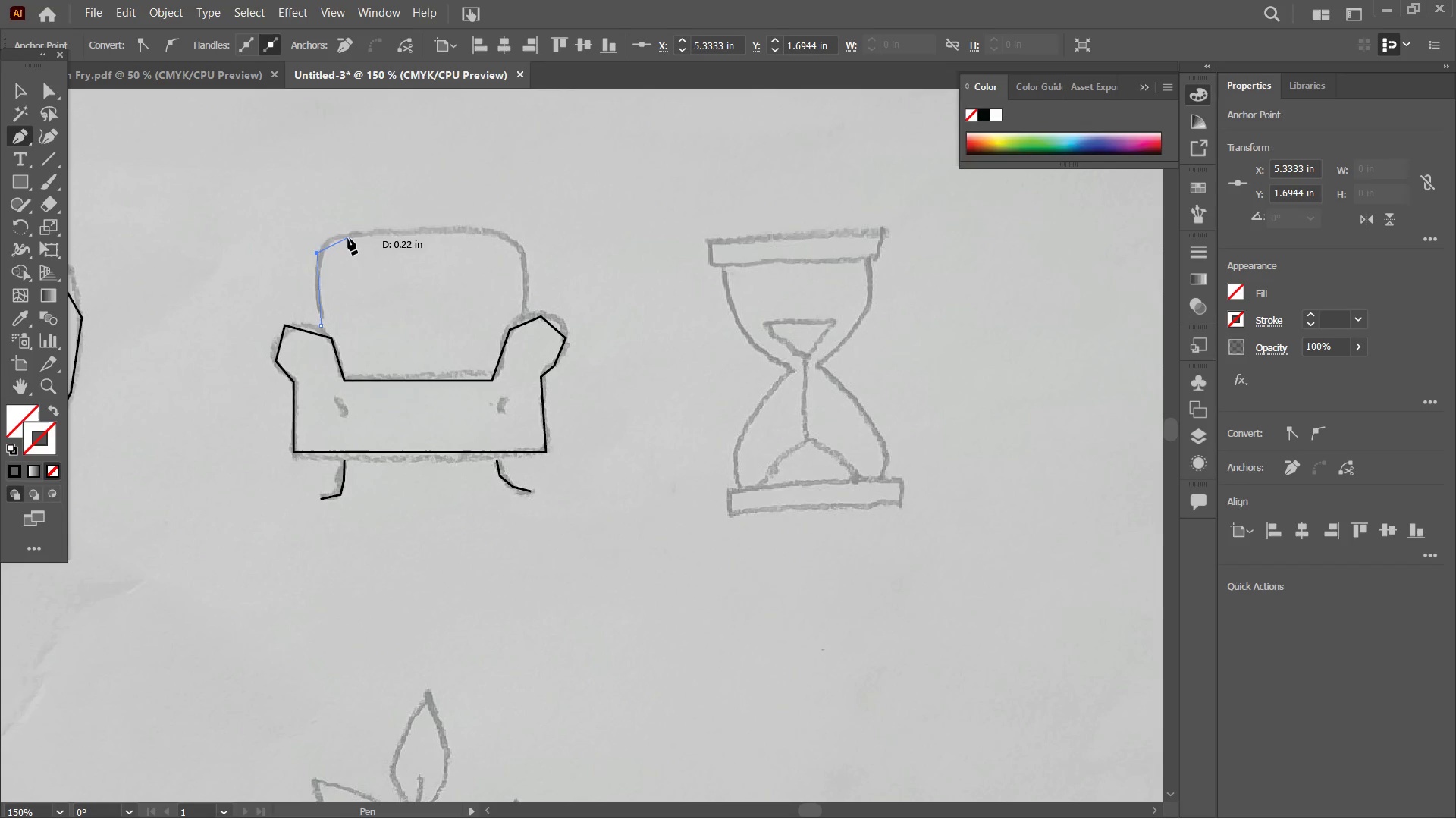 
left_click([350, 235])
 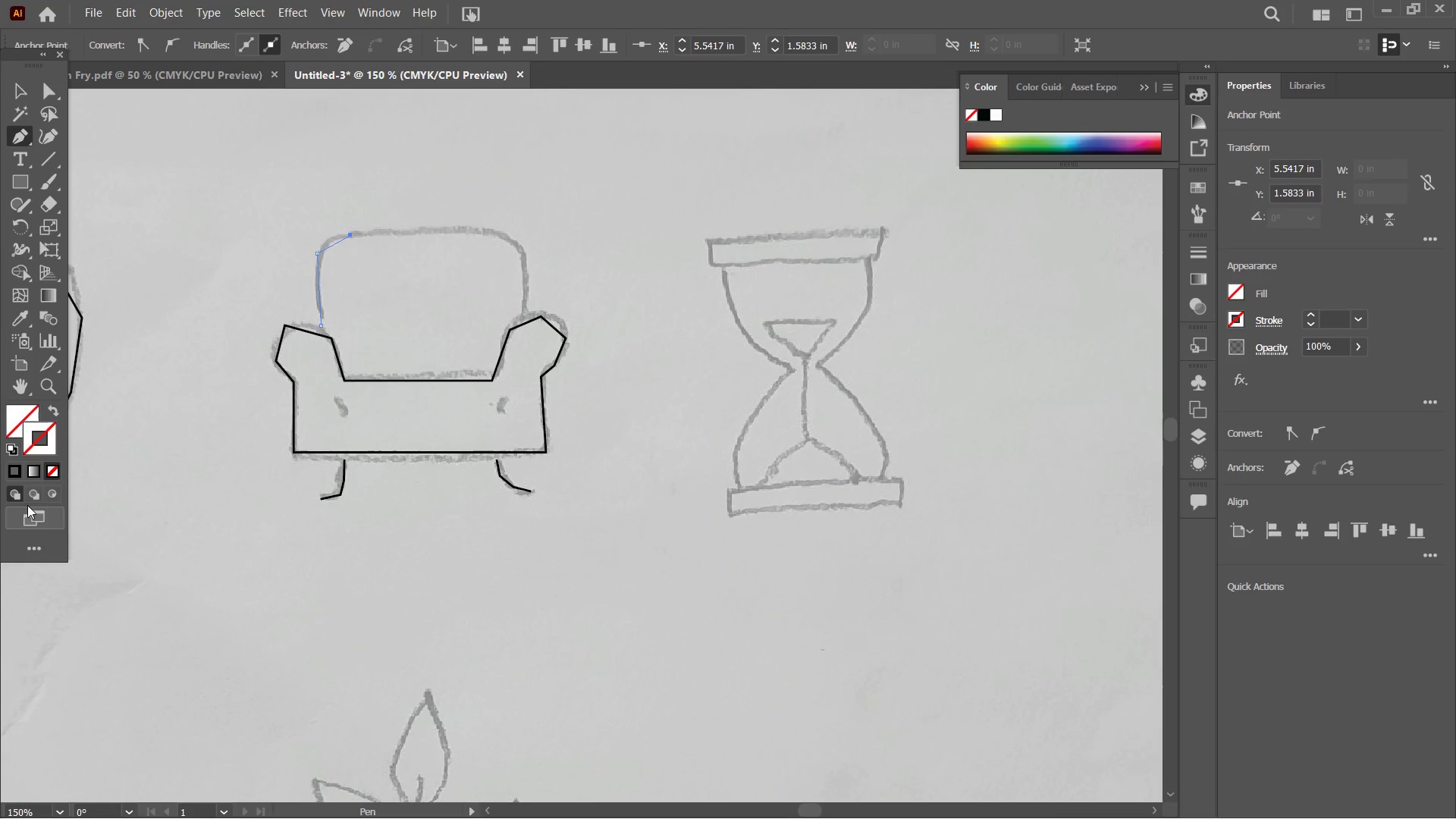 
left_click([16, 474])
 